 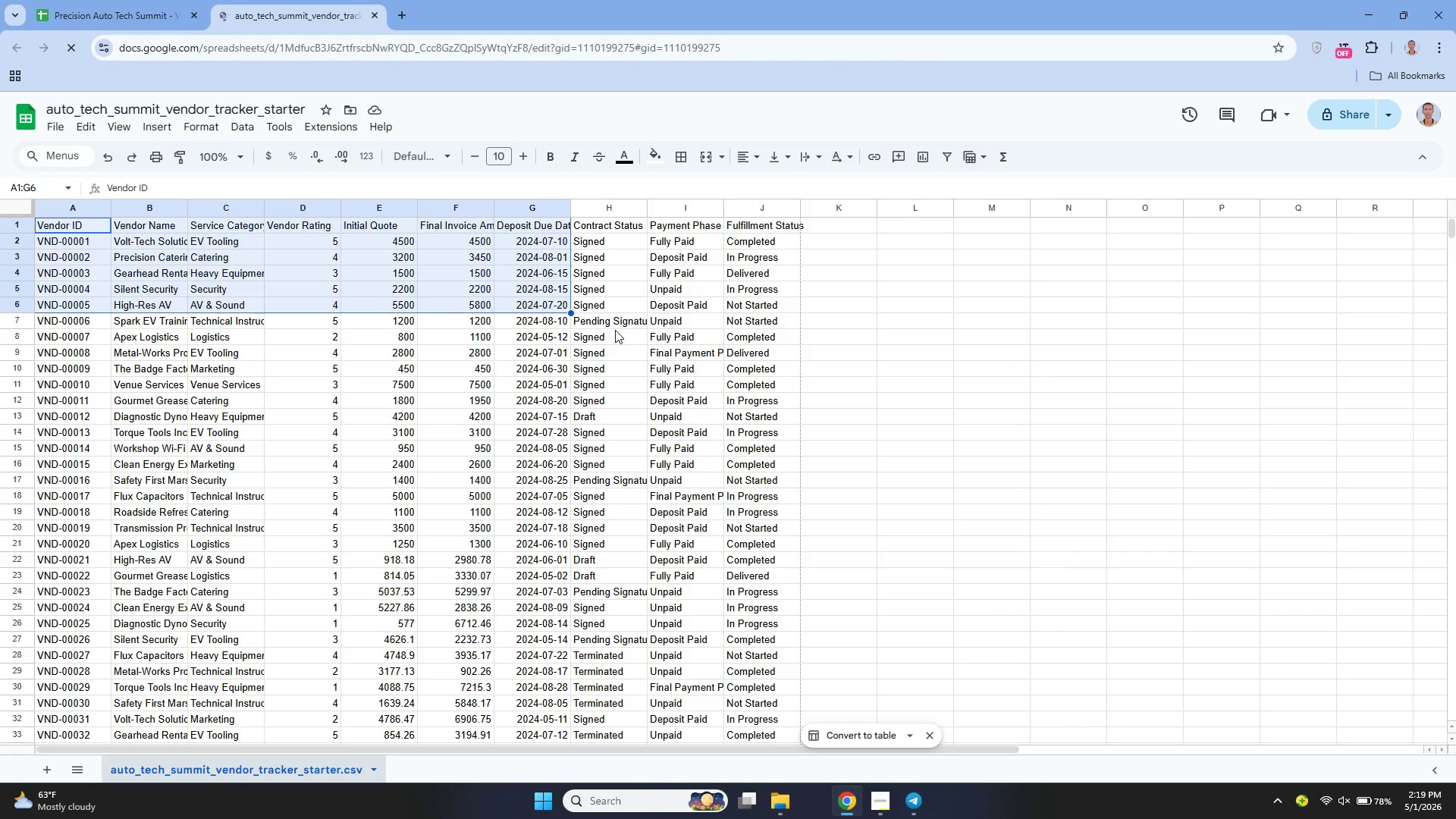 
left_click([615, 330])
 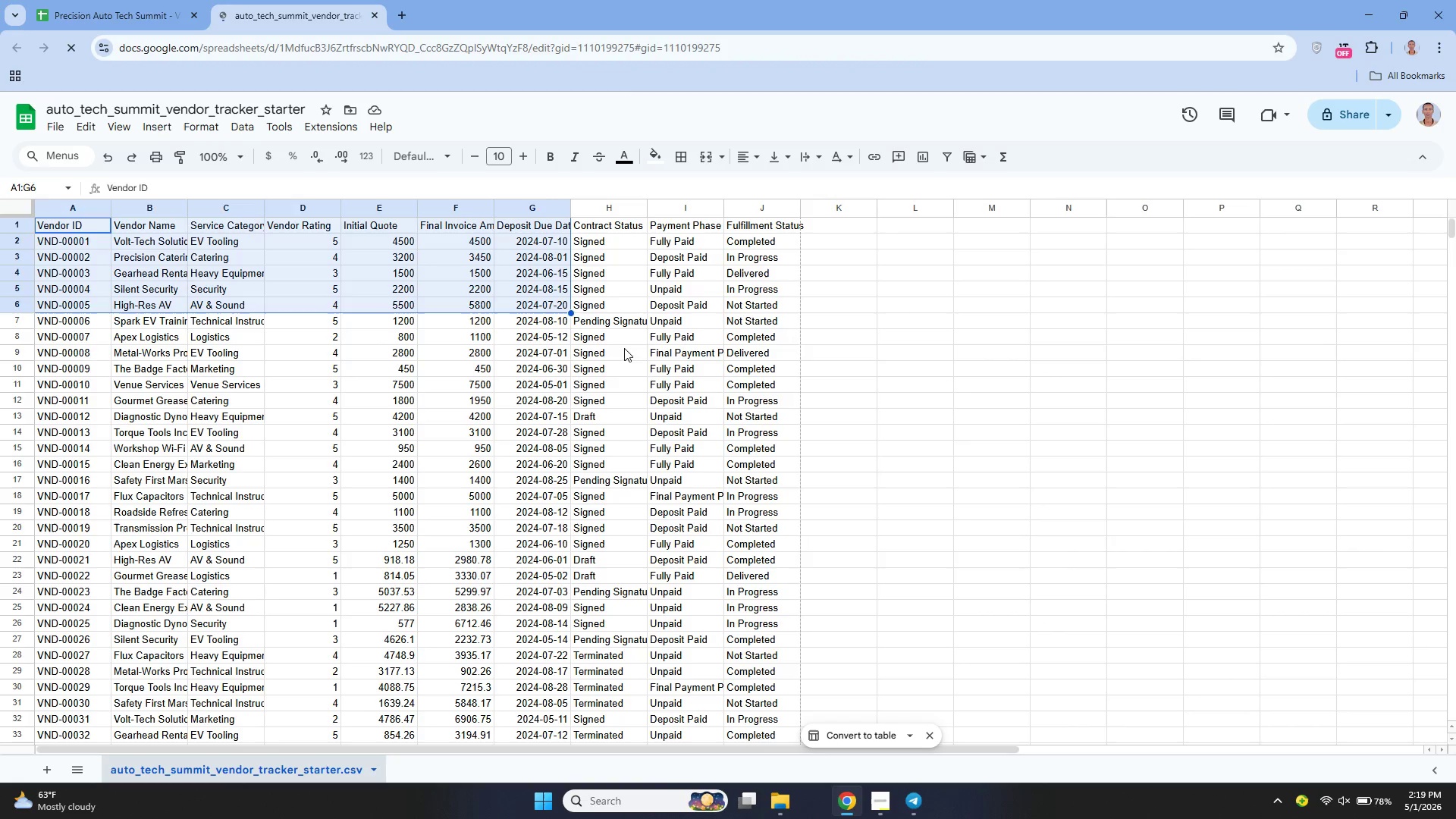 
left_click_drag(start_coordinate=[615, 330], to_coordinate=[665, 404])
 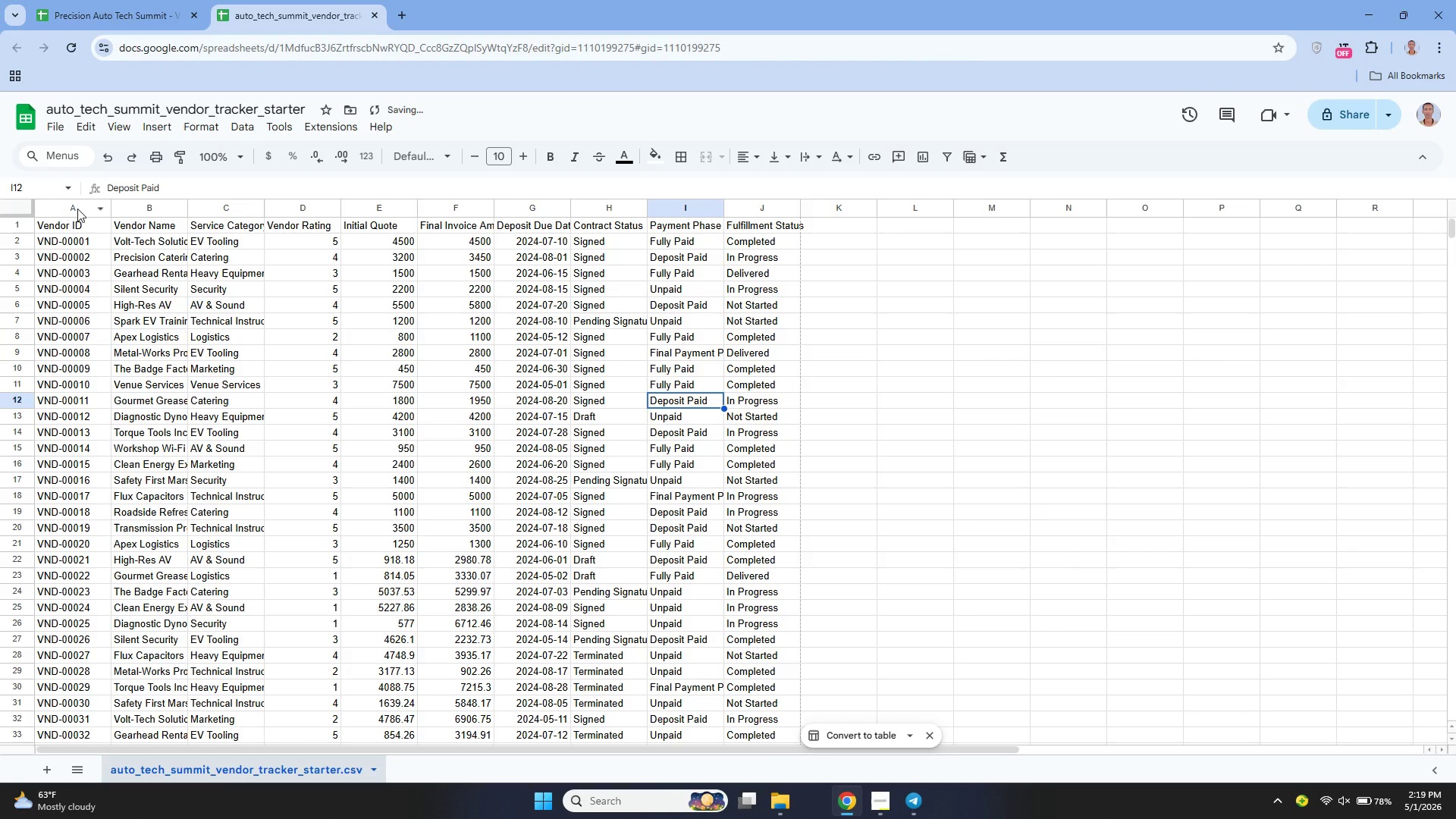 
left_click_drag(start_coordinate=[46, 226], to_coordinate=[782, 531])
 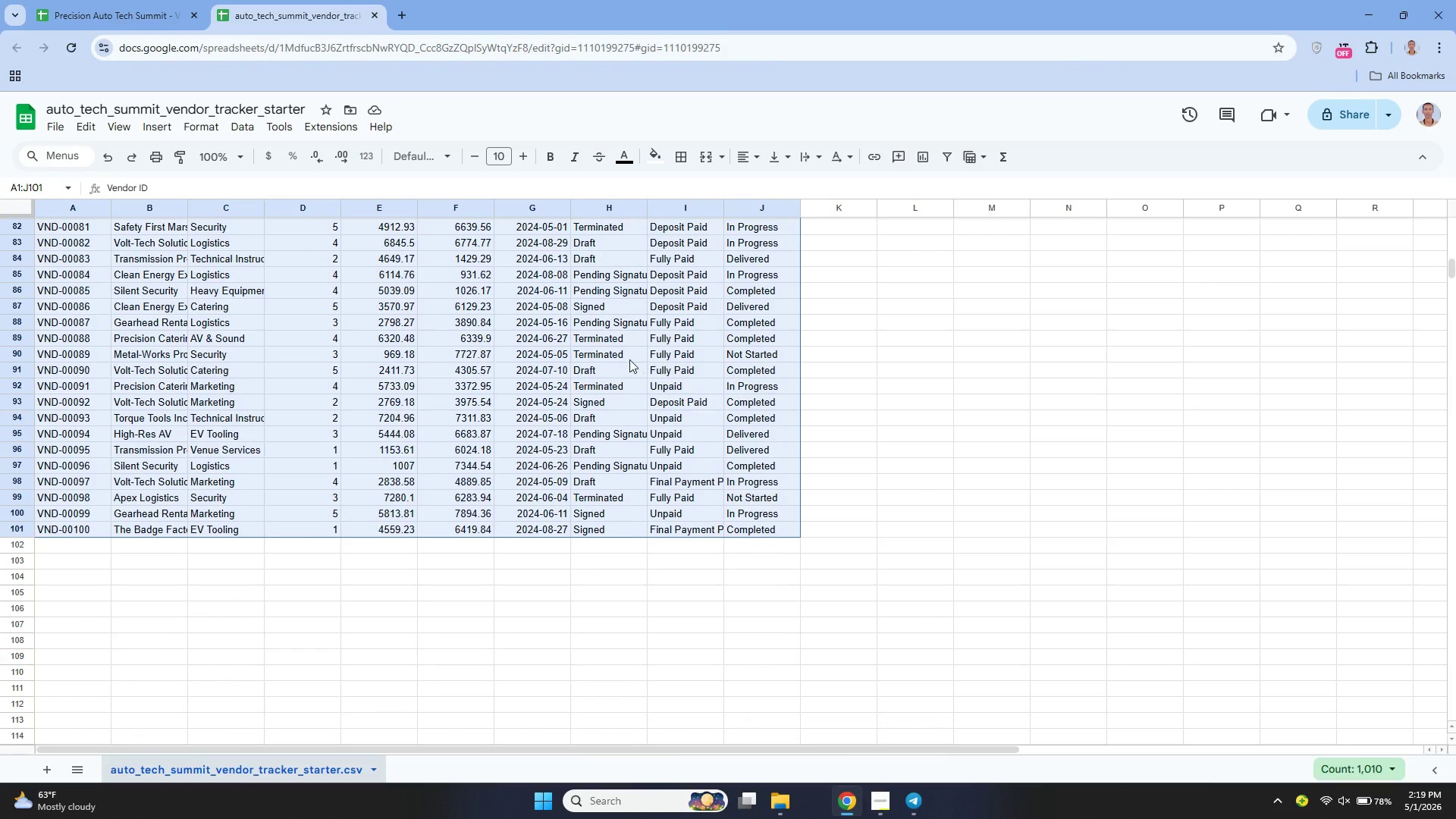 
right_click([629, 359])
 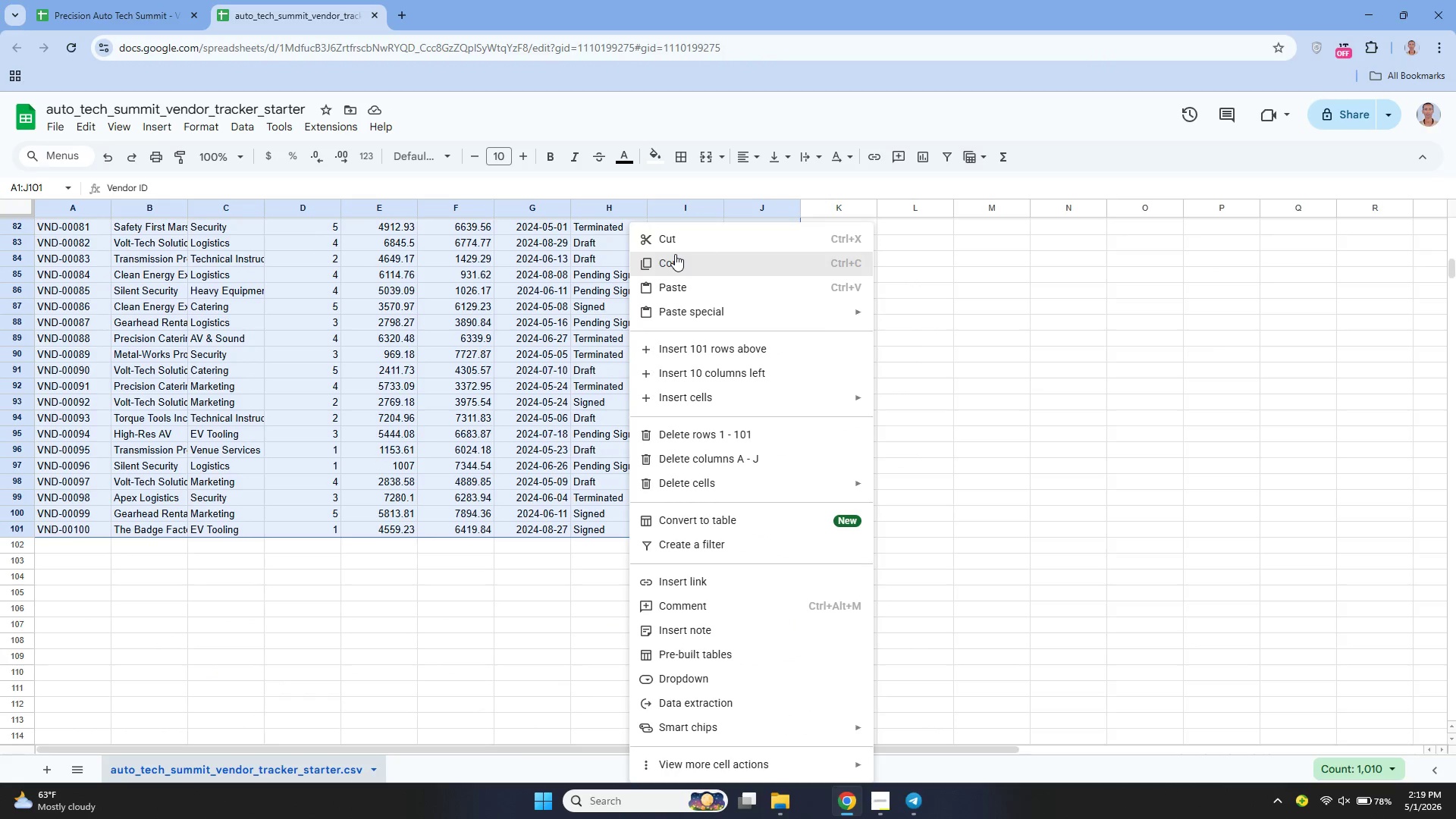 
left_click([676, 254])
 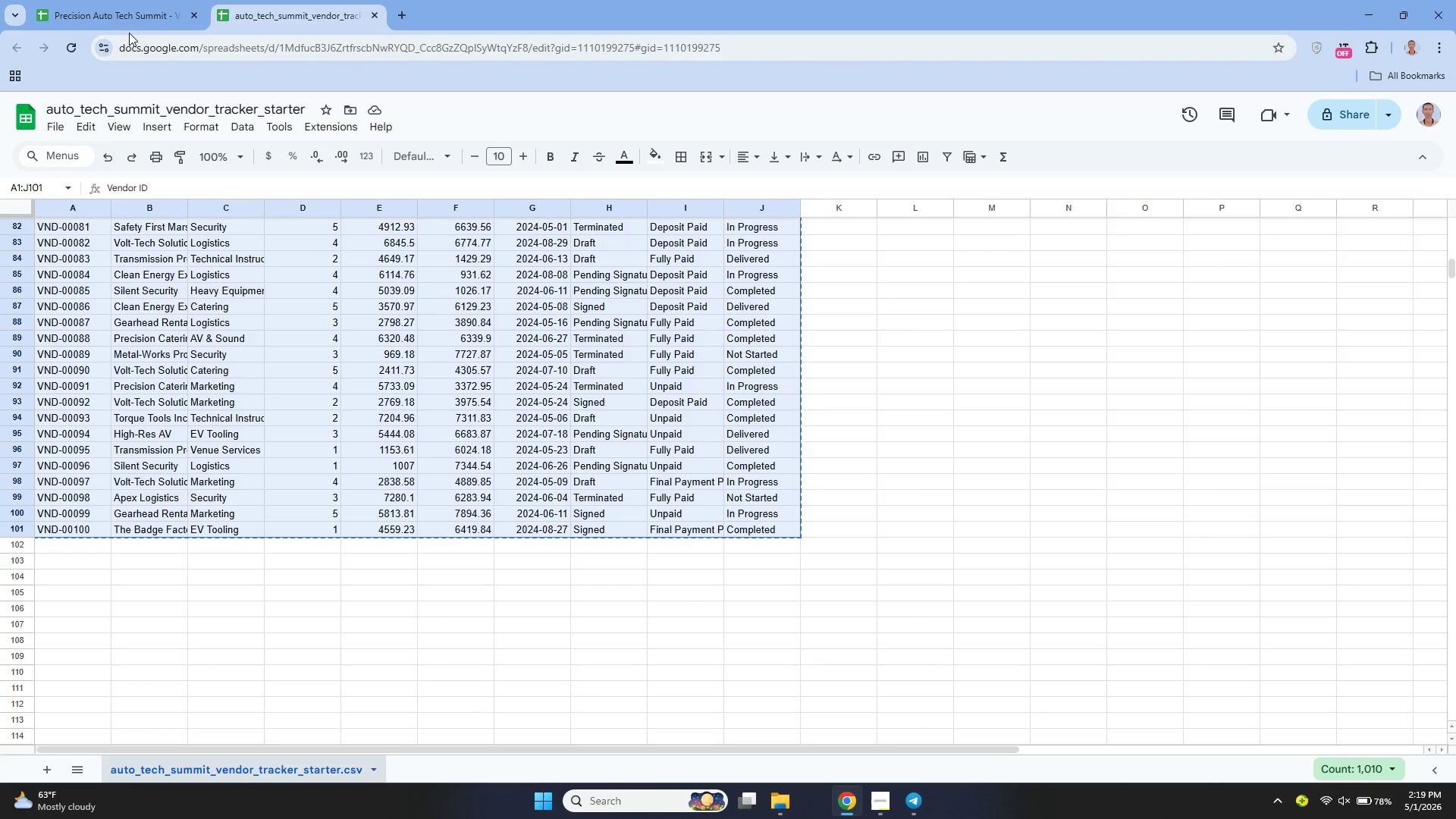 
left_click([123, 19])
 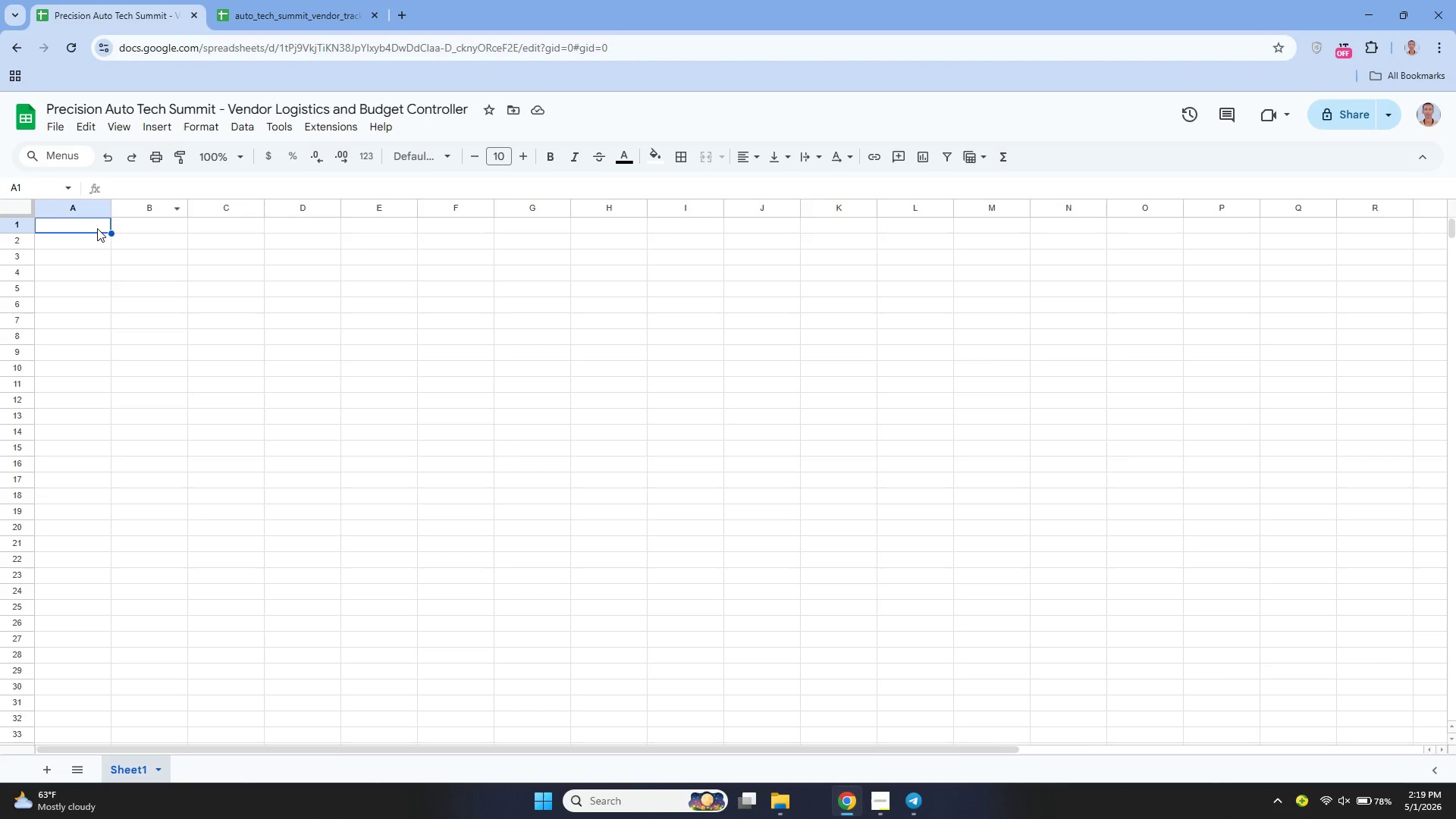 
right_click([96, 228])
 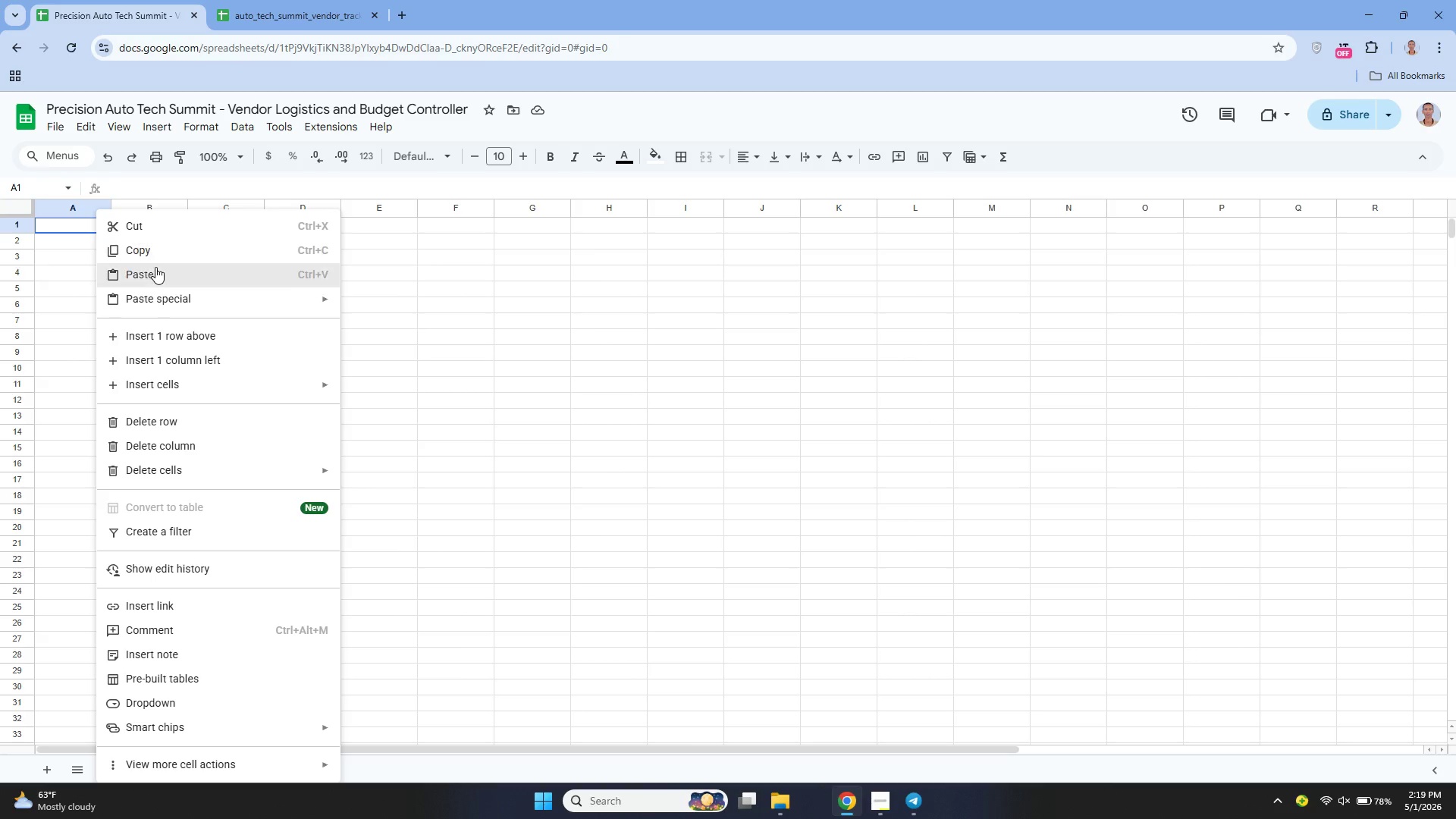 
left_click([155, 267])
 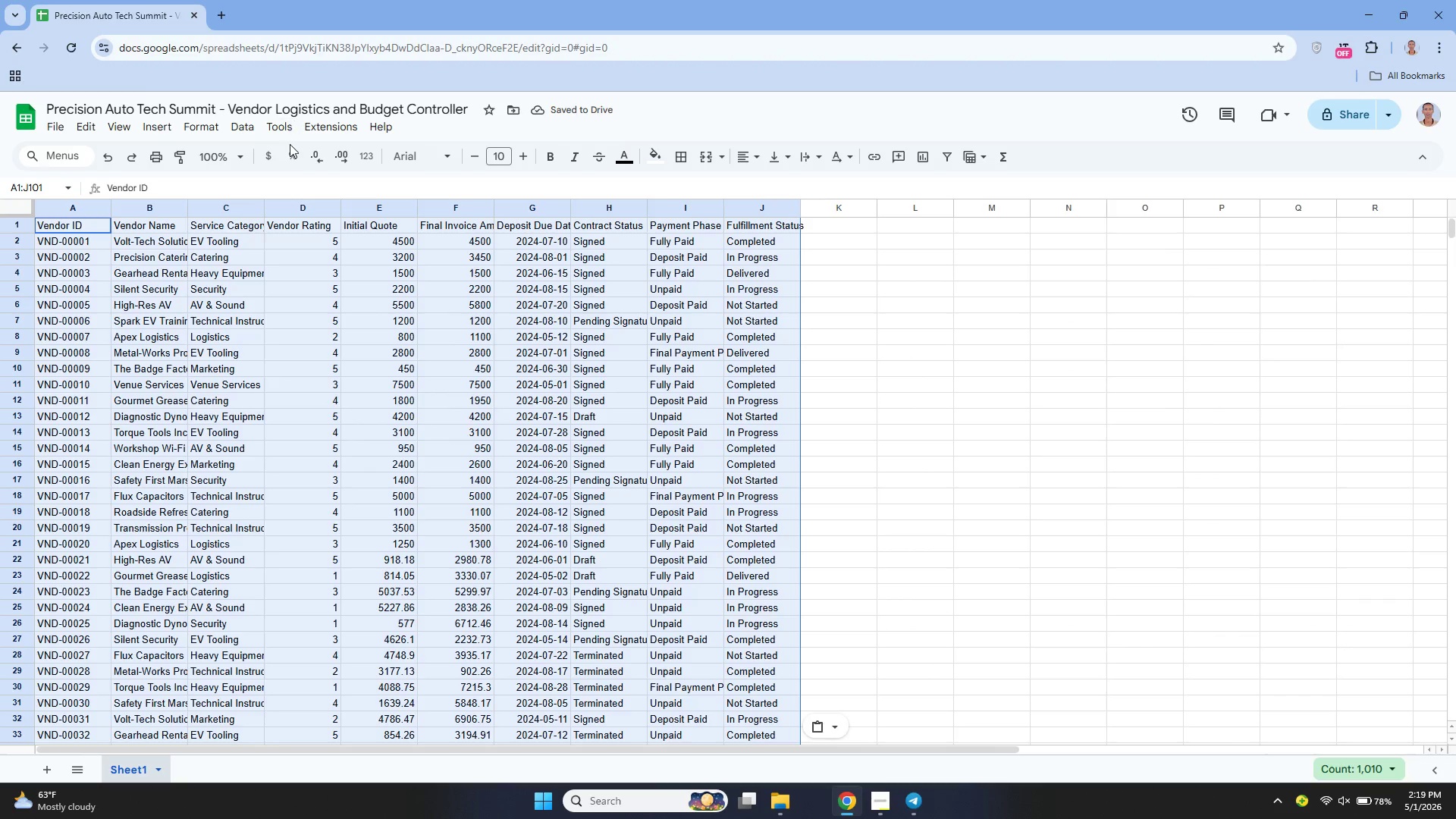 
wait(5.36)
 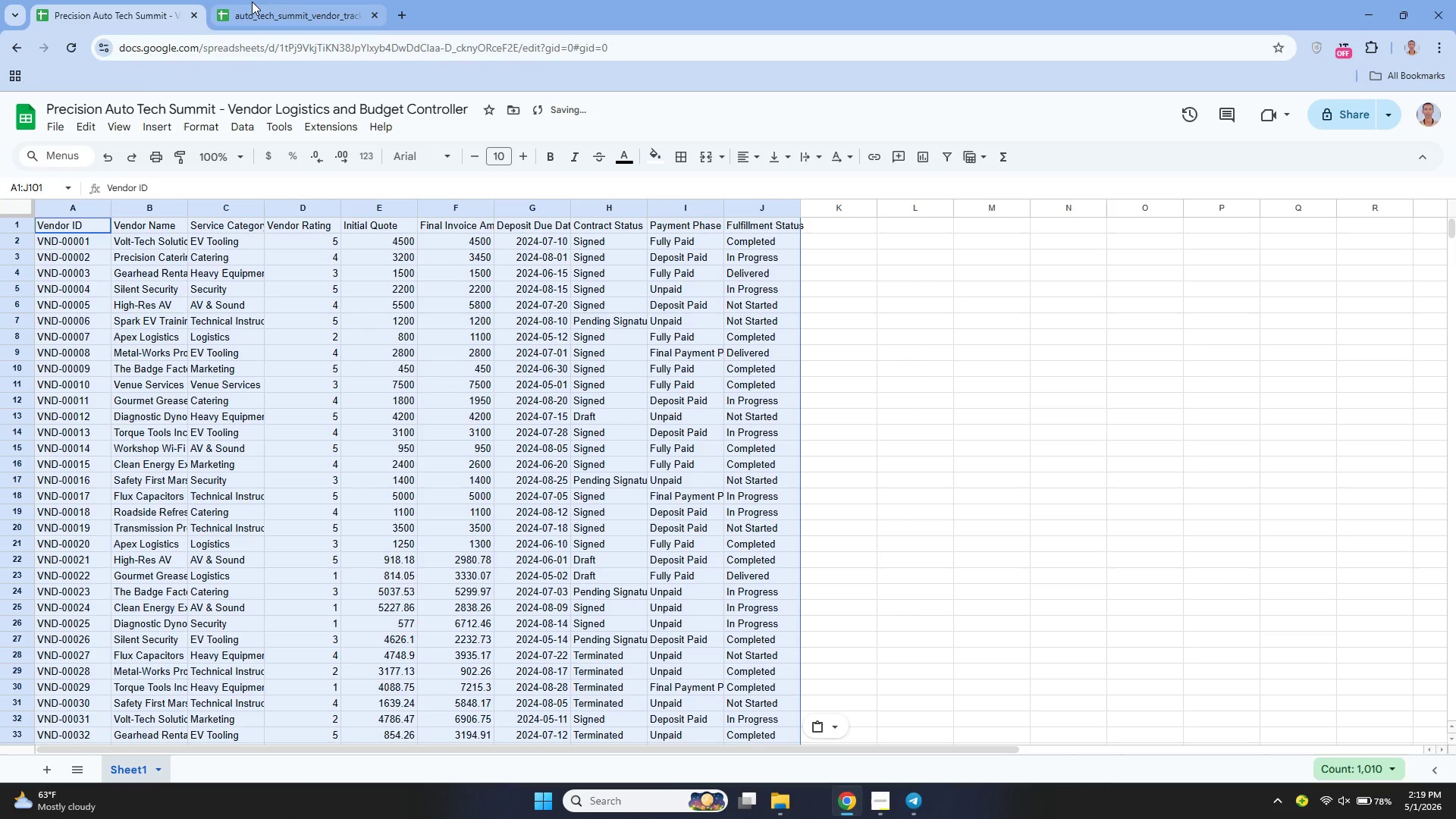 
scroll: coordinate [407, 307], scroll_direction: down, amount: 5.0
 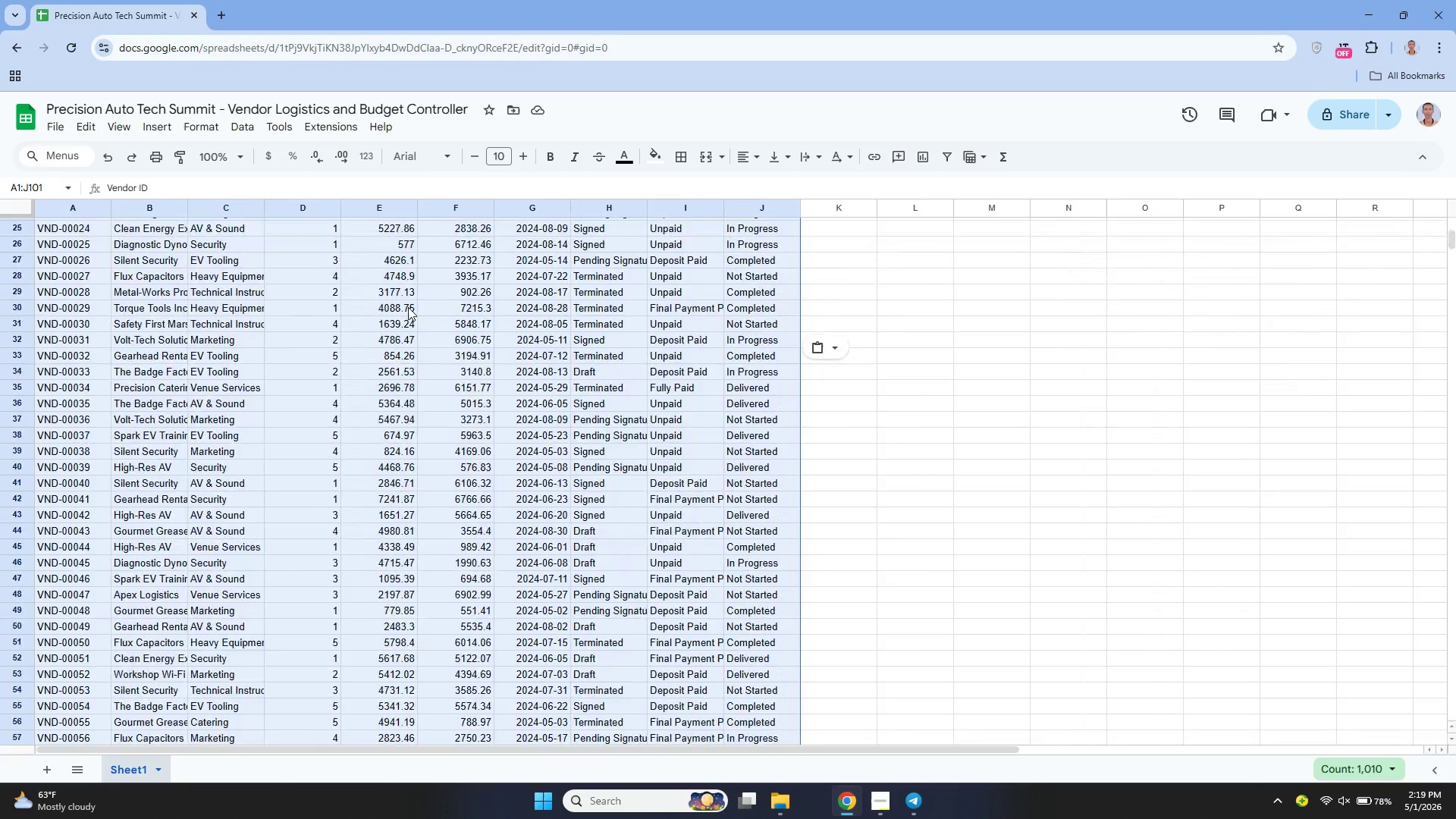 
scroll: coordinate [410, 308], scroll_direction: up, amount: 5.0
 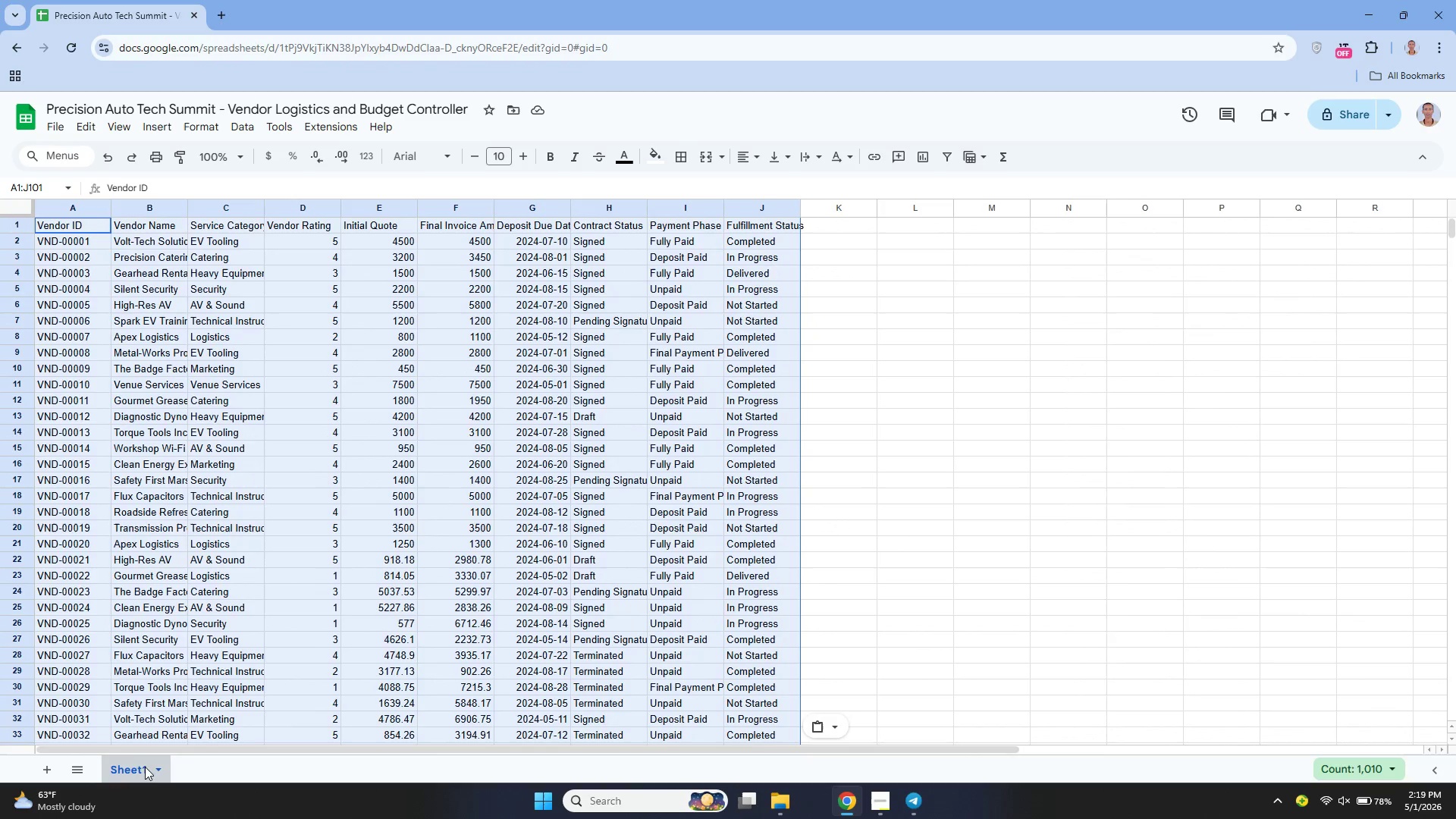 
double_click([140, 768])
 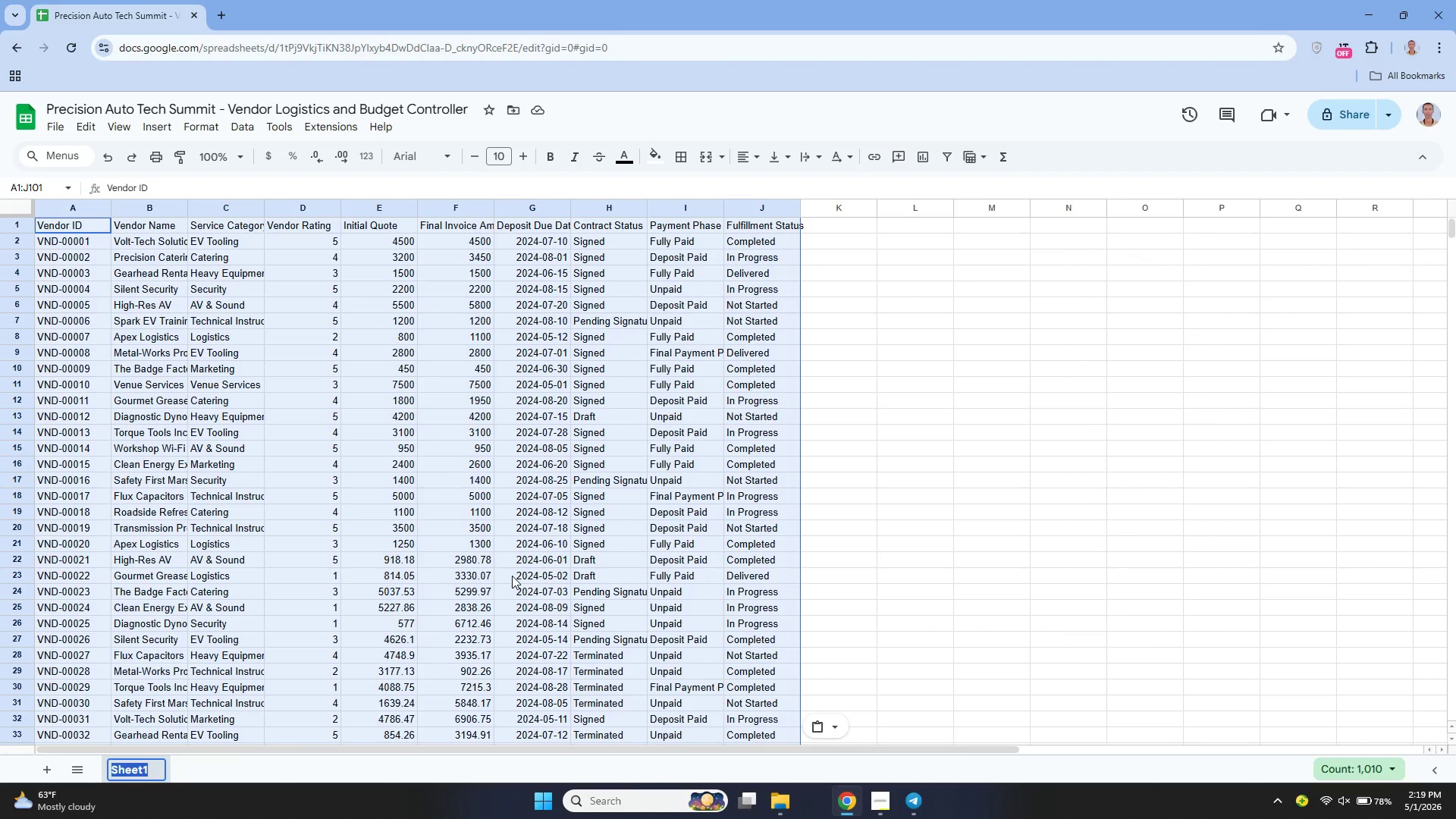 
key(Backspace)
type(Raw_Data)
 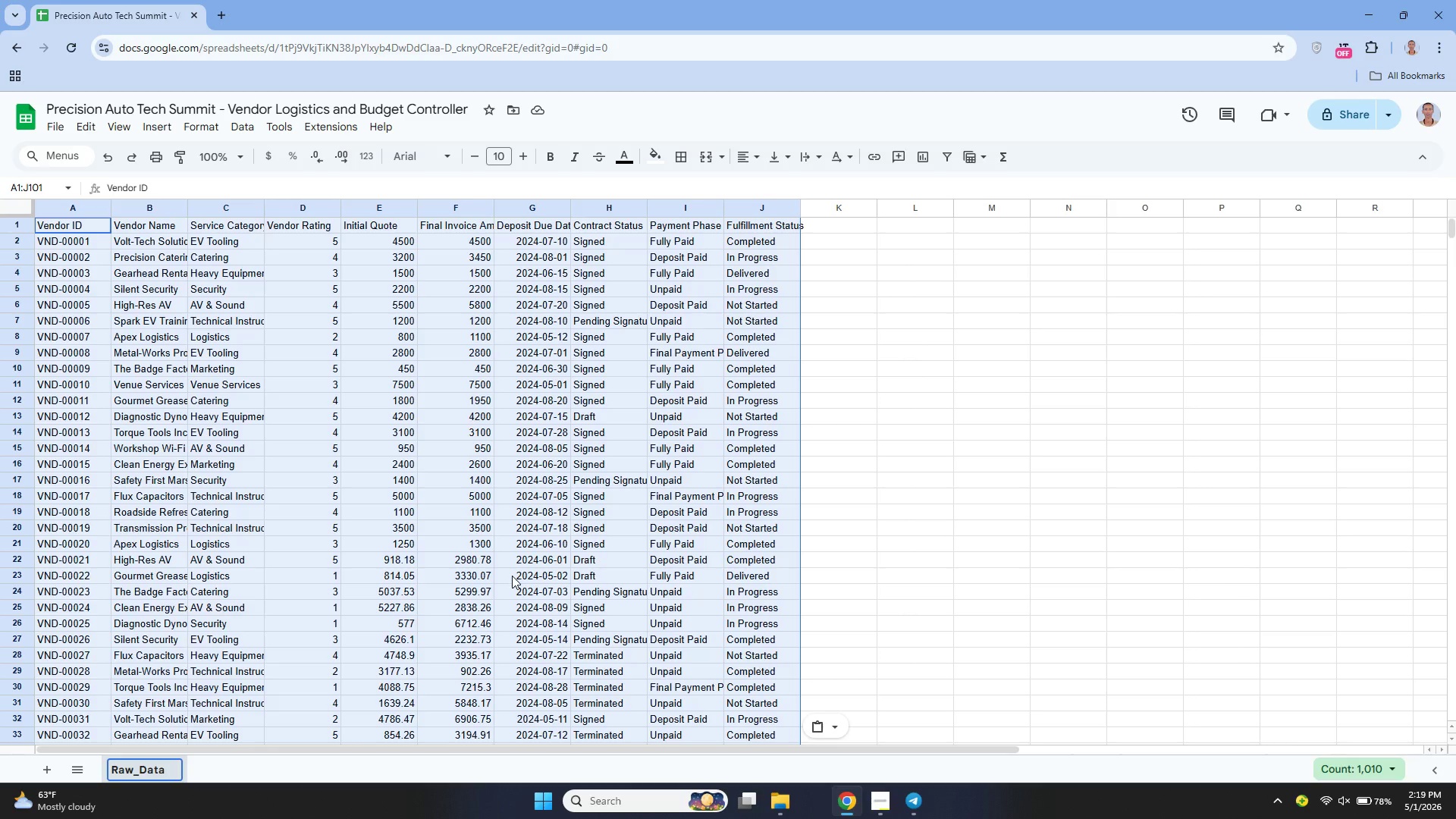 
key(Enter)
 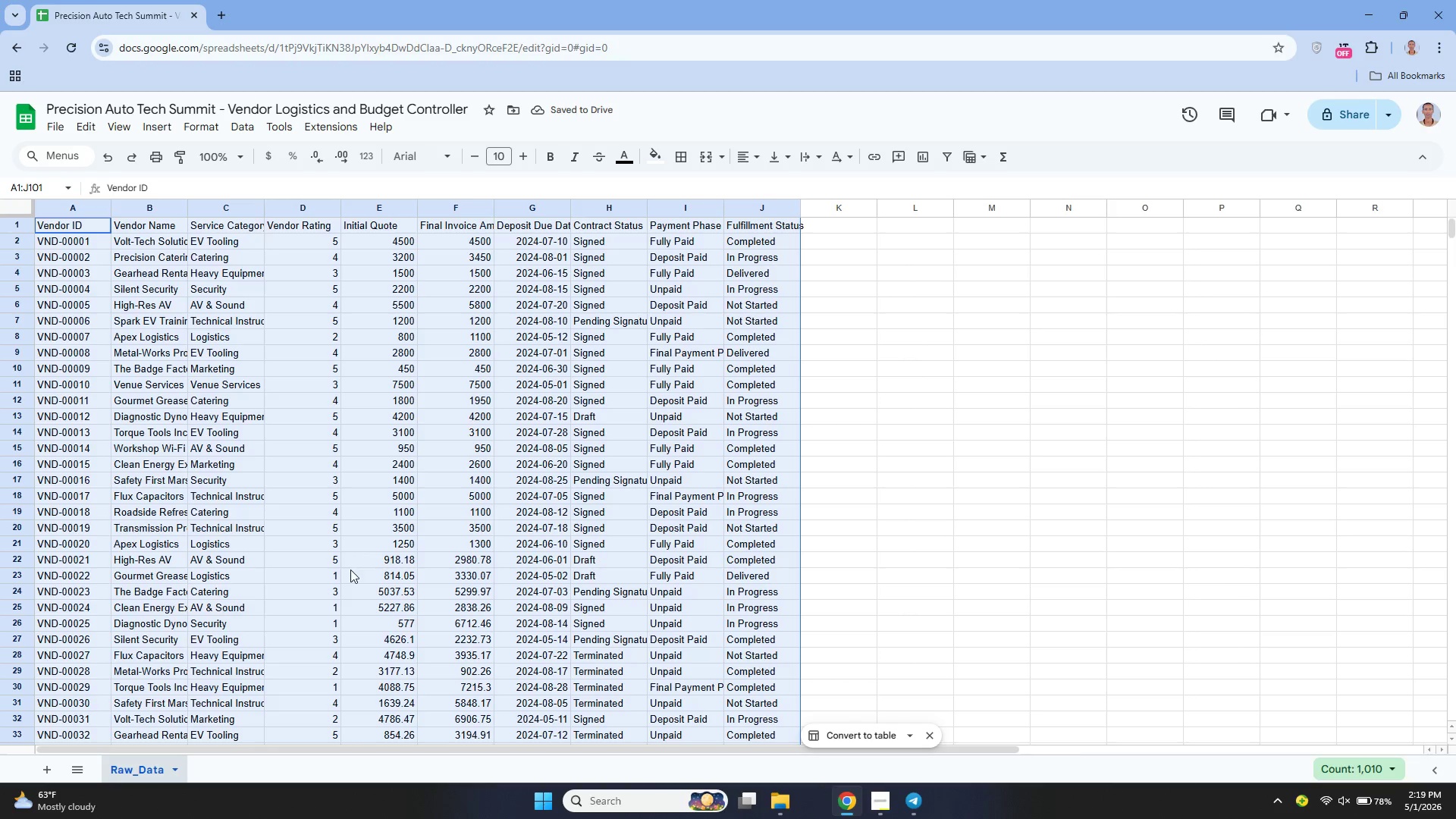 
left_click([40, 762])
 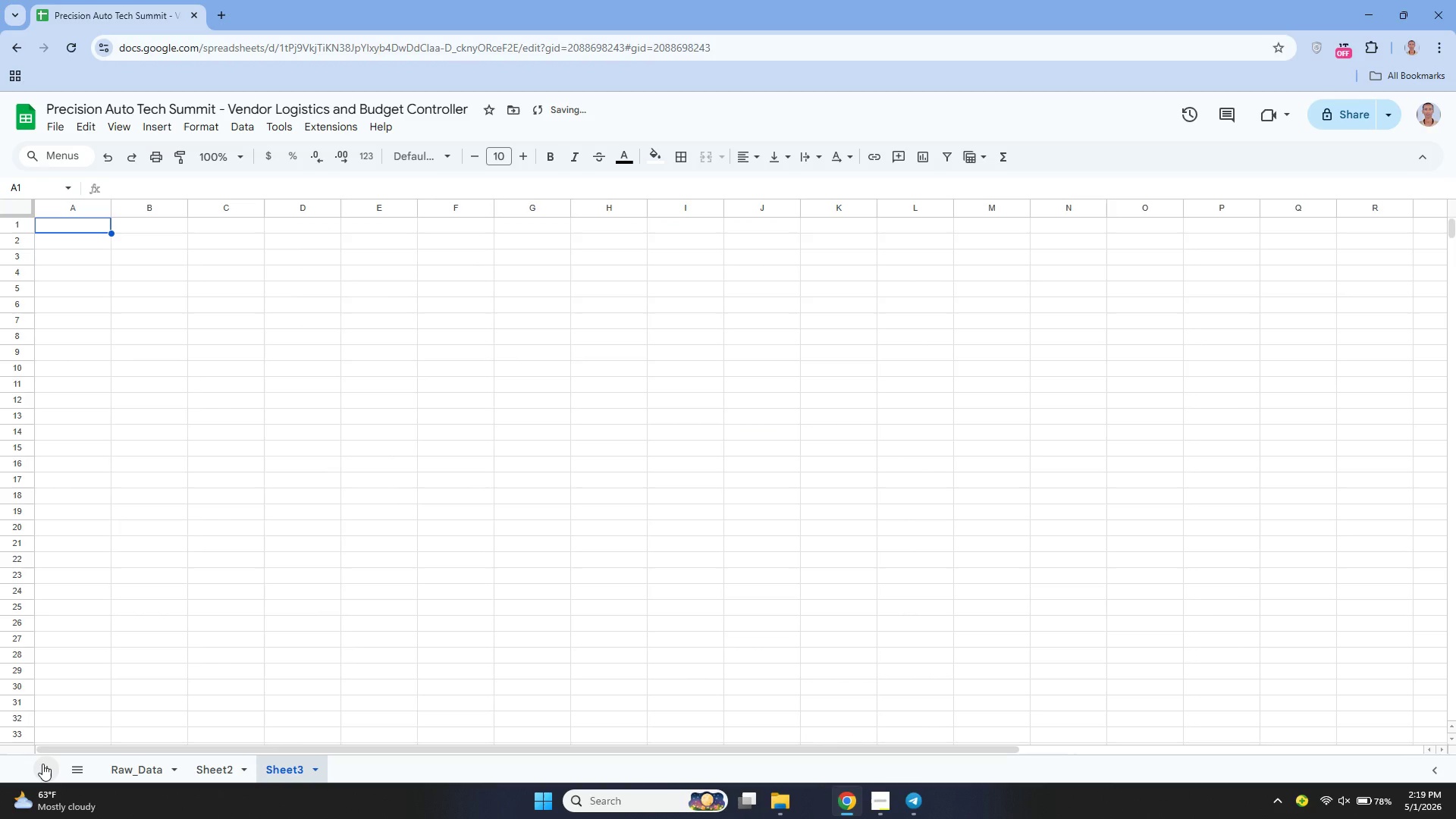 
left_click([42, 764])
 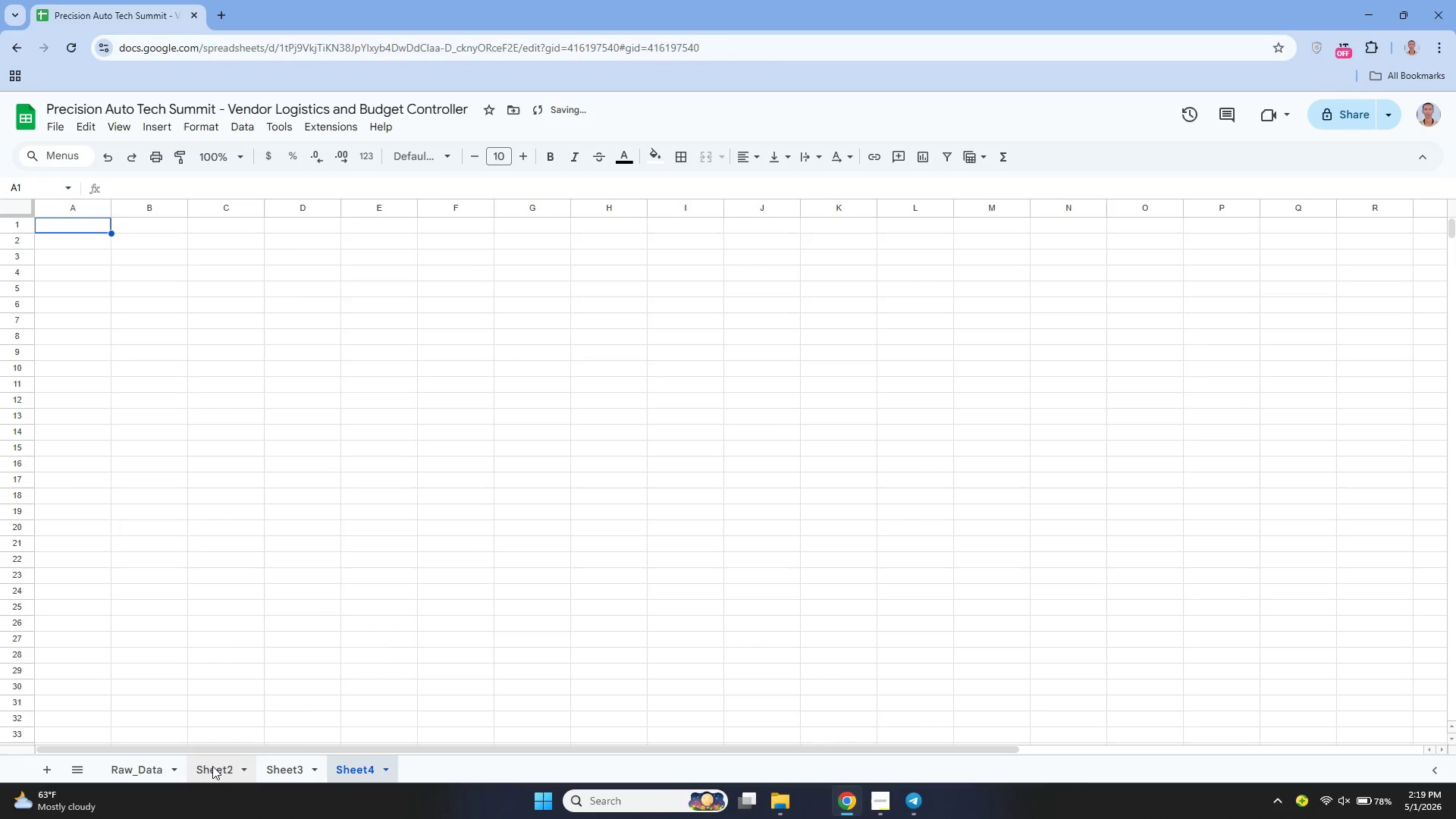 
double_click([212, 766])
 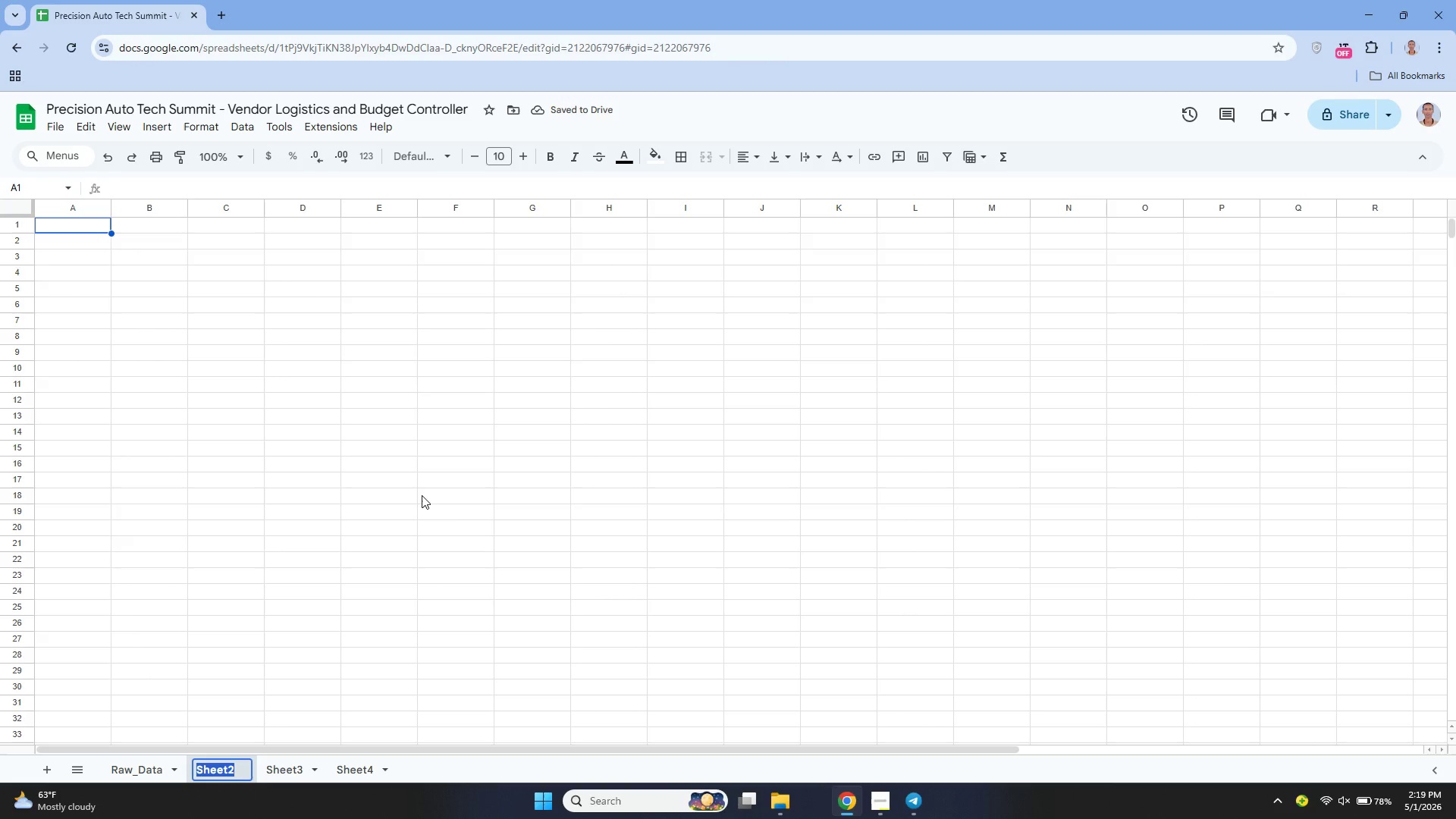 
key(Backspace)
type(Vendor_Selection)
 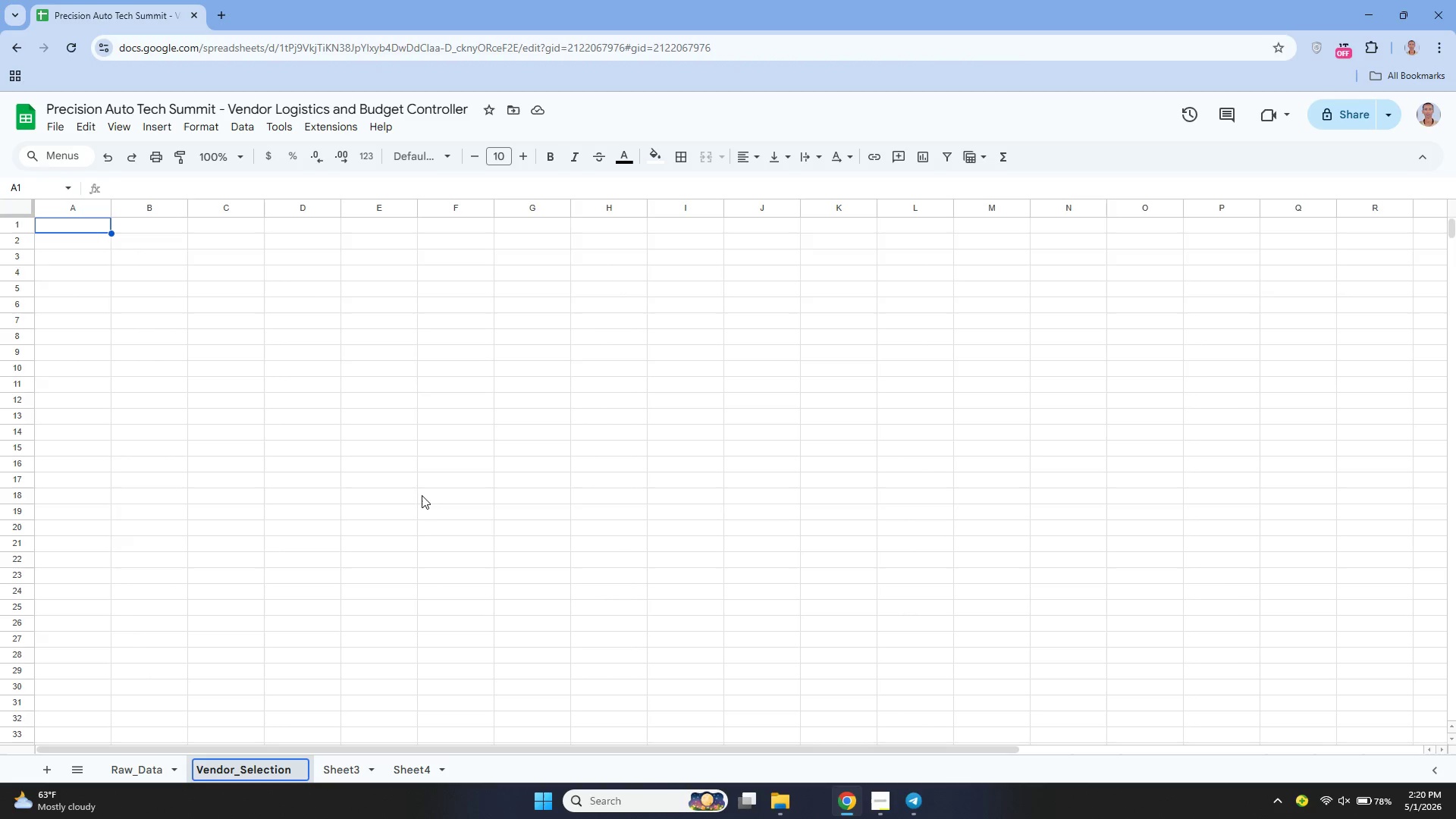 
left_click([356, 770])
 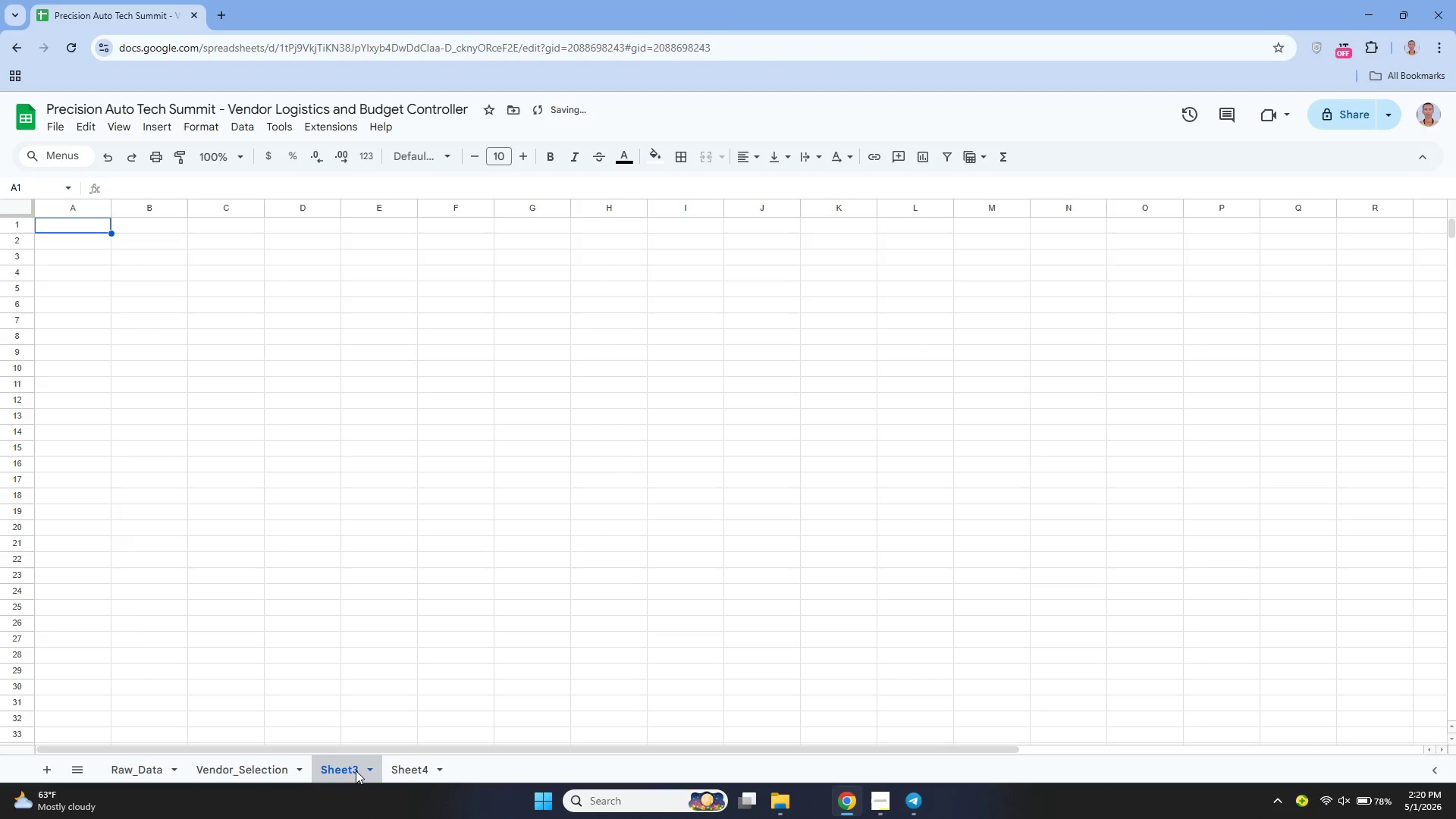 
double_click([356, 770])
 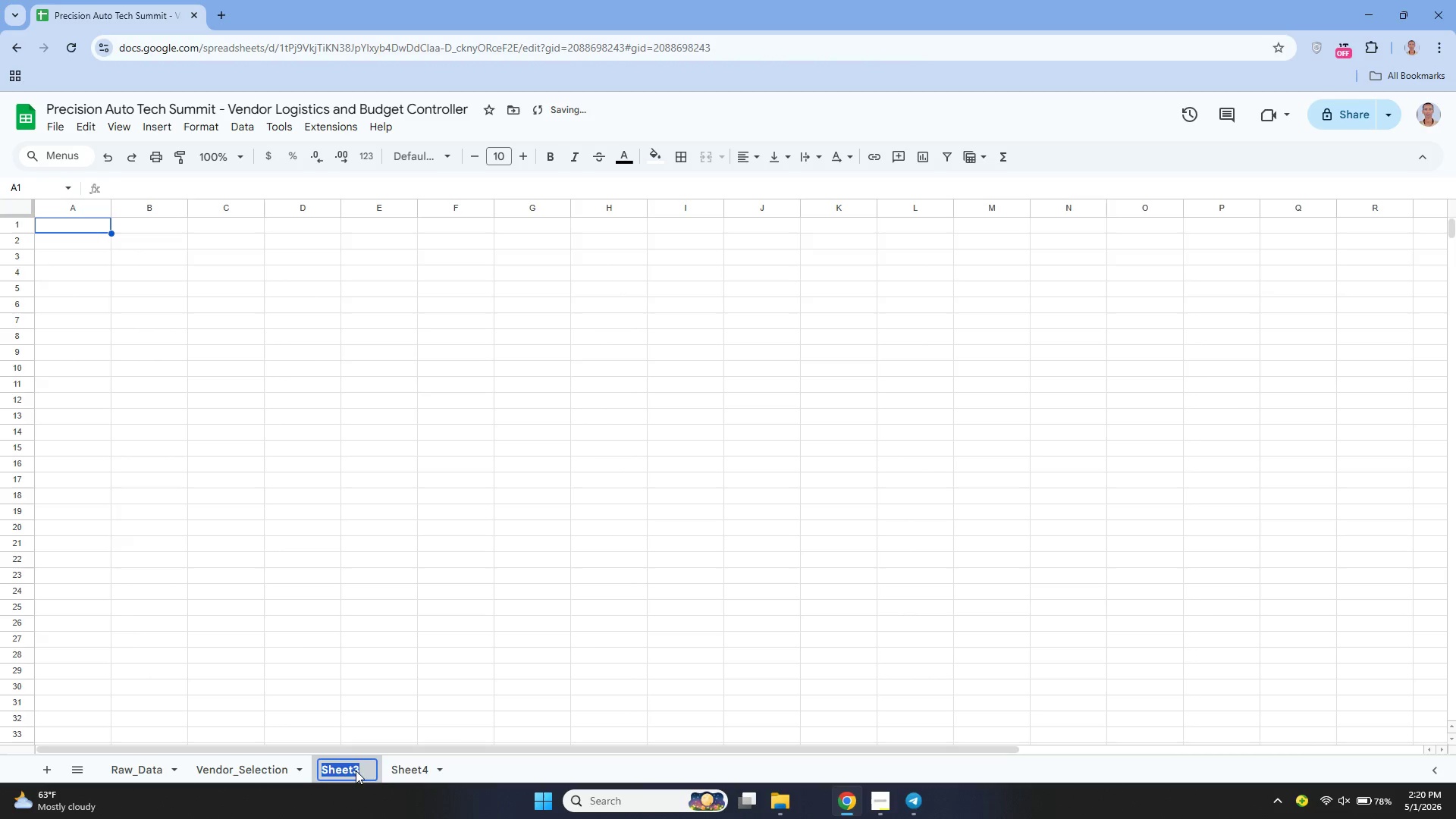 
key(Backspace)
type(Budget_Tracker)
 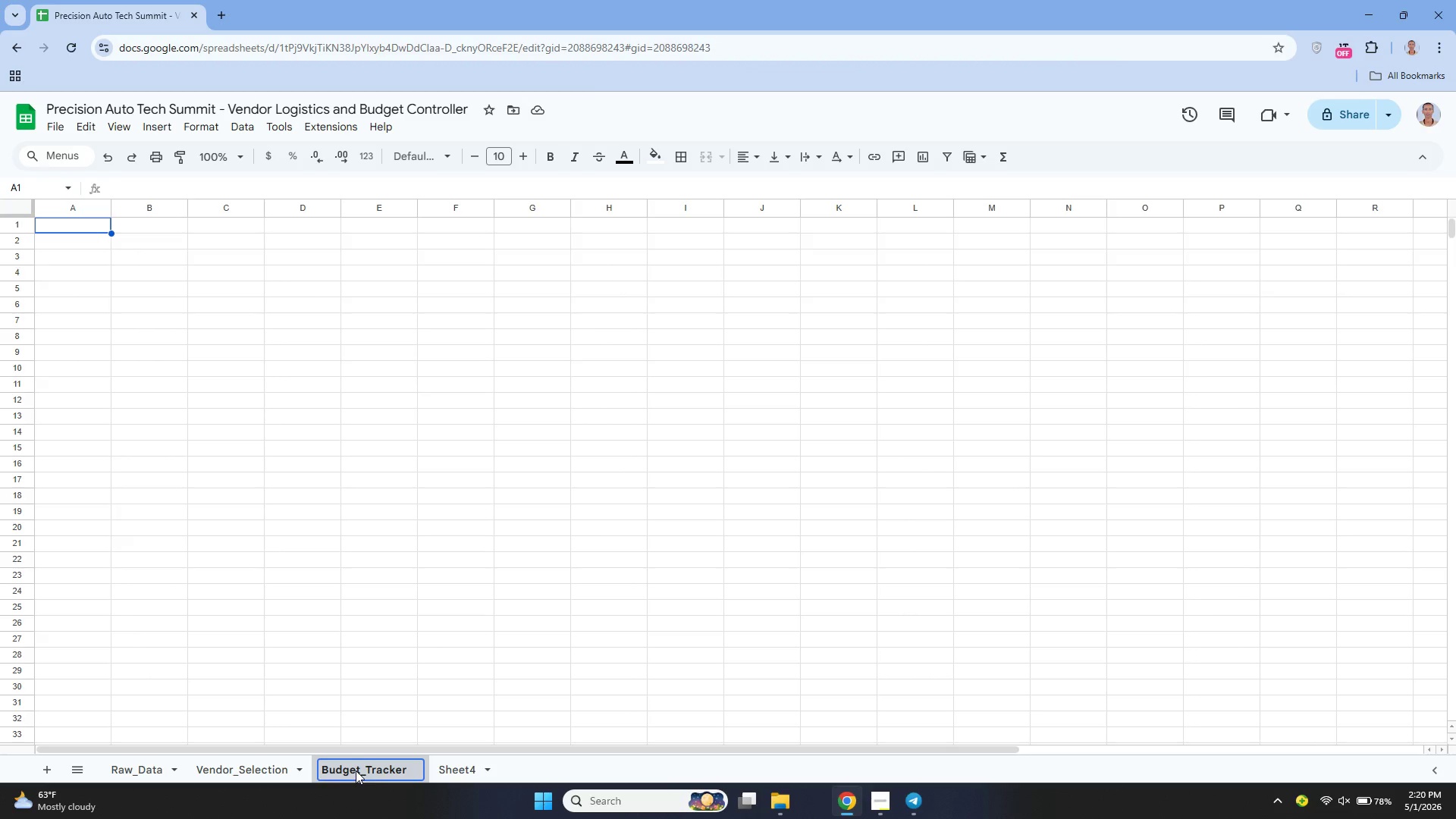 
left_click([451, 774])
 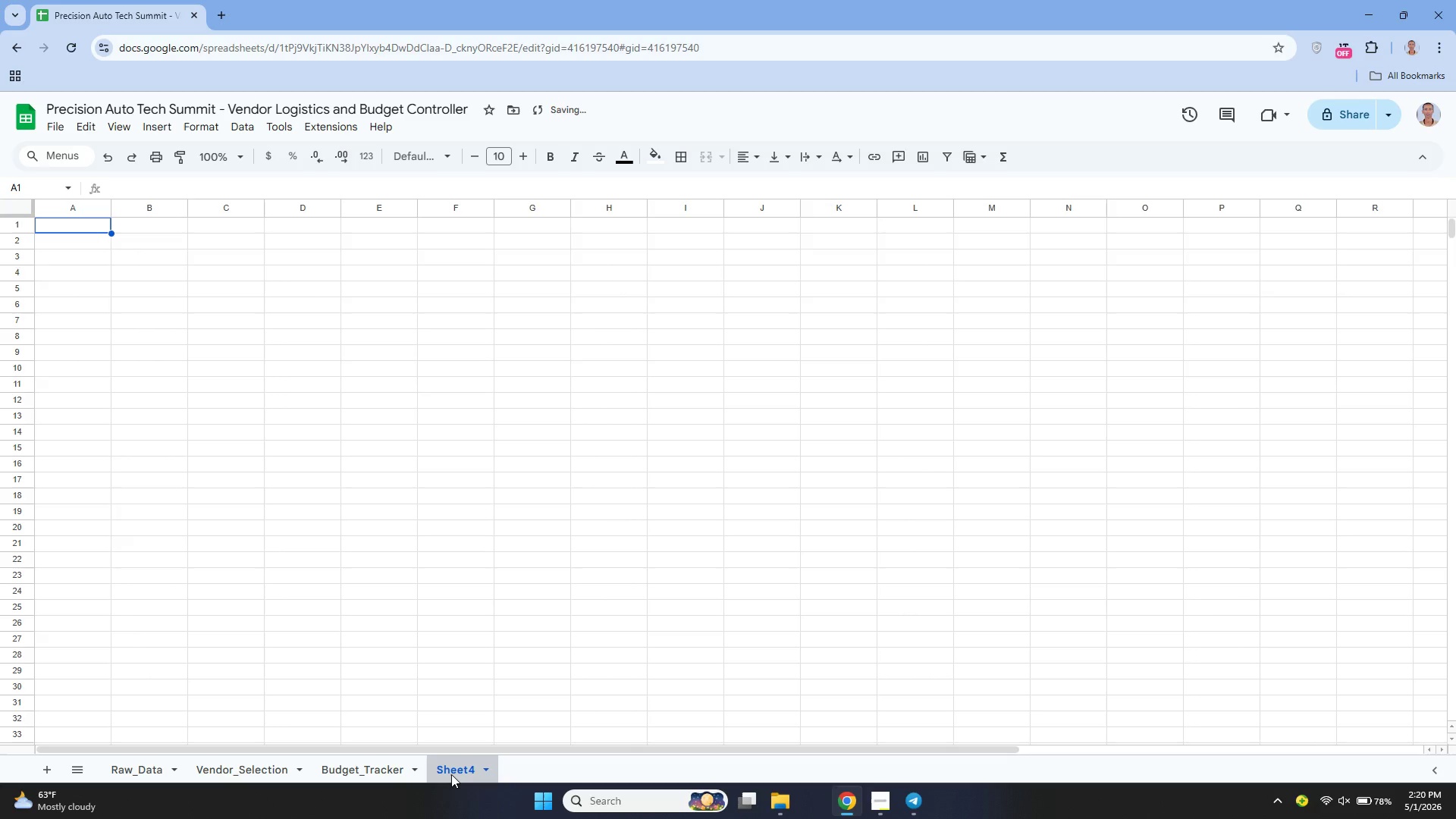 
double_click([451, 774])
 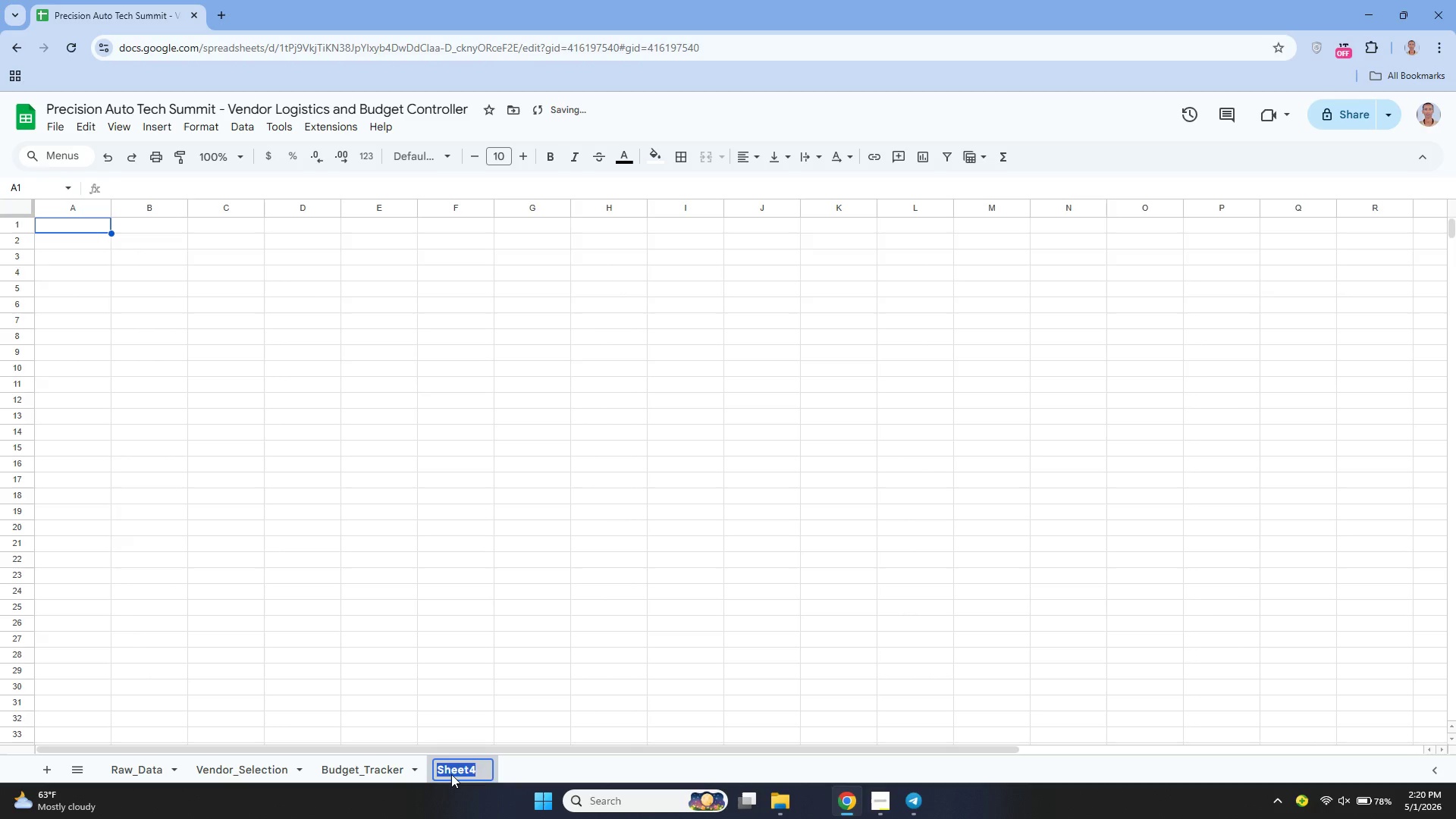 
key(Backspace)
type(Dashboard)
 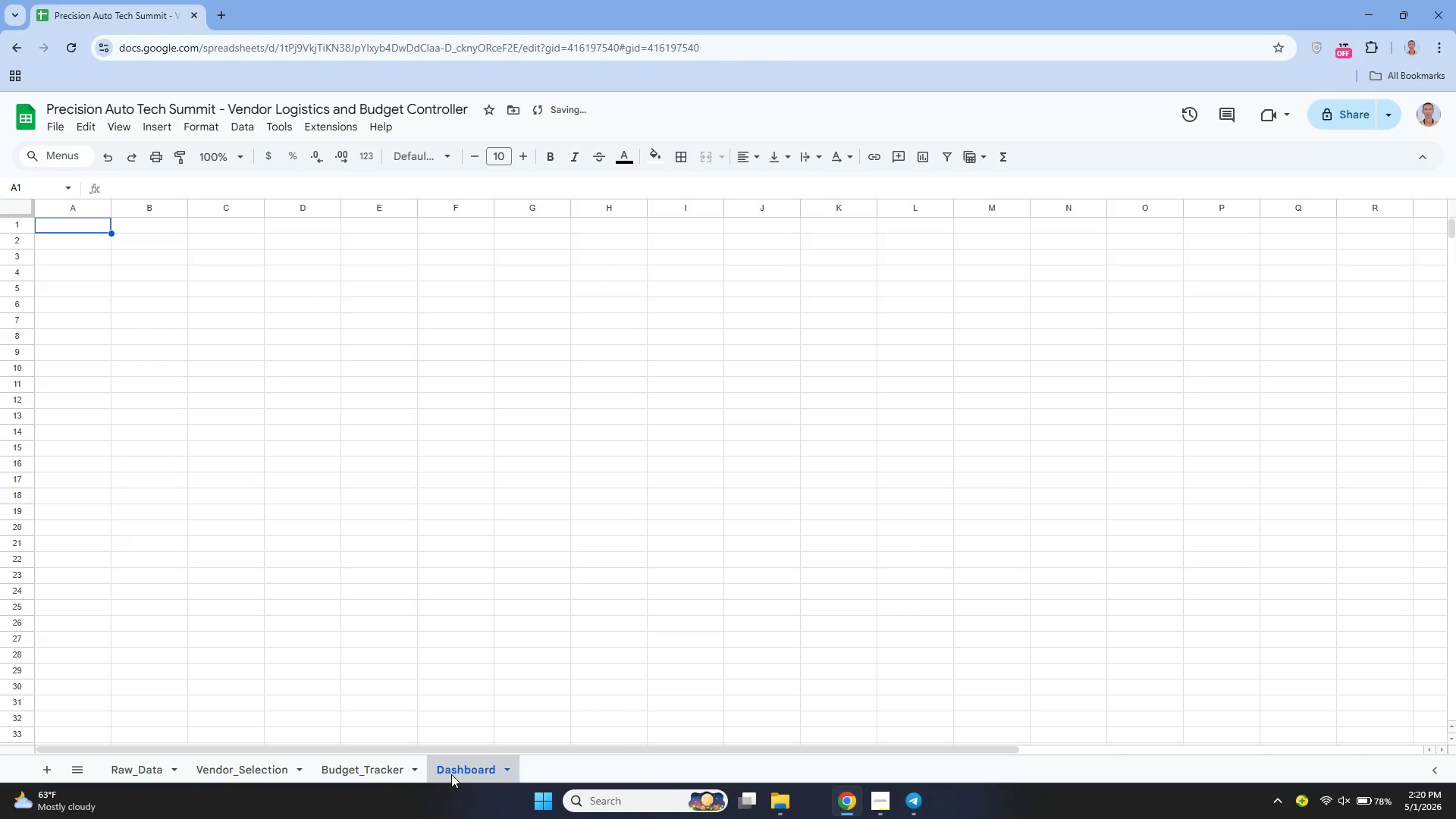 
 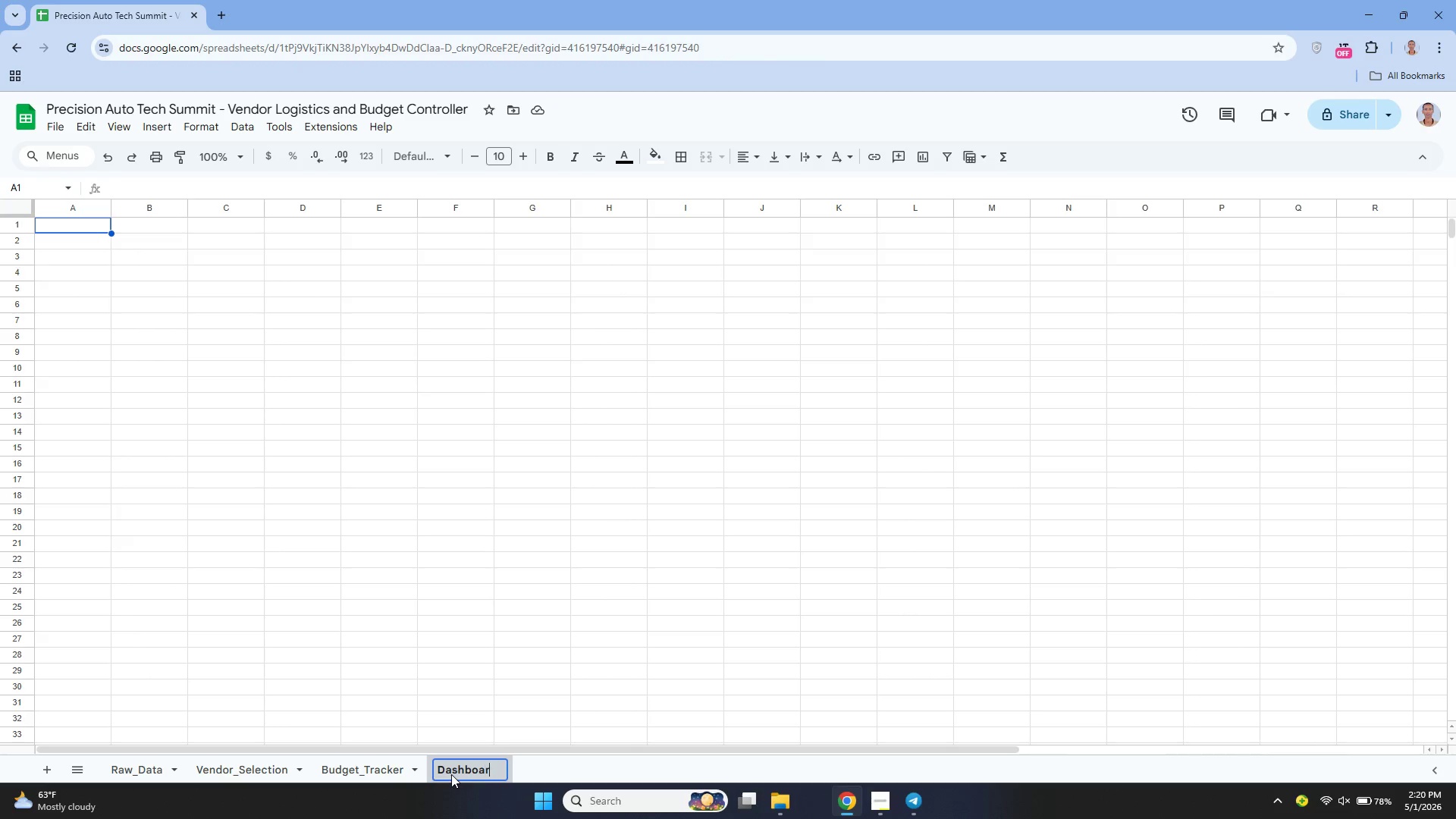 
key(Enter)
 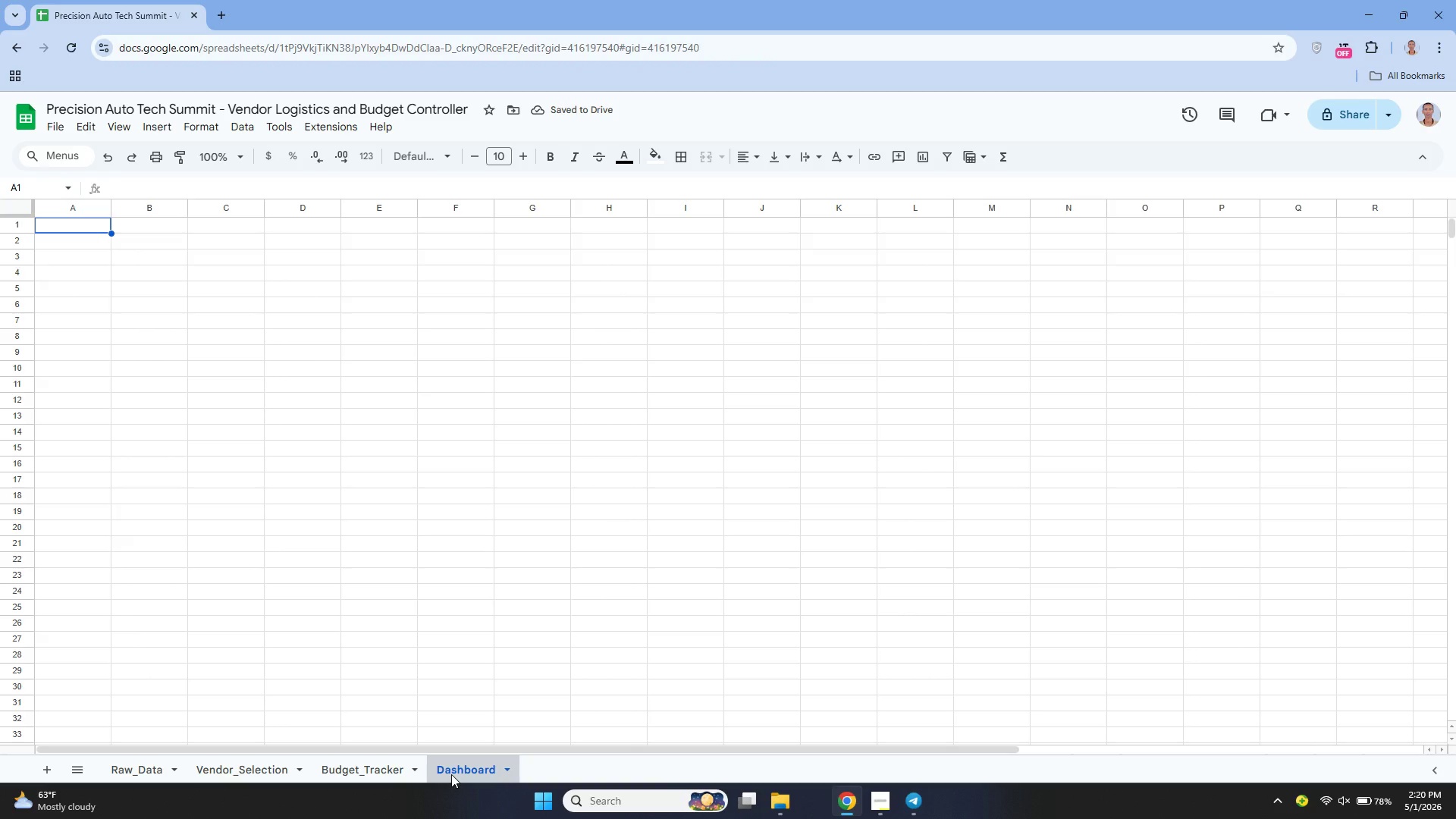 
wait(9.98)
 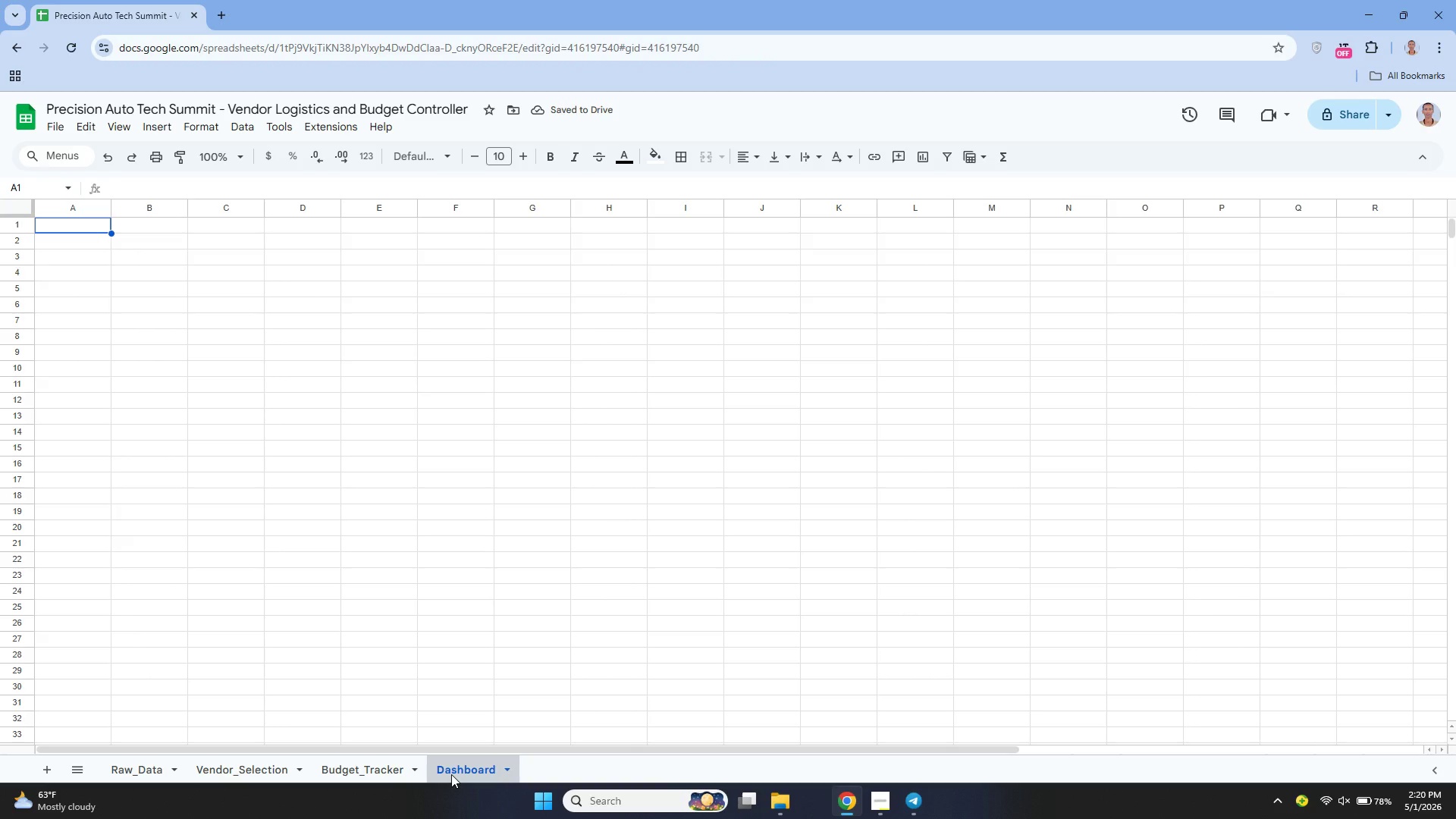 
left_click([136, 774])
 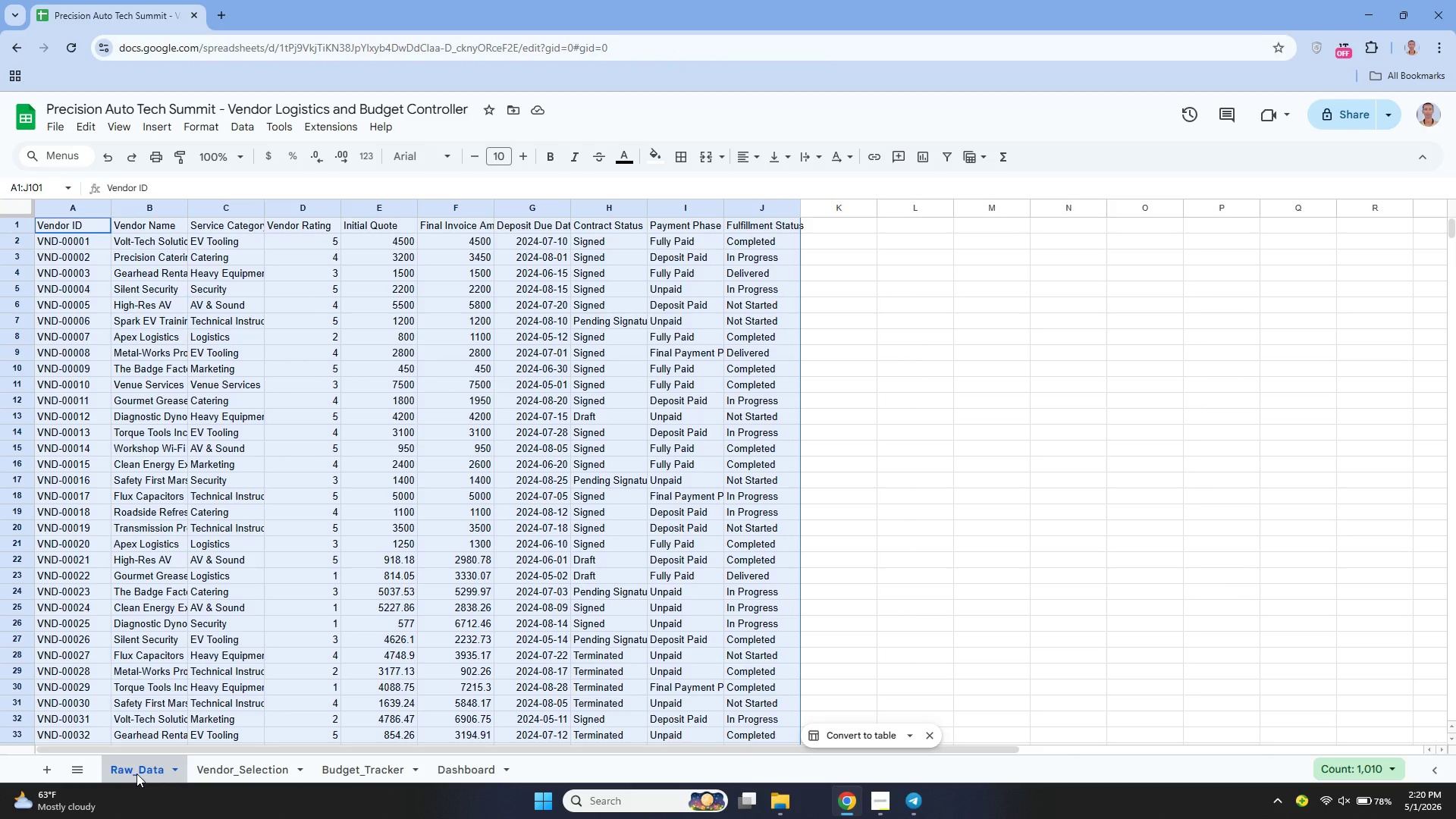 
wait(8.0)
 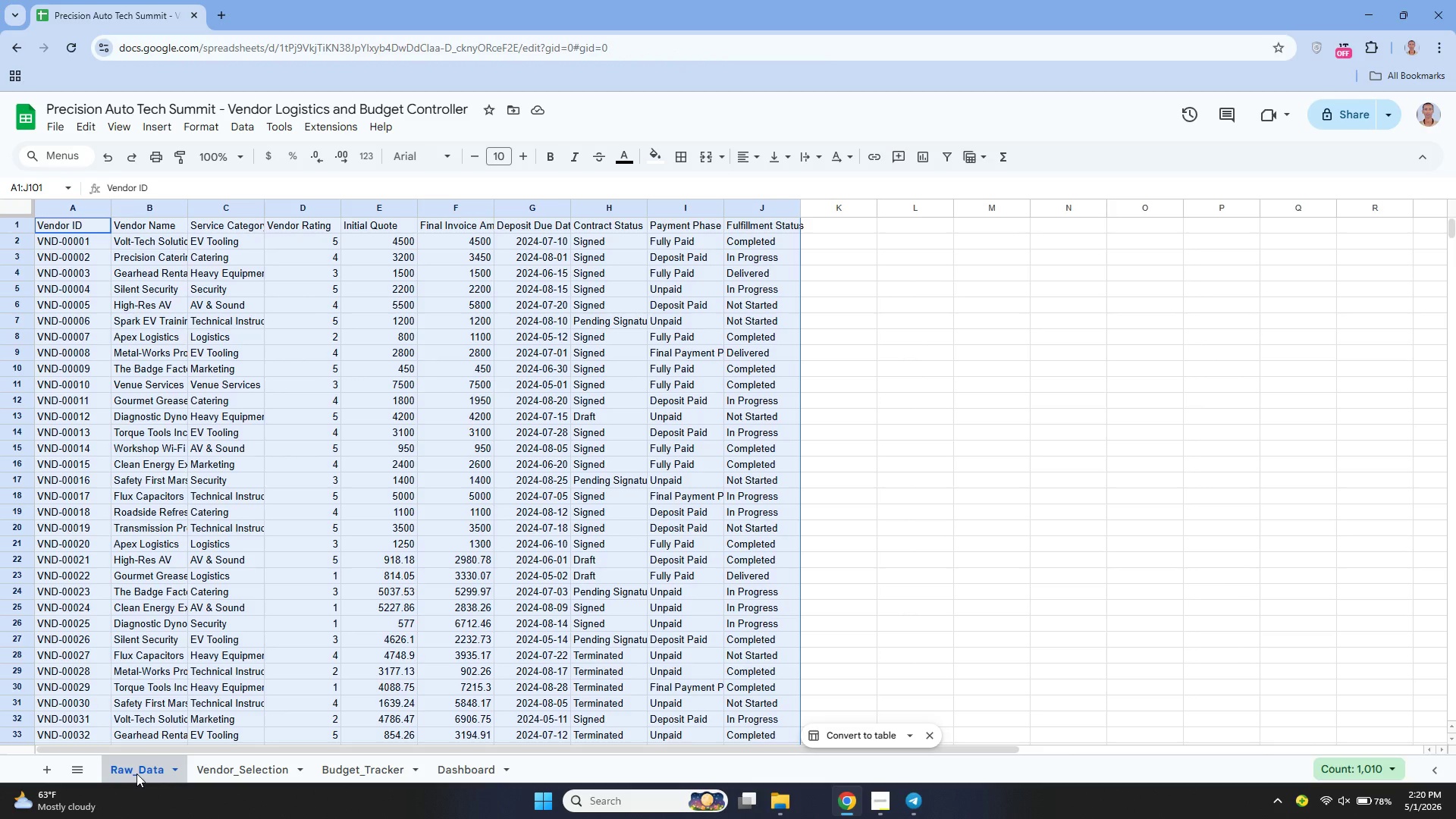 
left_click_drag(start_coordinate=[585, 240], to_coordinate=[619, 775])
 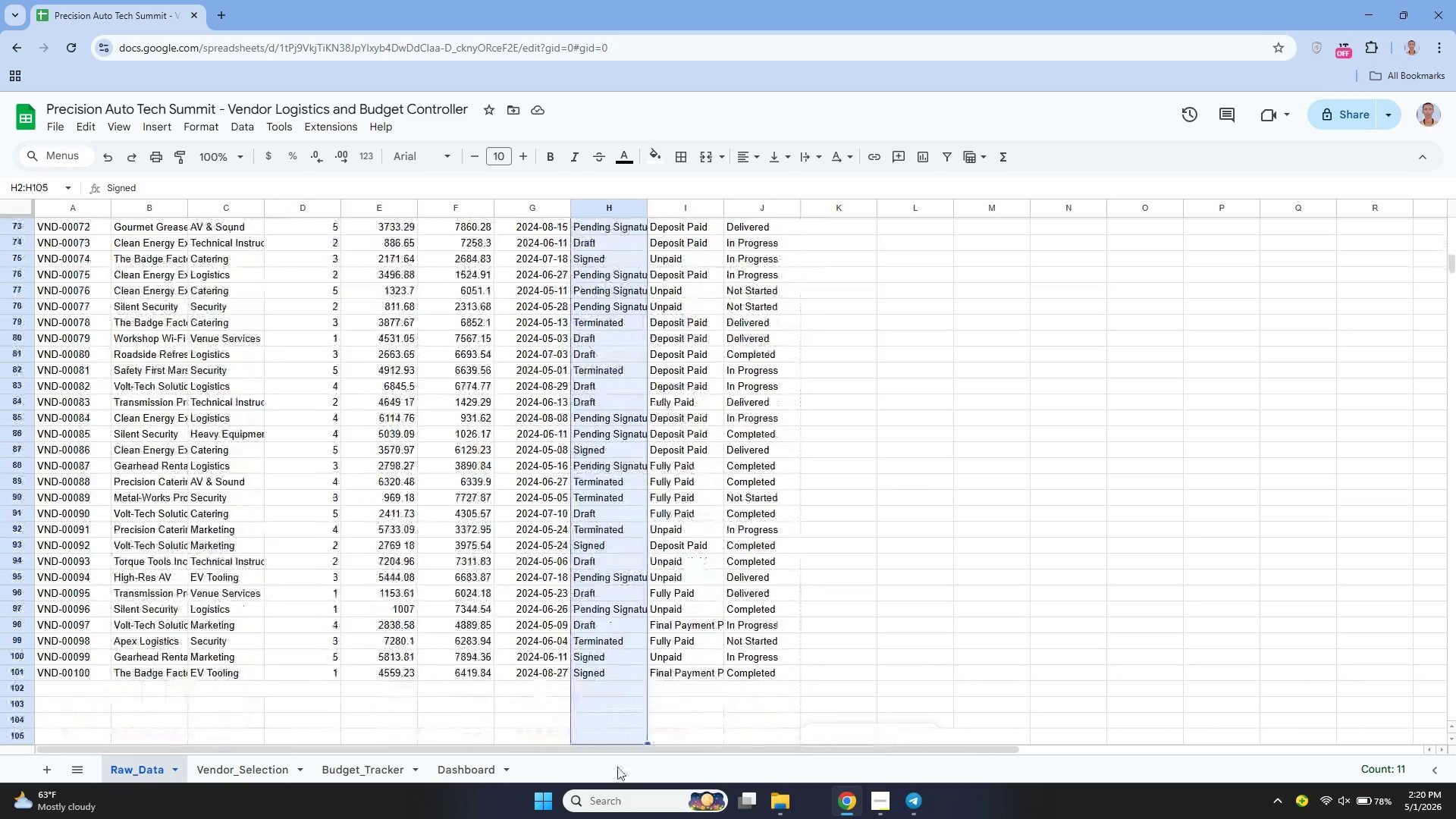 
left_click_drag(start_coordinate=[619, 774], to_coordinate=[610, 686])
 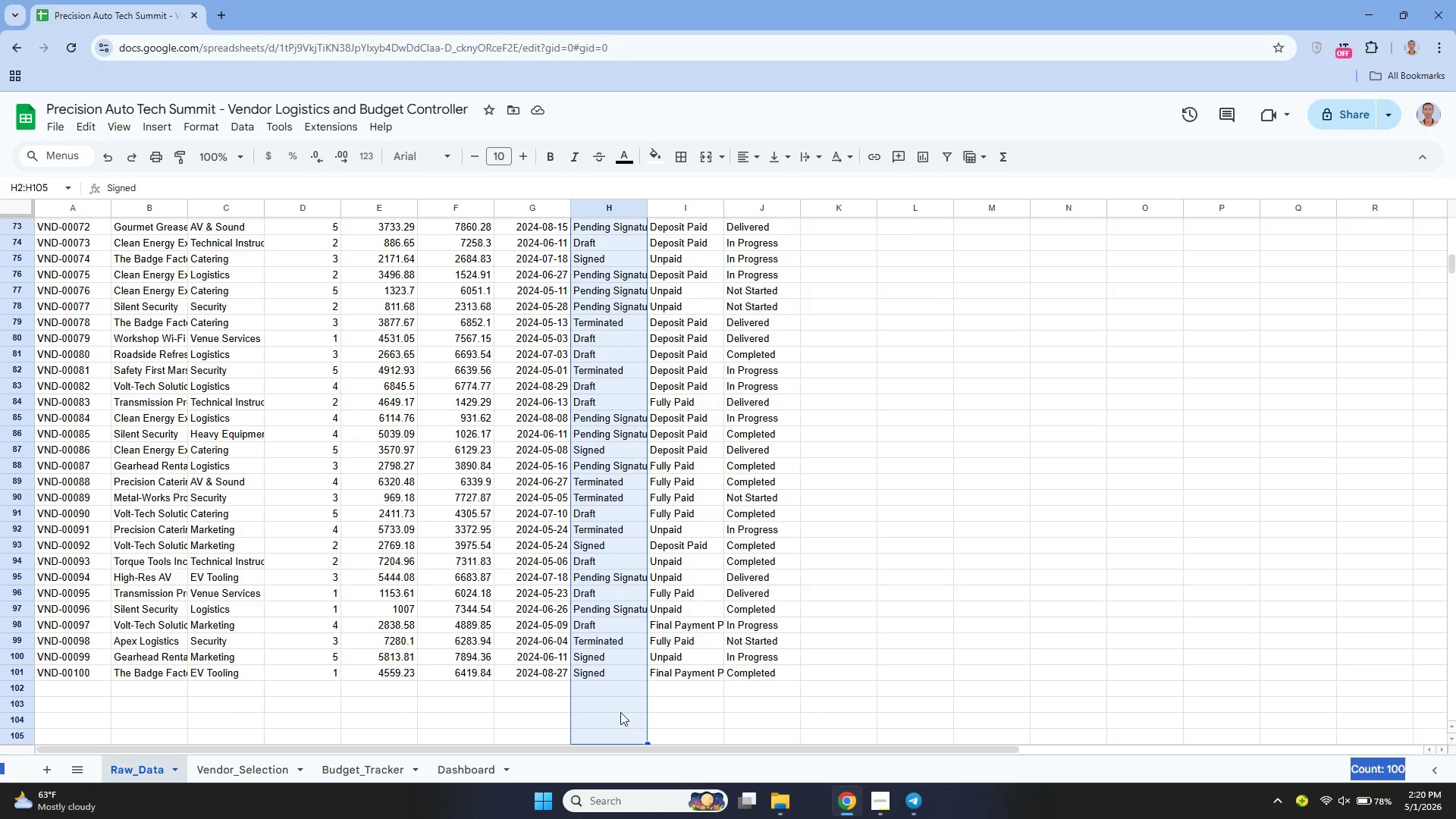 
hold_key(key=ControlLeft, duration=2.28)
 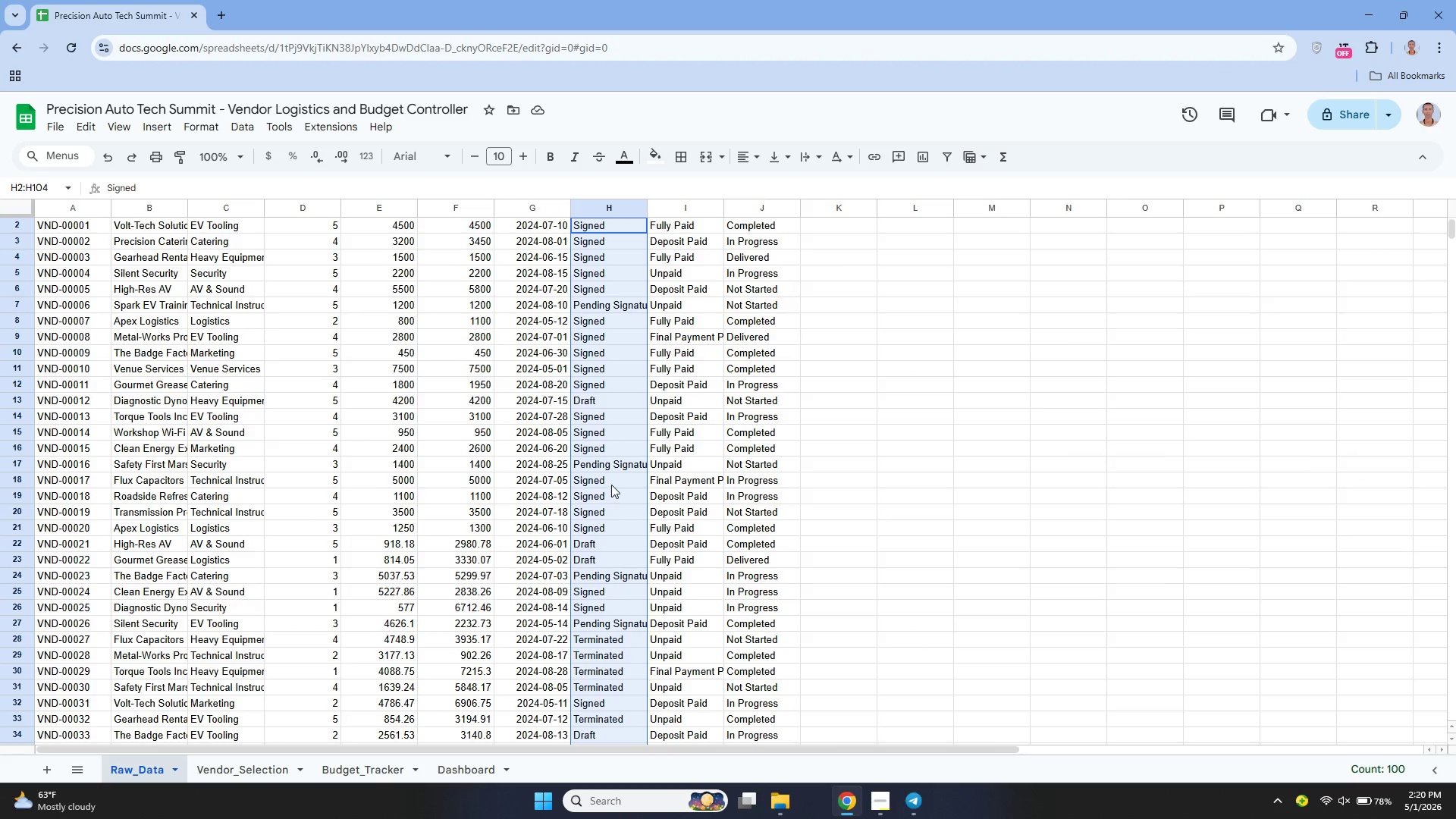 
scroll: coordinate [619, 659], scroll_direction: down, amount: 2.0
 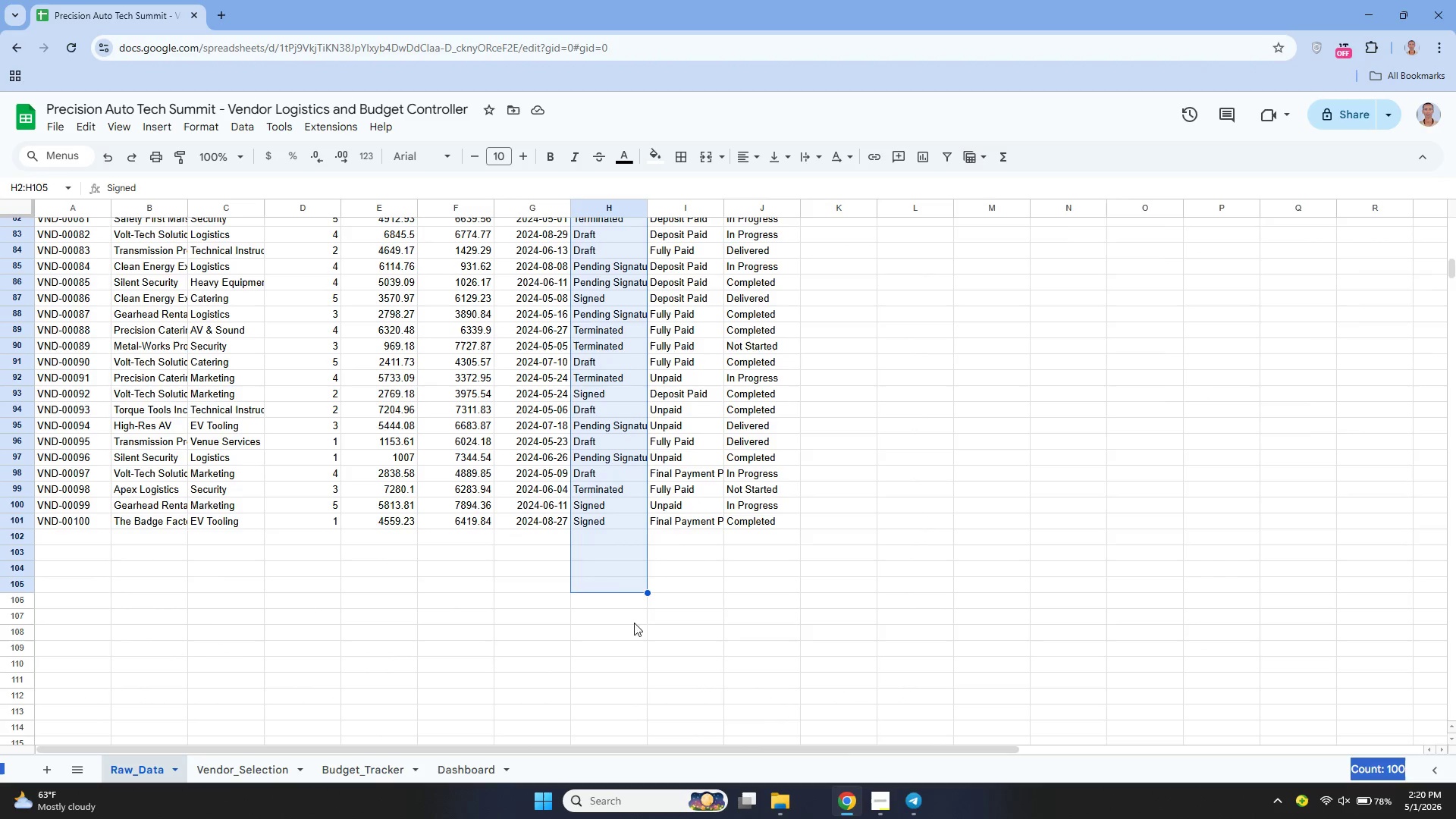 
left_click([623, 588])
 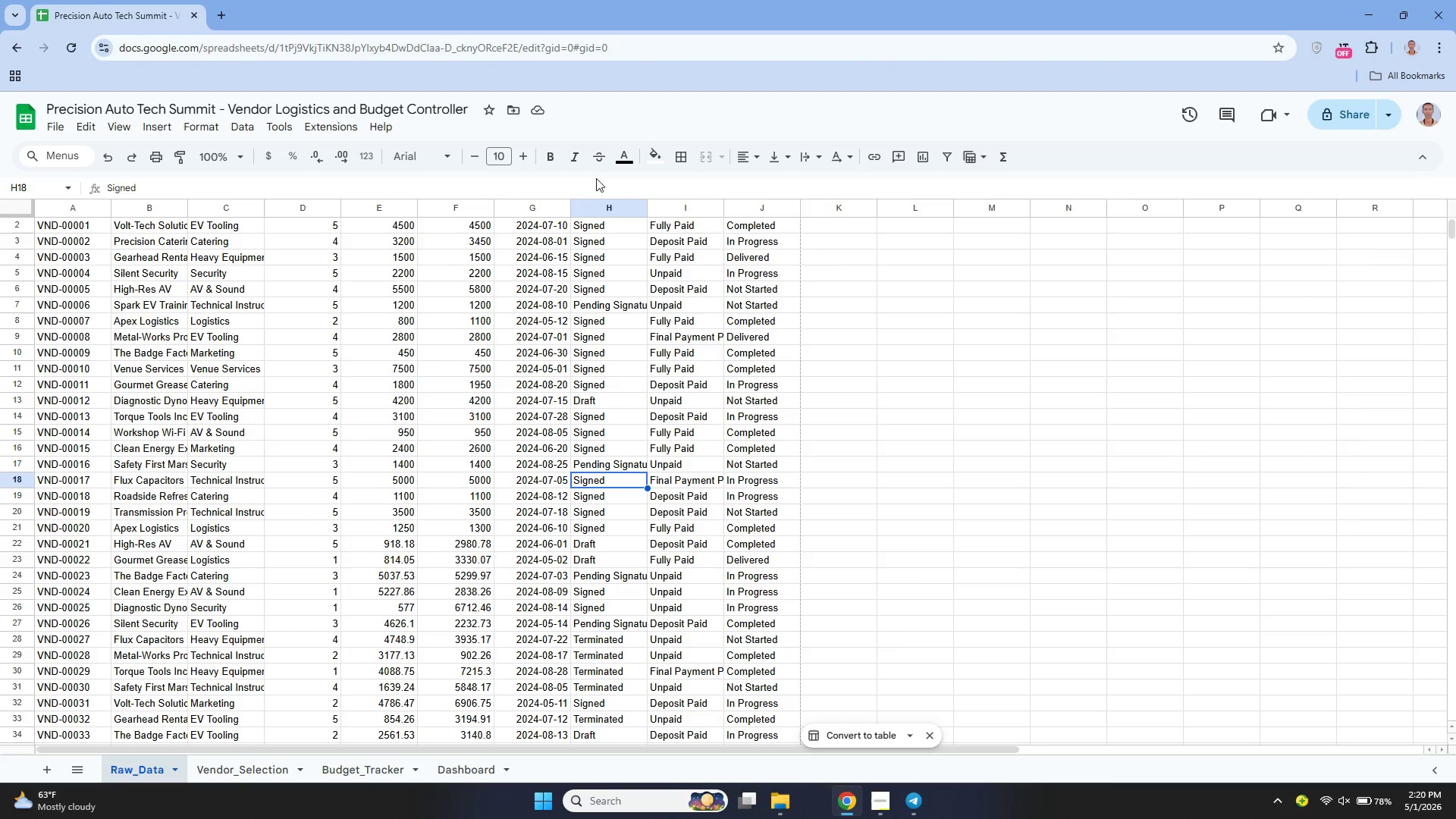 
left_click_drag(start_coordinate=[603, 224], to_coordinate=[618, 425])
 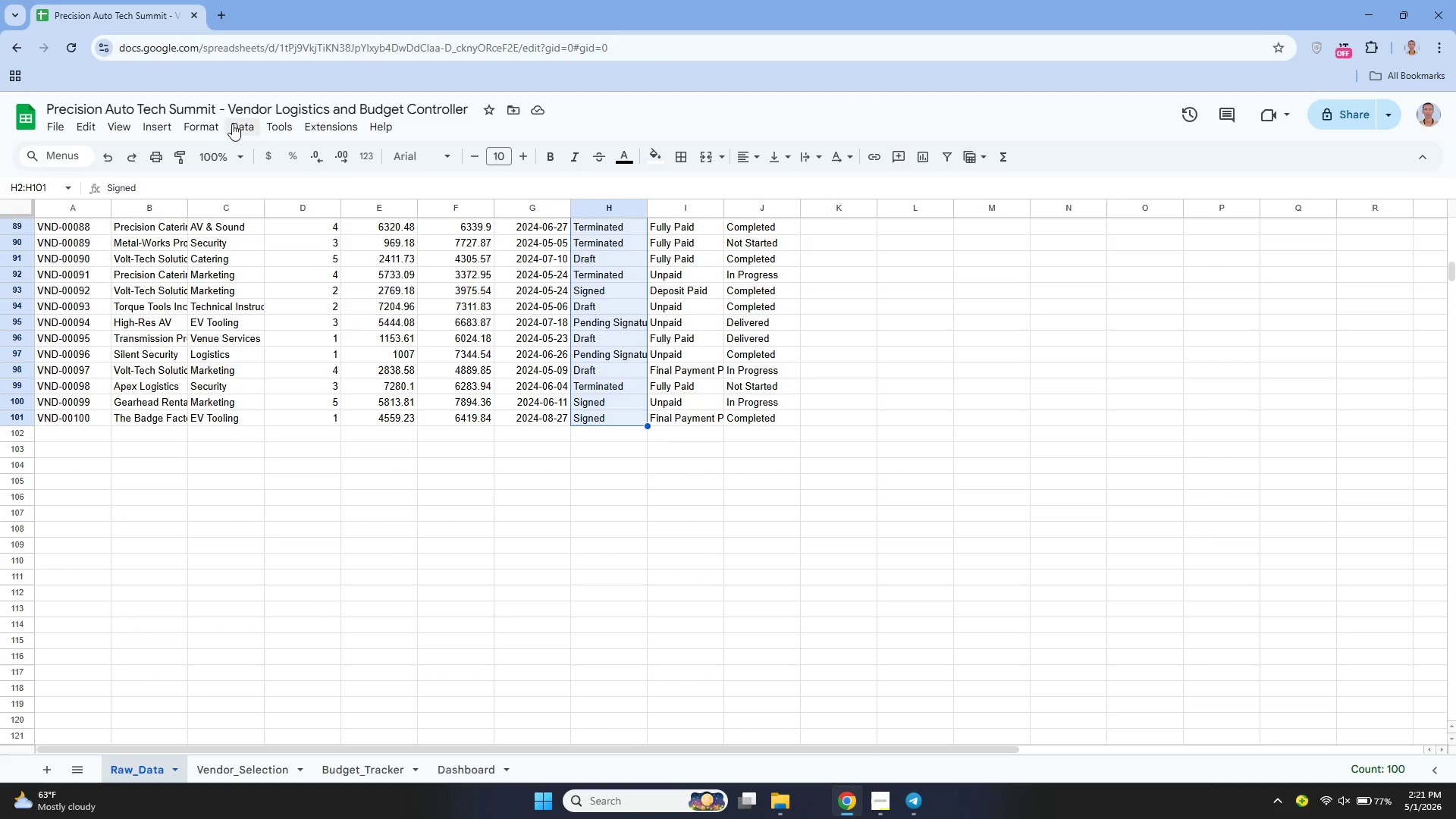 
left_click([209, 126])
 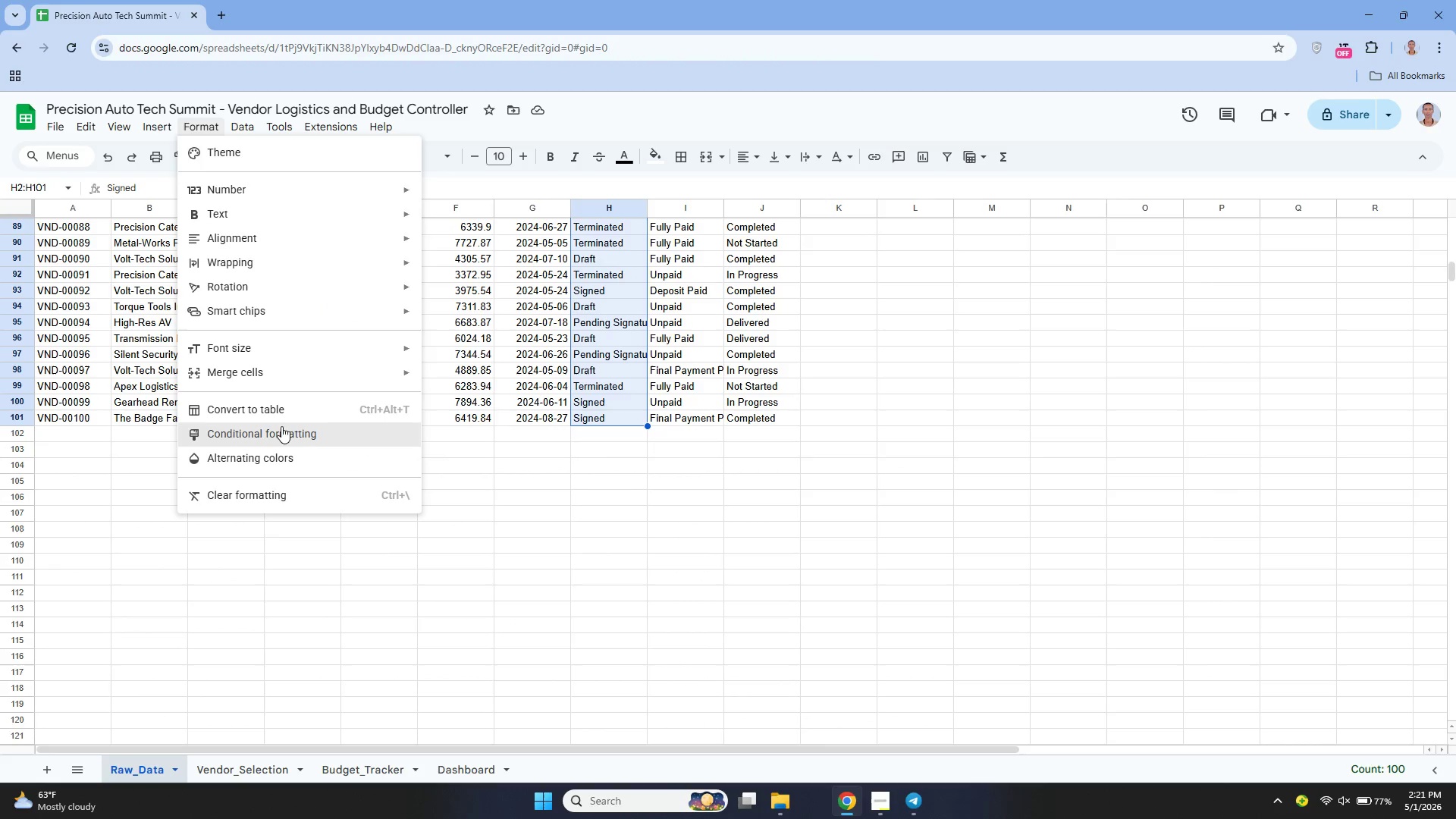 
left_click([279, 428])
 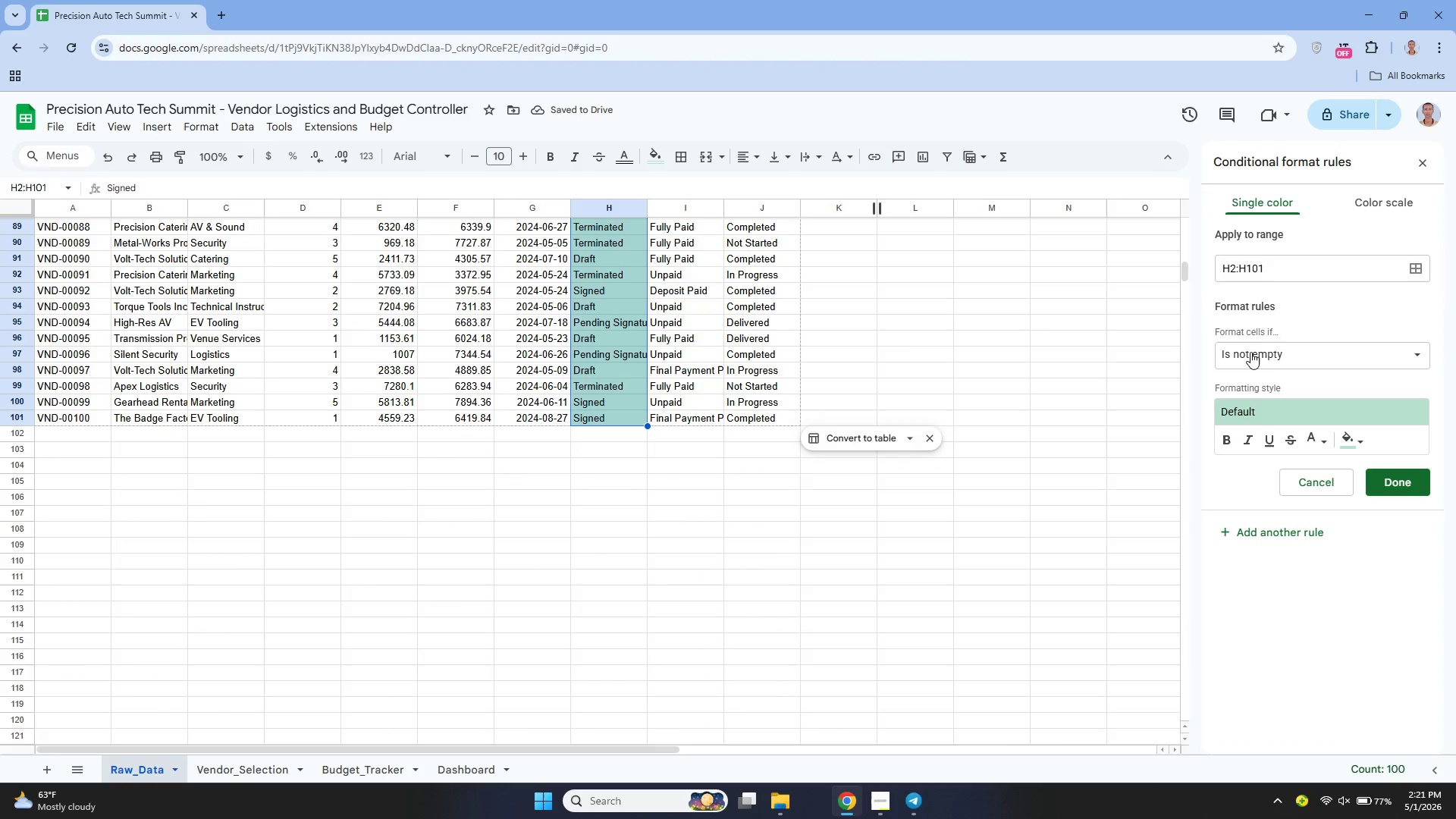 
wait(5.11)
 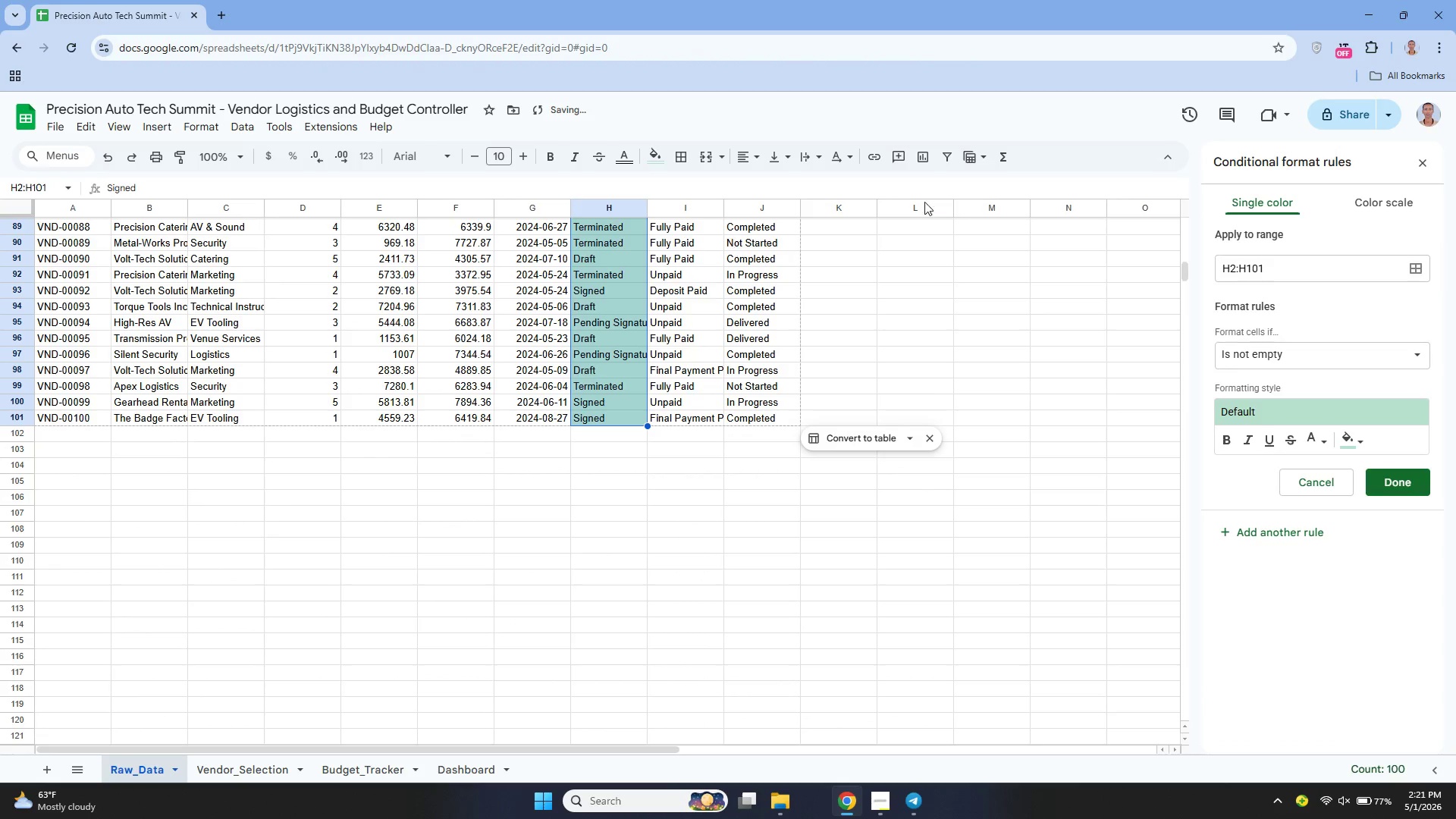 
left_click([1421, 166])
 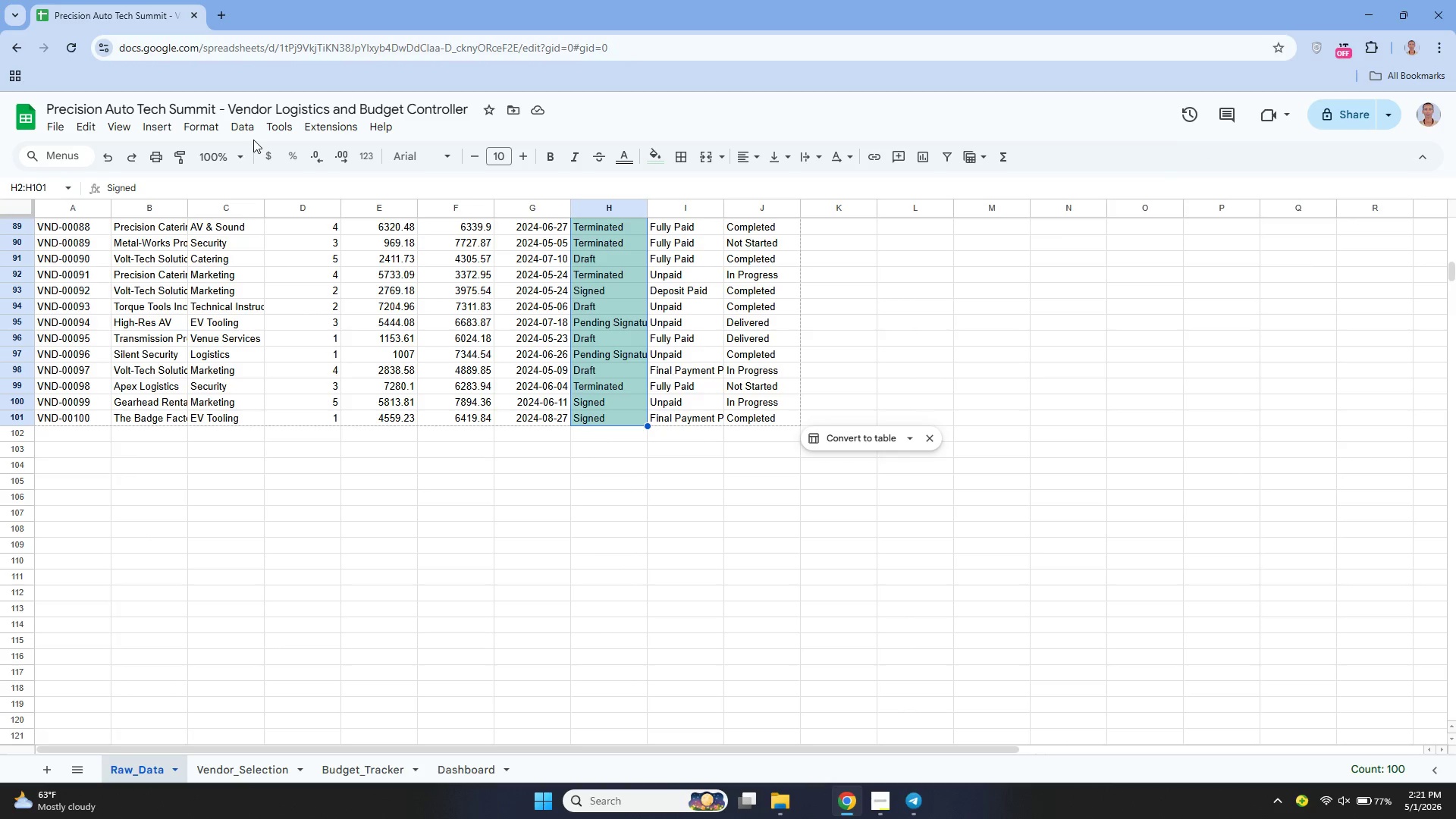 
left_click([247, 132])
 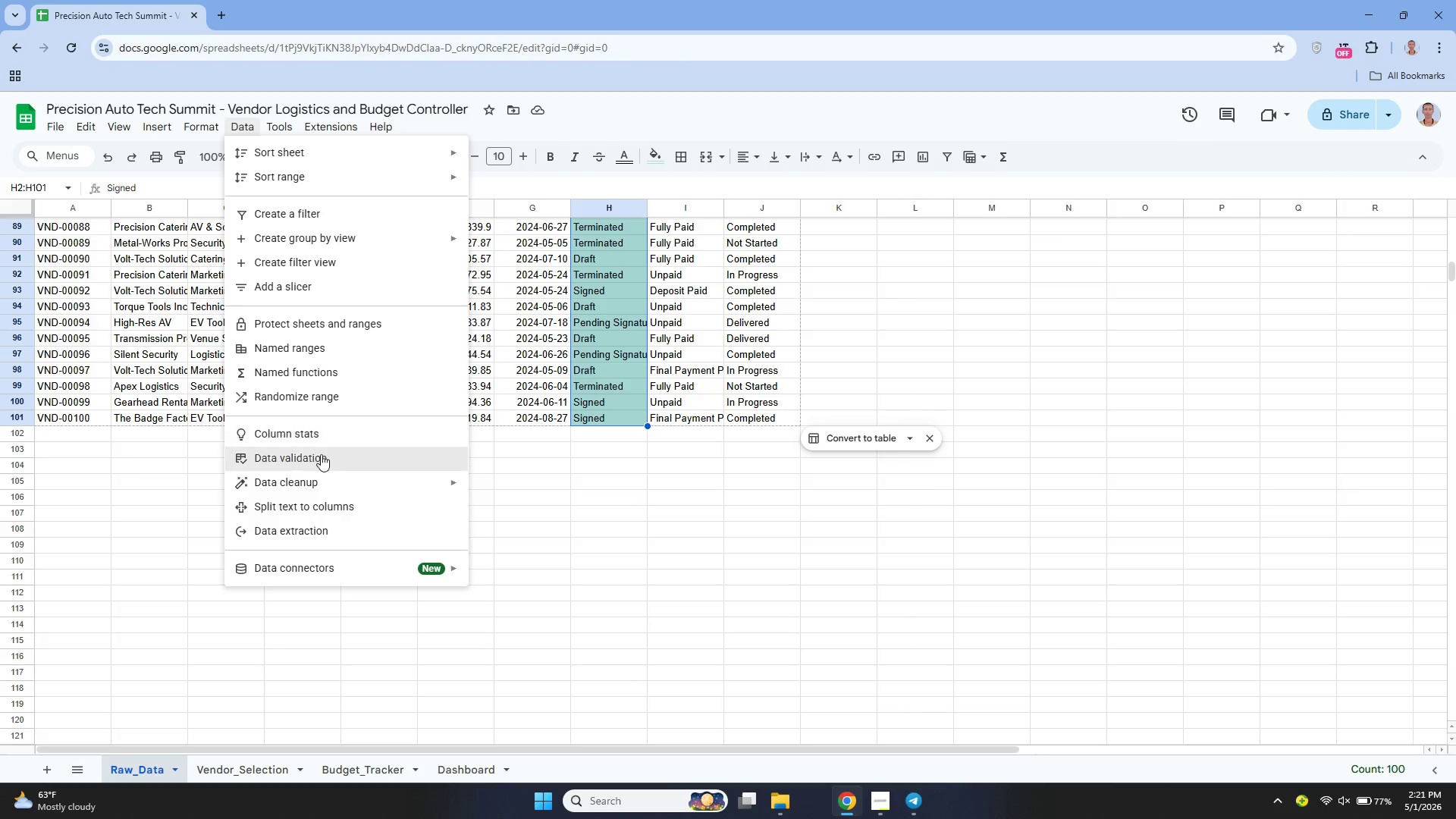 
left_click([320, 458])
 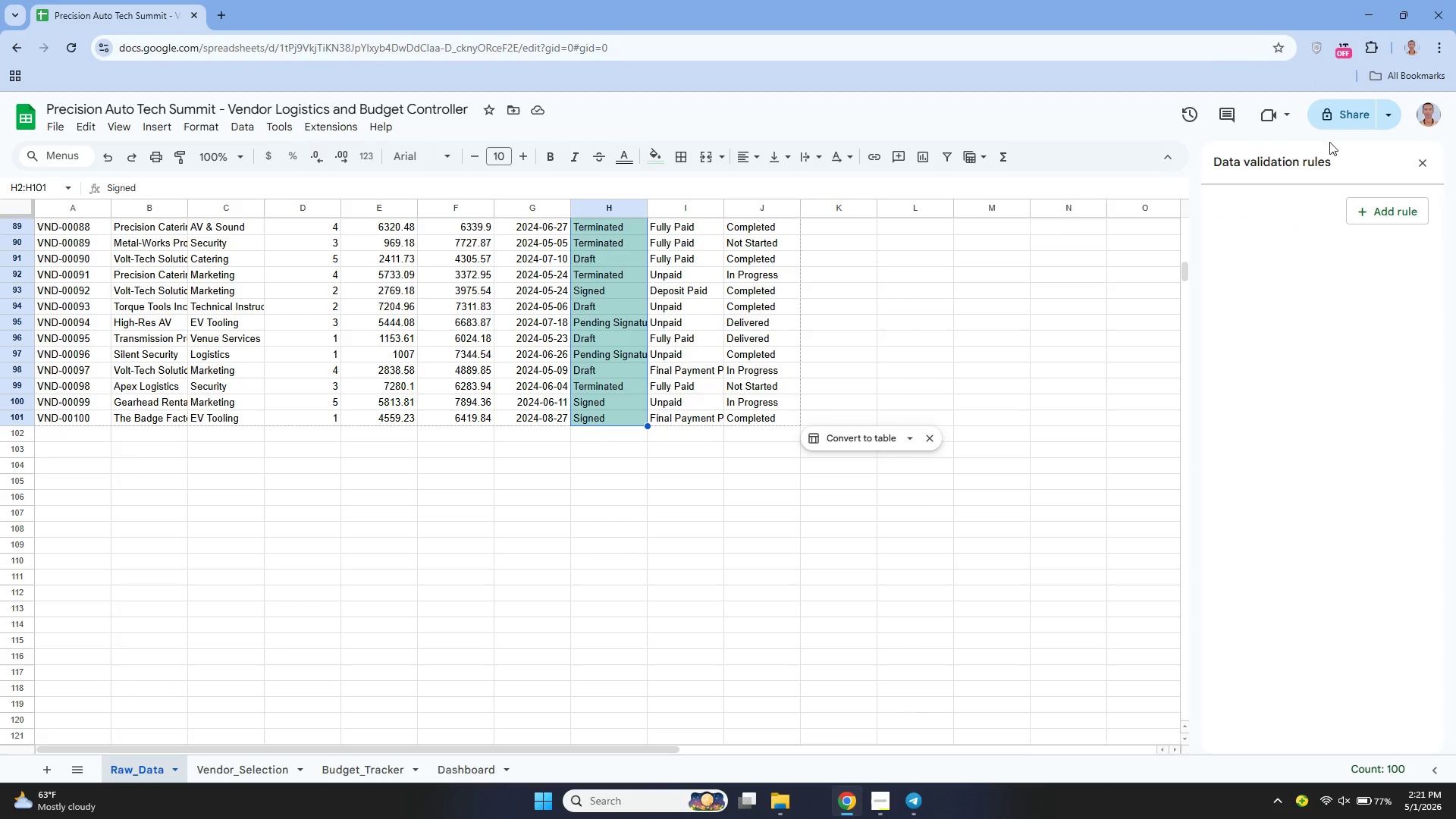 
mouse_move([1340, 206])
 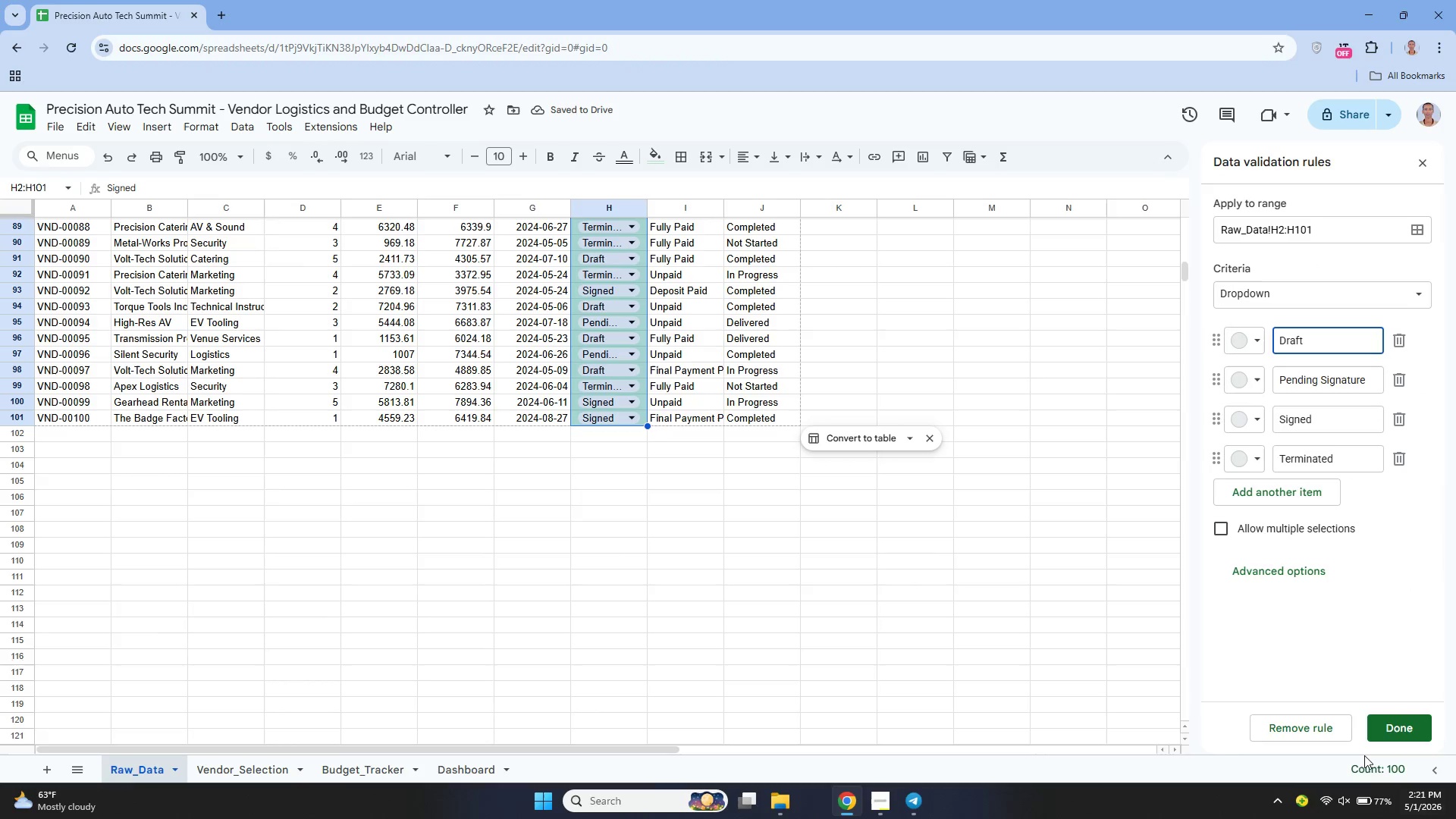 
left_click([1398, 721])
 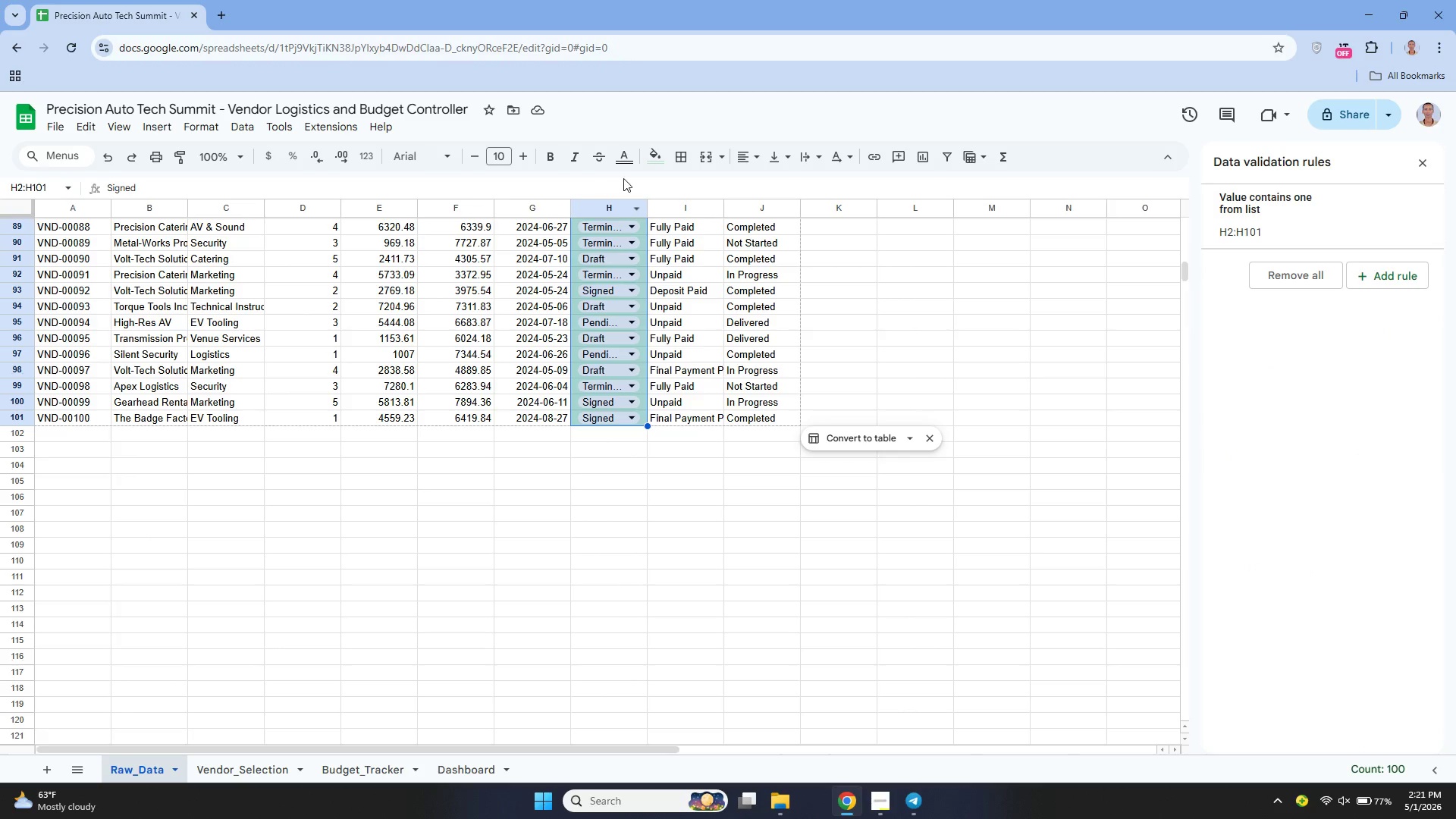 
left_click_drag(start_coordinate=[647, 207], to_coordinate=[678, 226])
 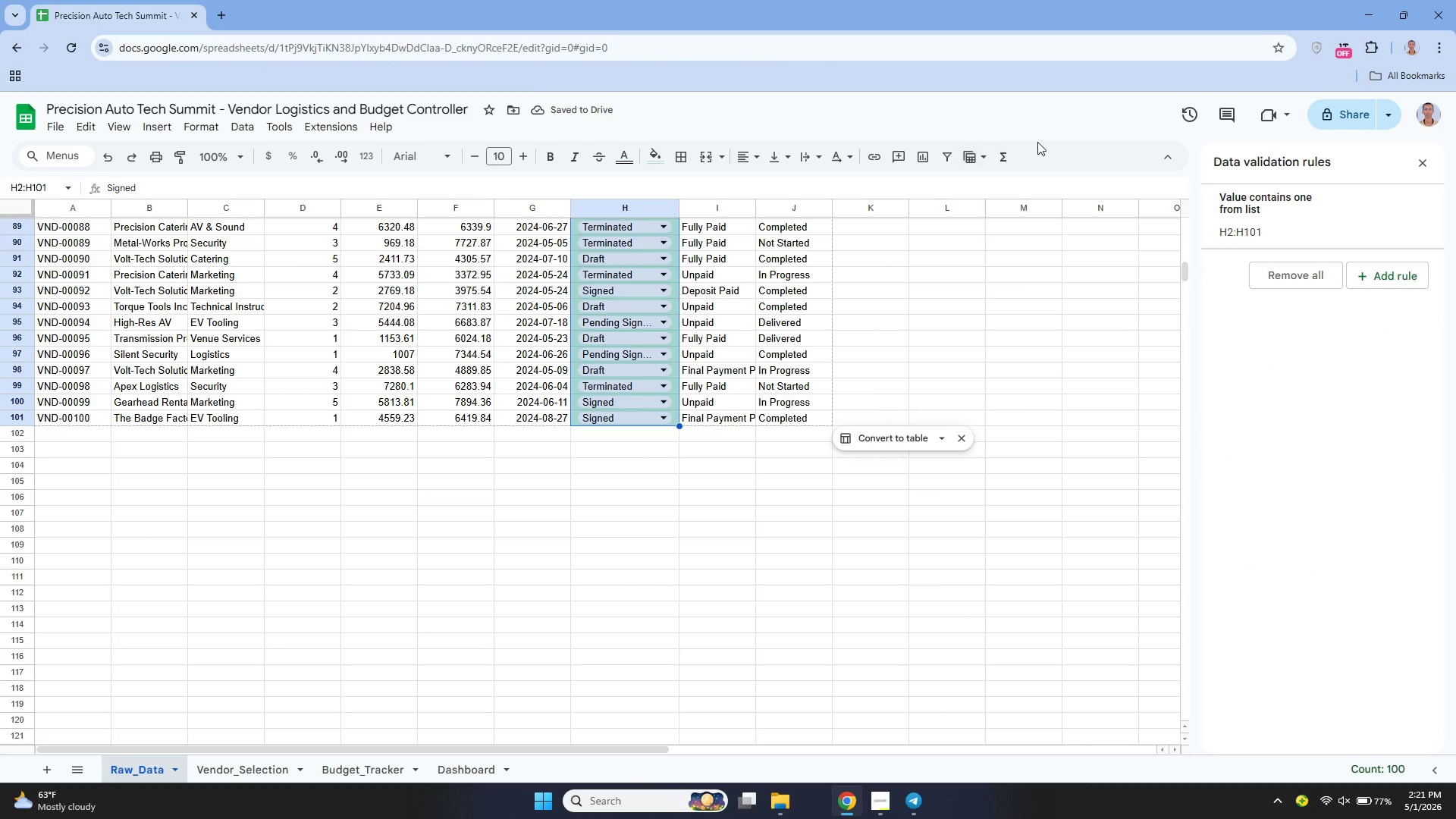 
left_click([1292, 190])
 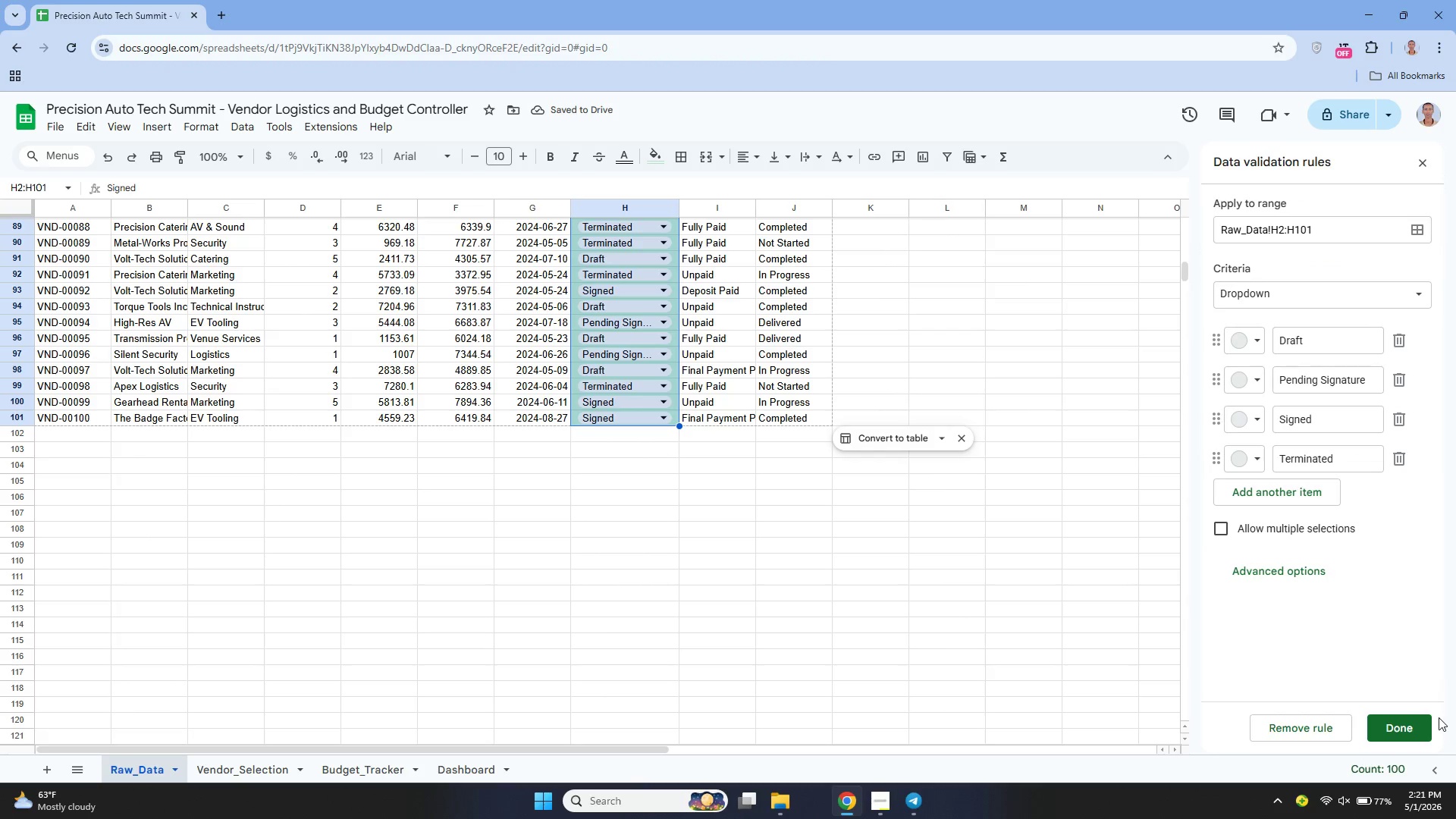 
left_click([1410, 725])
 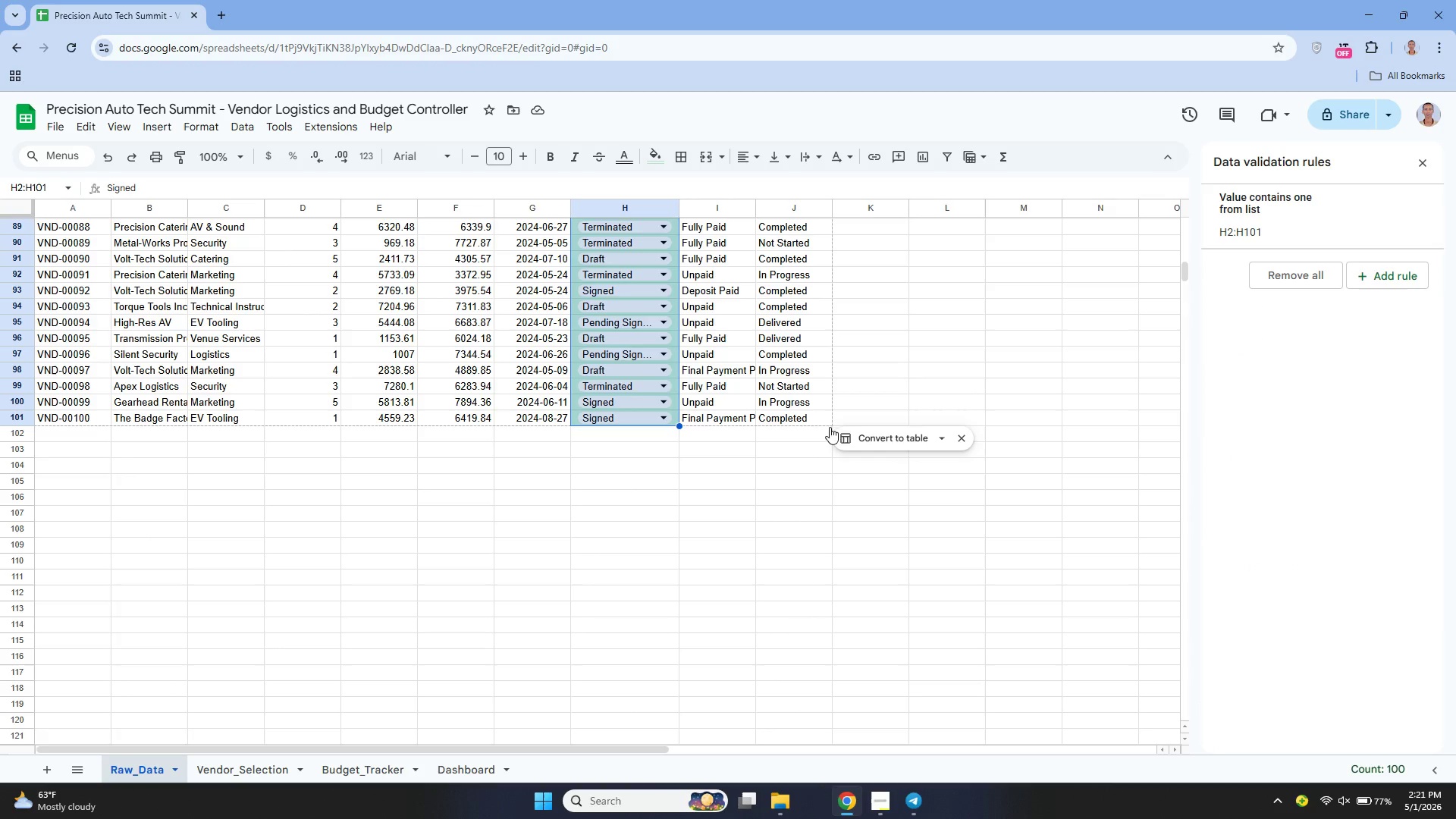 
mouse_move([770, 390])
 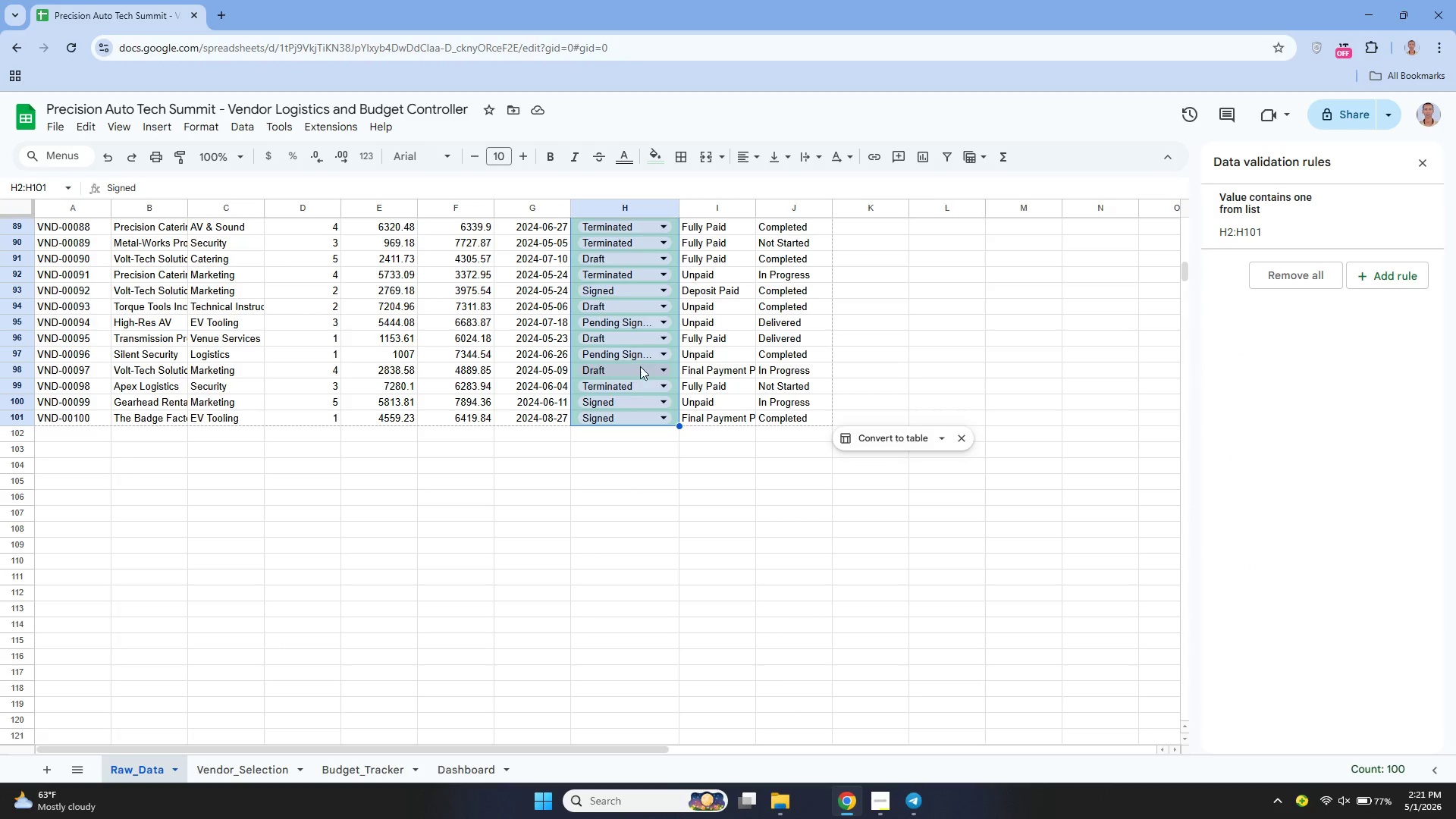 
scroll: coordinate [644, 353], scroll_direction: up, amount: 23.0
 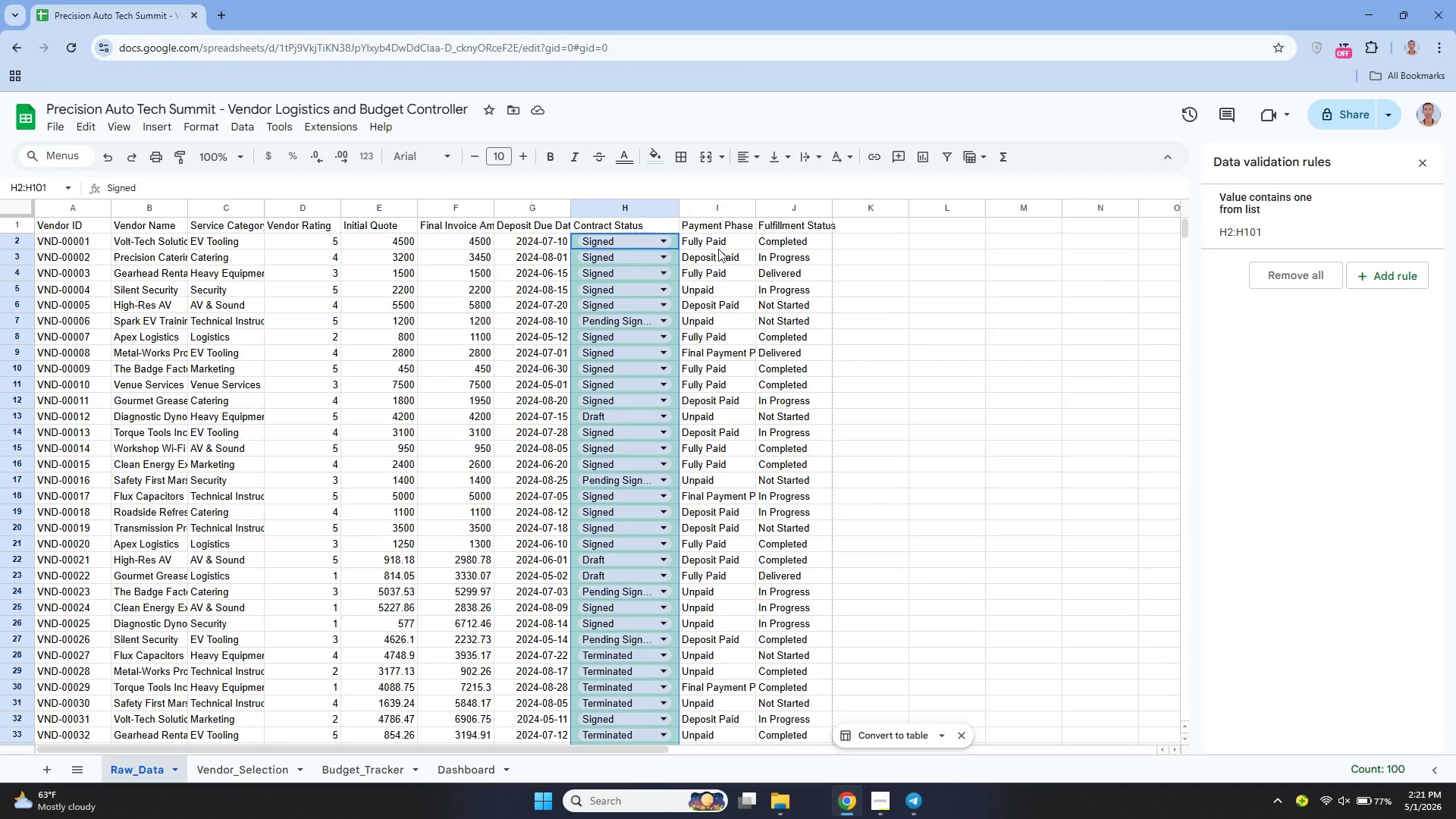 
left_click([715, 247])
 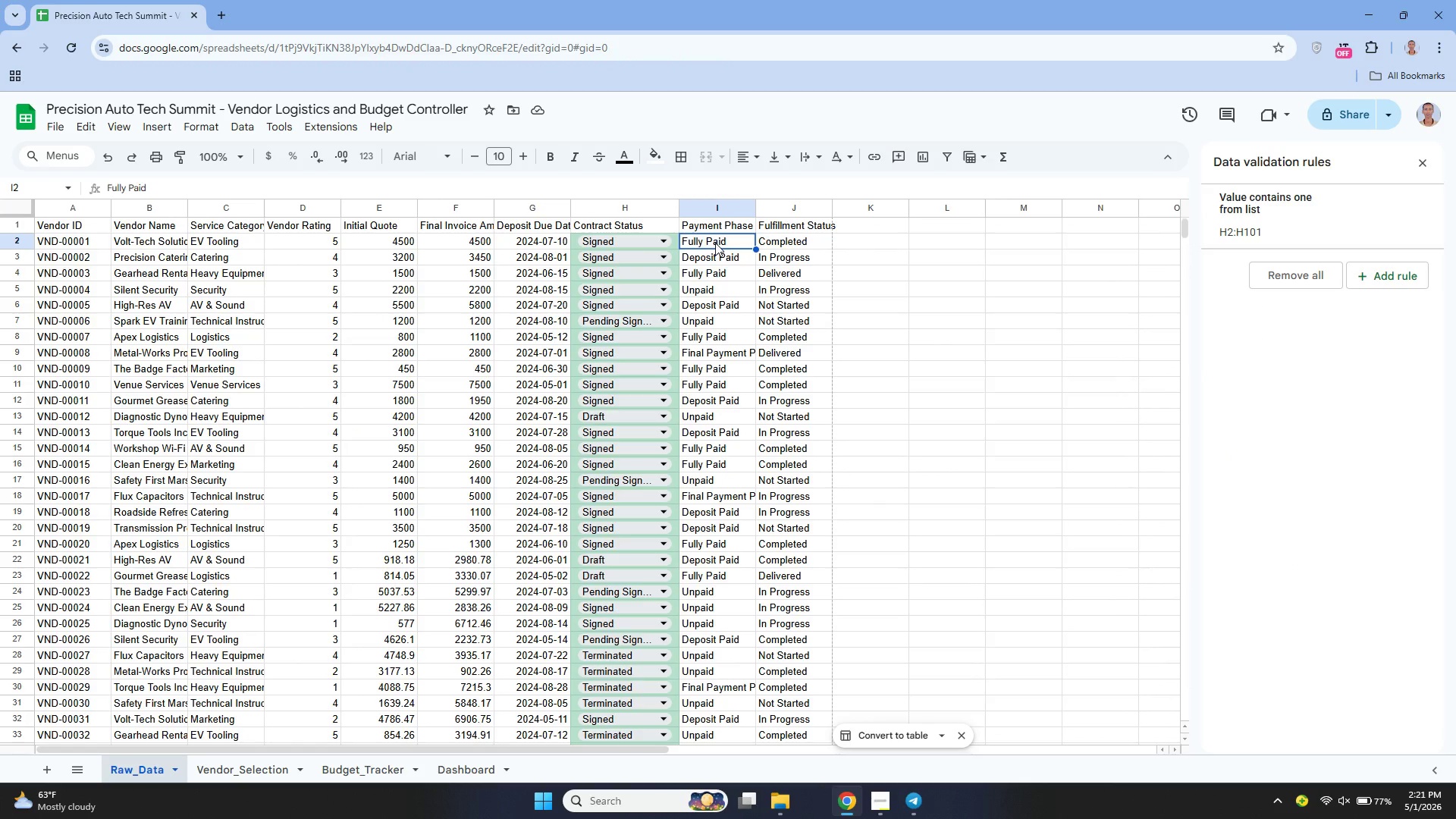 
left_click_drag(start_coordinate=[715, 243], to_coordinate=[732, 557])
 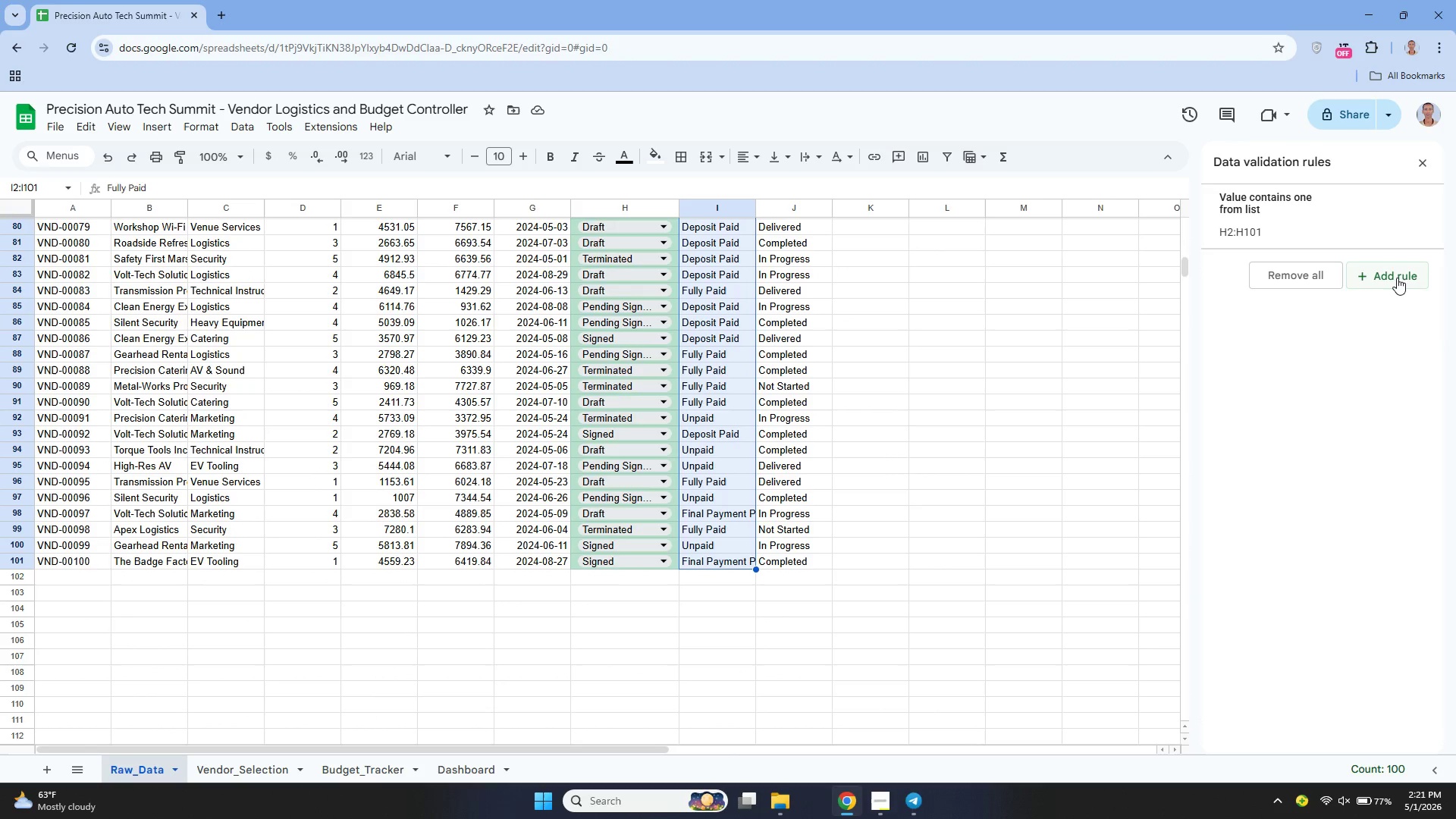 
left_click([1397, 278])
 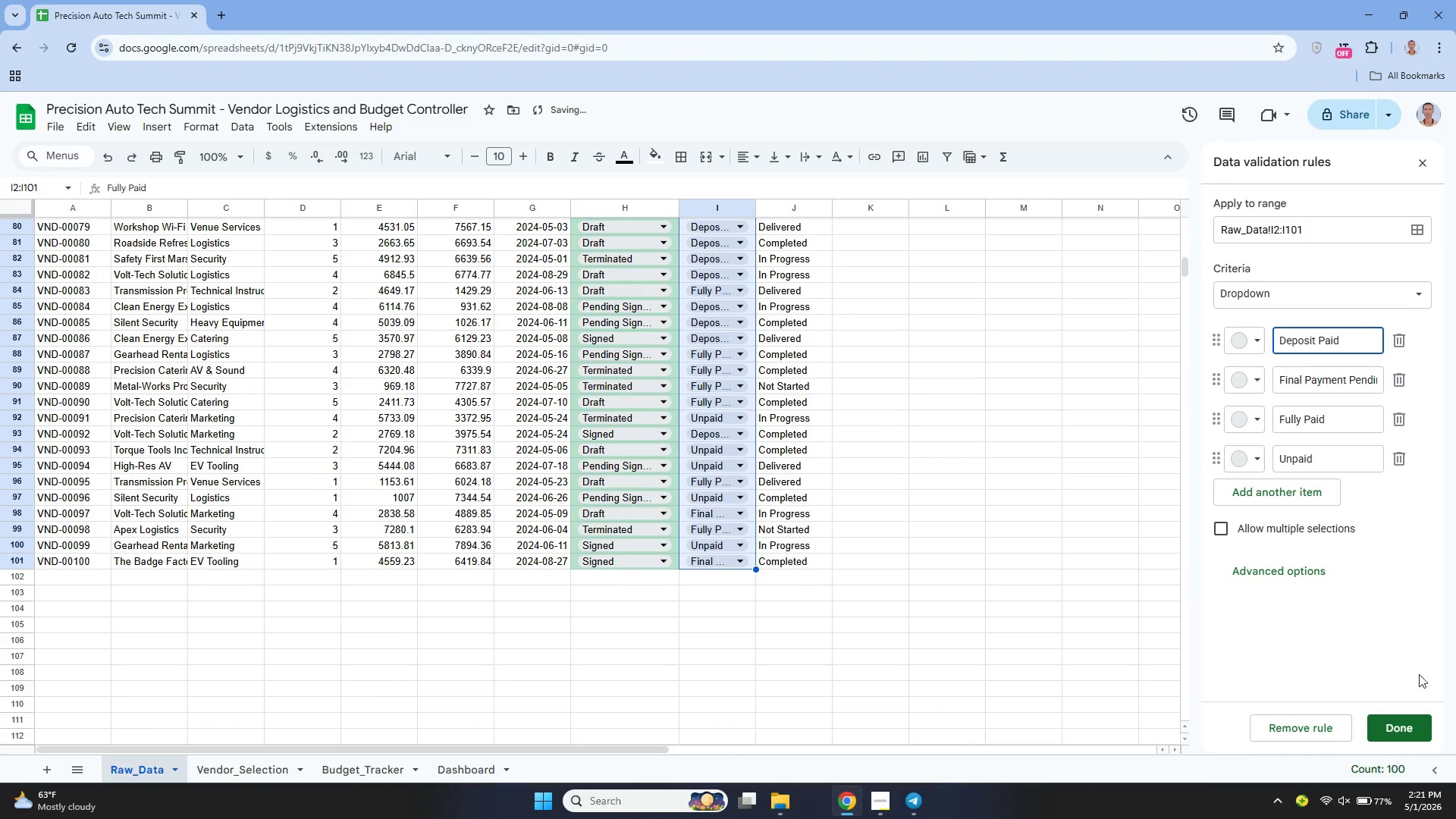 
left_click([1407, 727])
 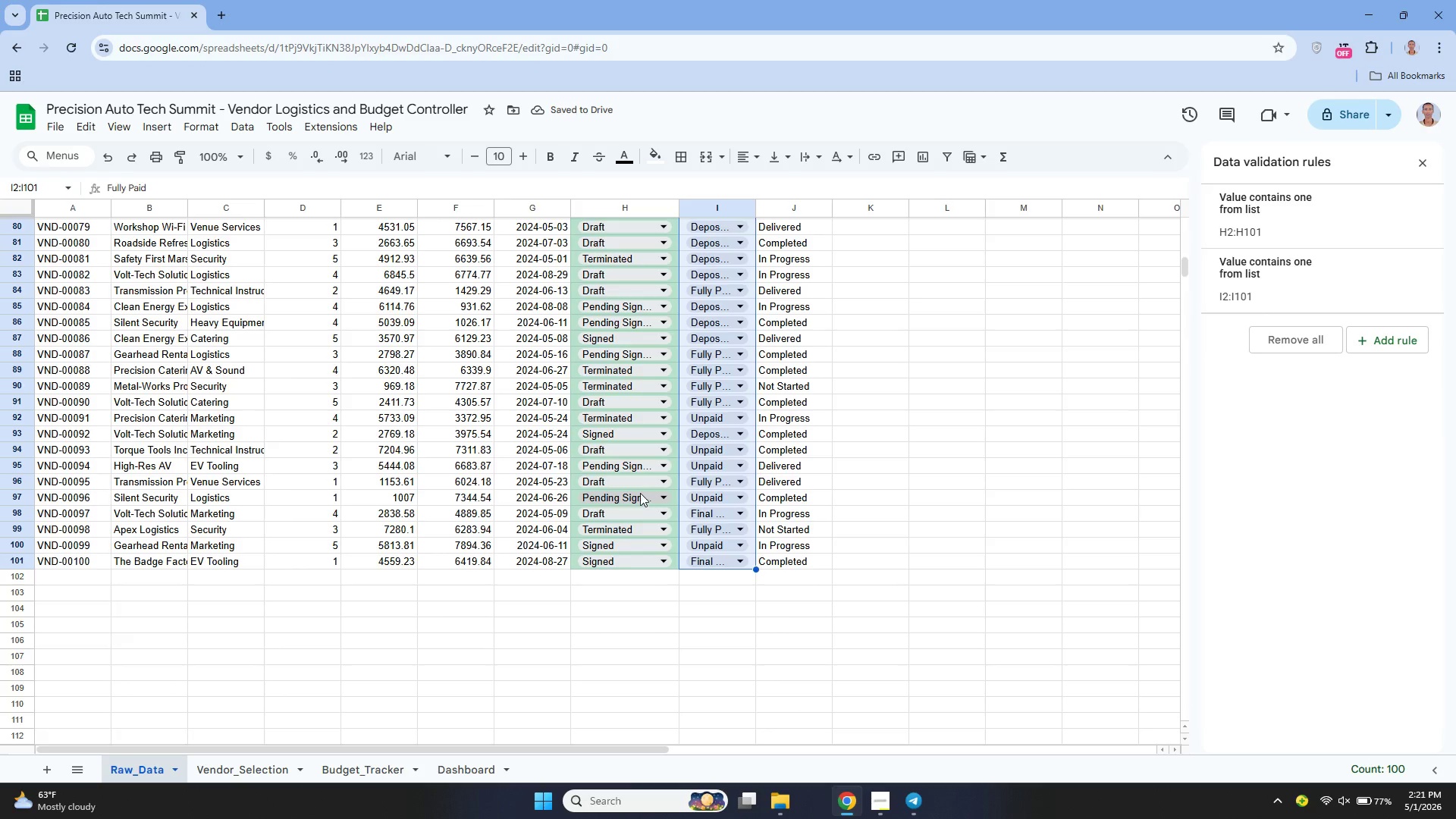 
scroll: coordinate [636, 482], scroll_direction: up, amount: 22.0
 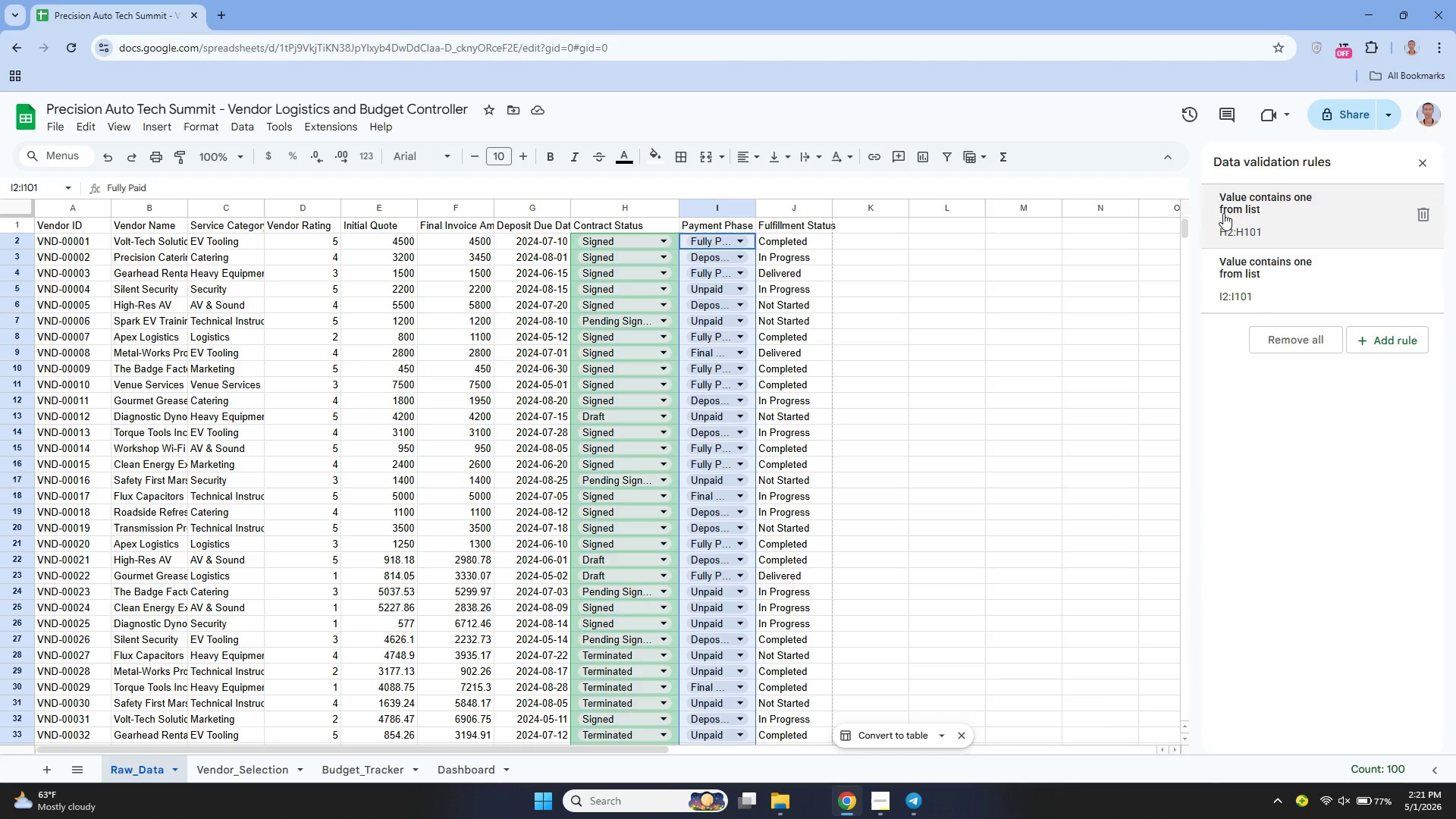 
left_click([1223, 213])
 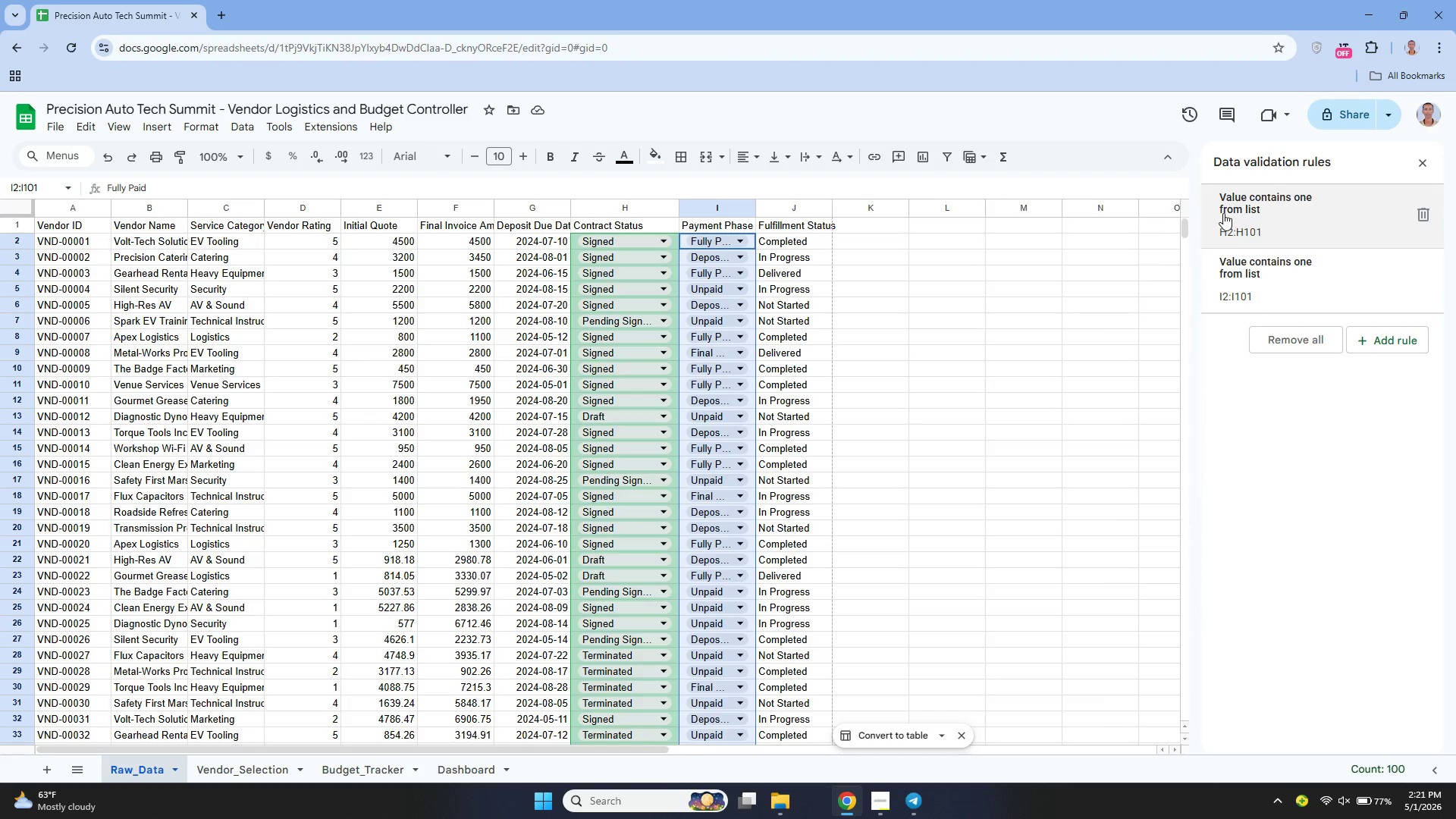 
mouse_move([1241, 212])
 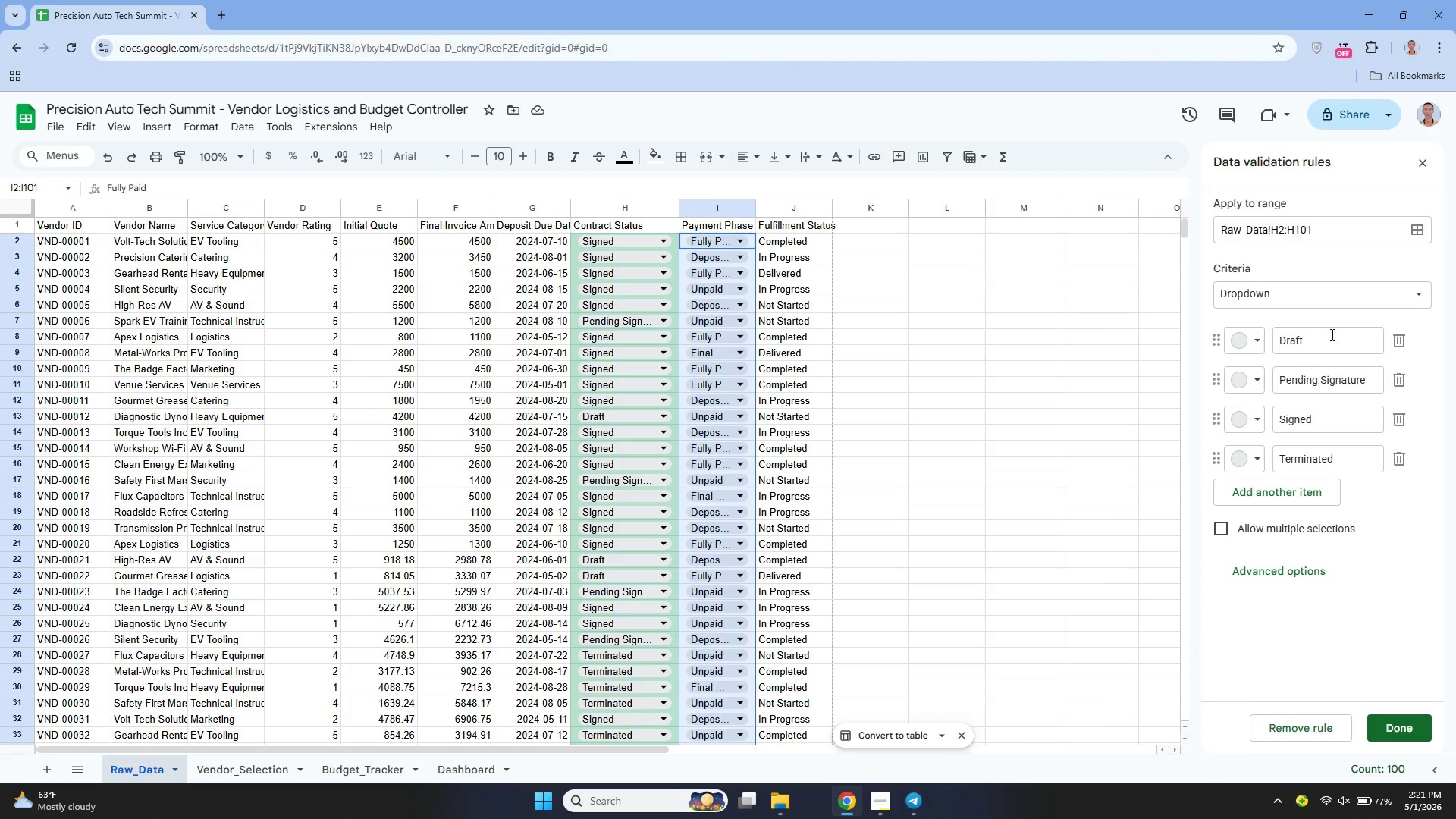 
left_click([1404, 723])
 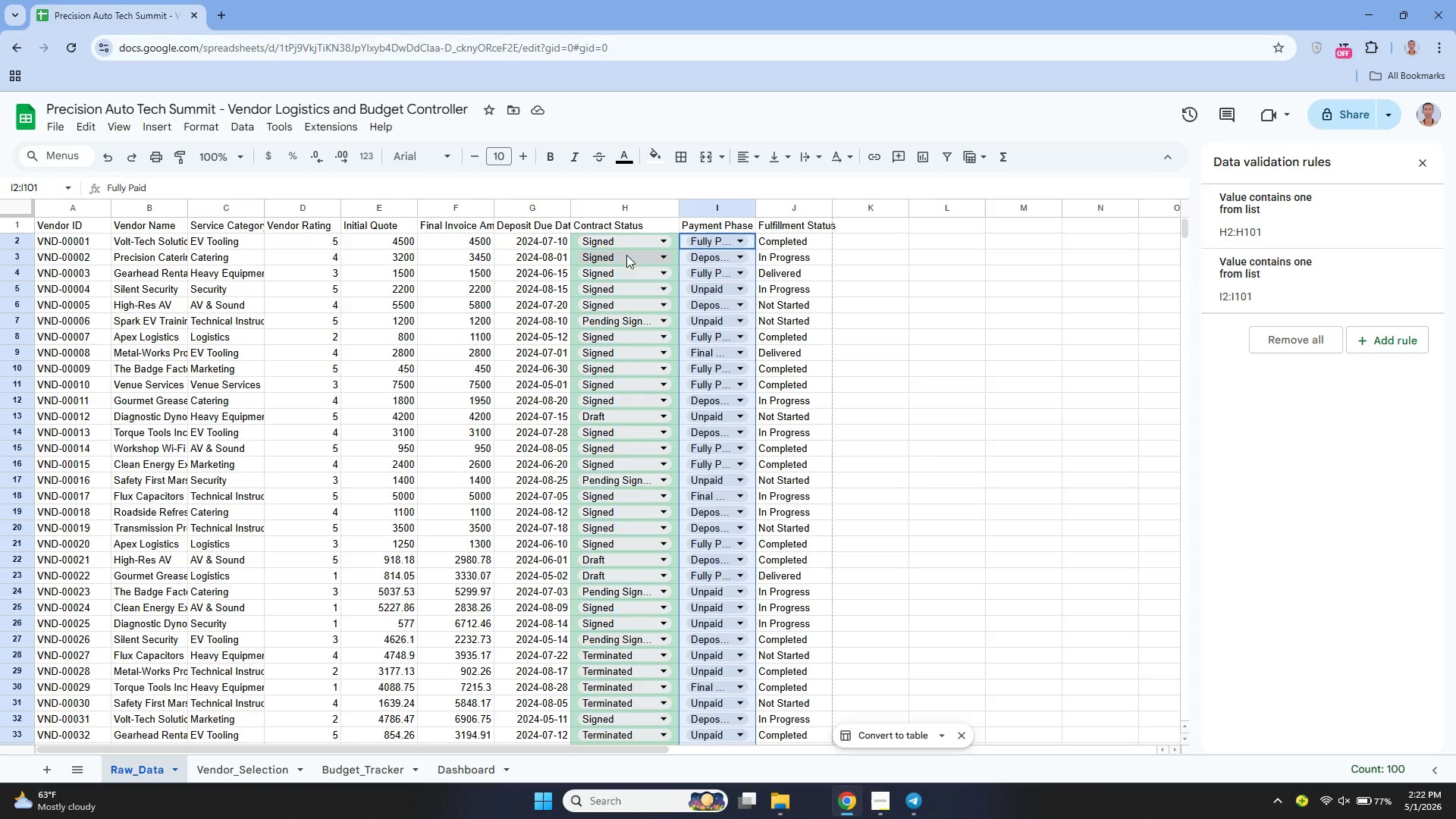 
left_click([628, 236])
 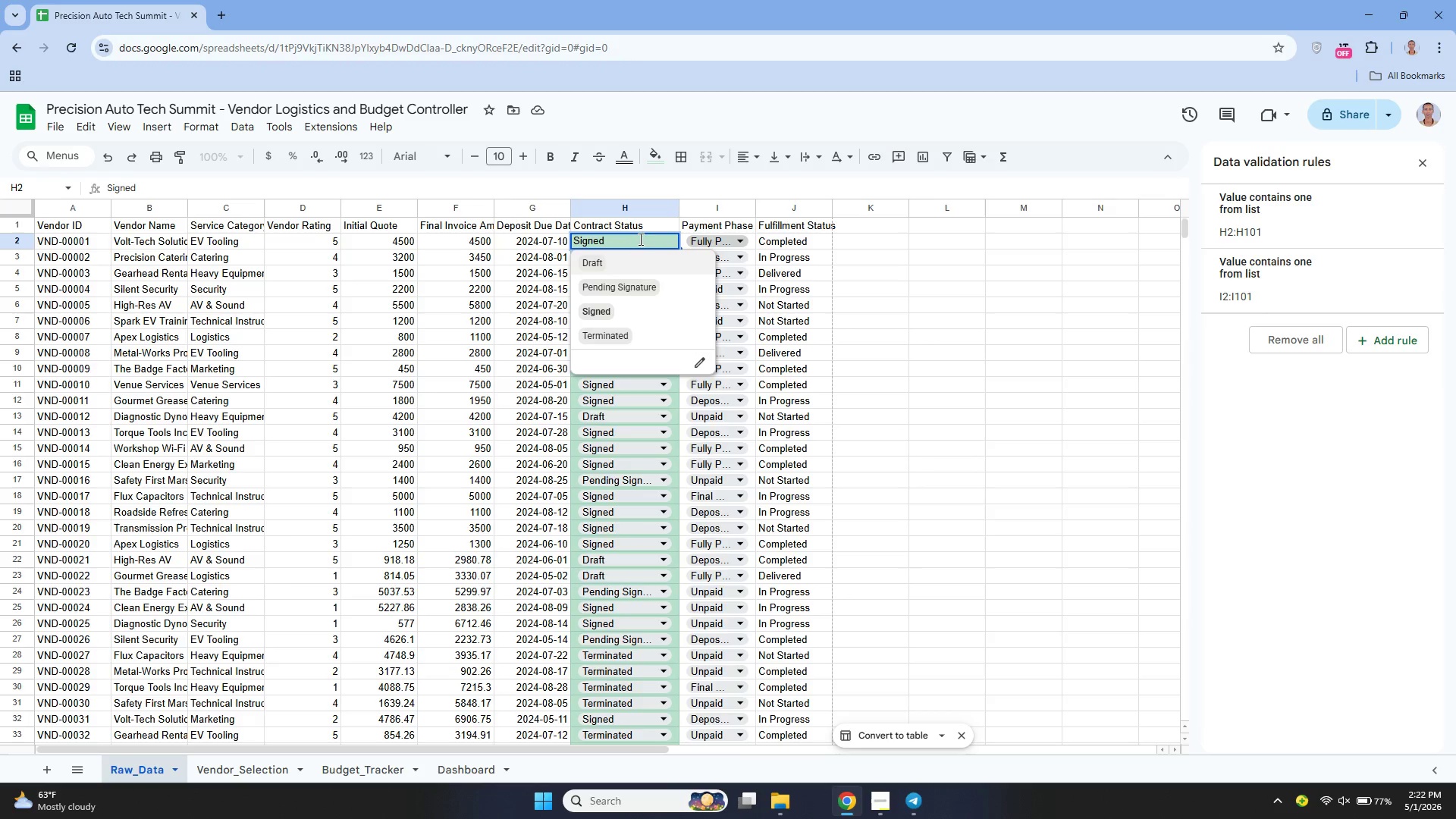 
wait(8.81)
 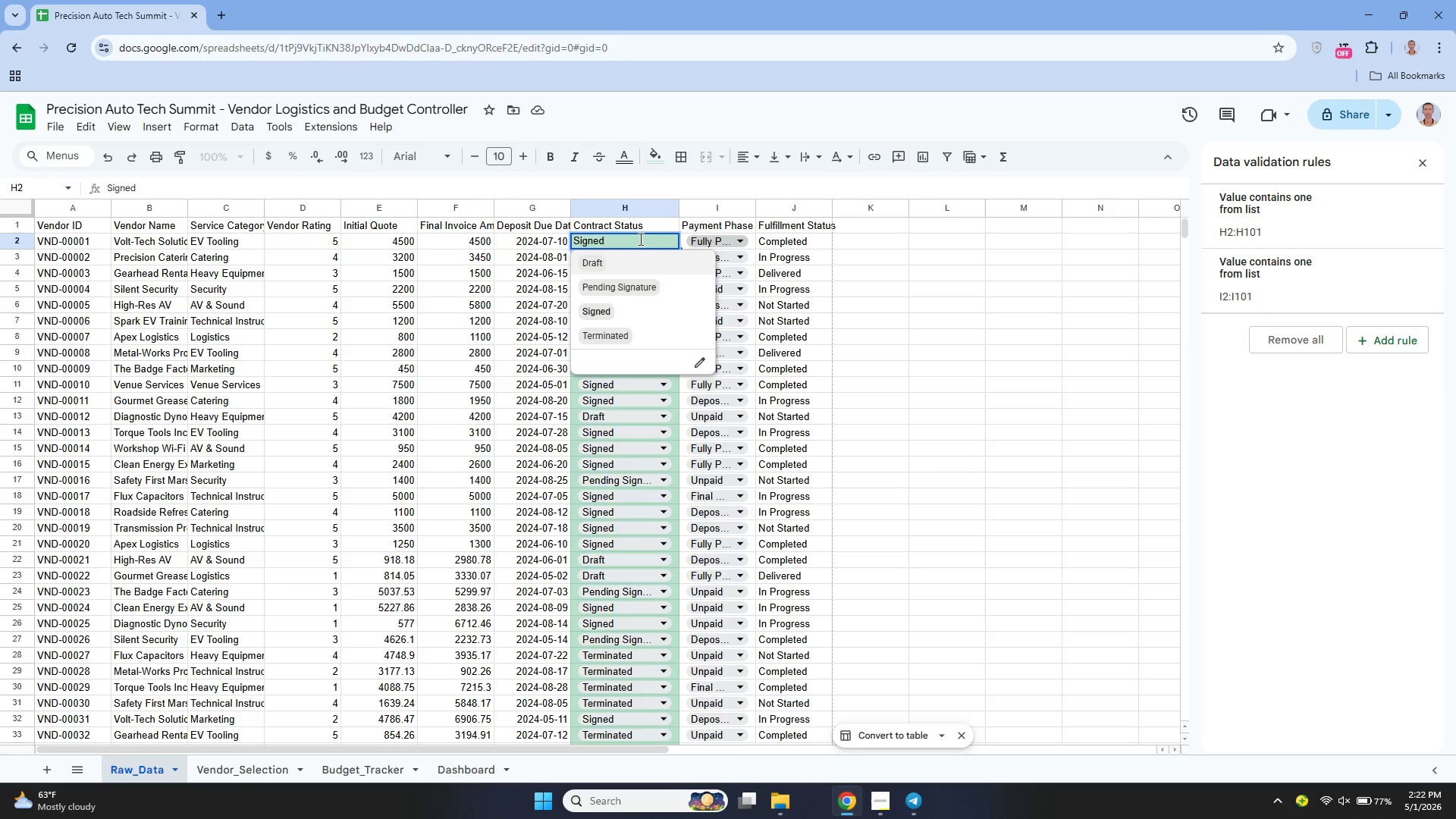 
left_click([1426, 212])
 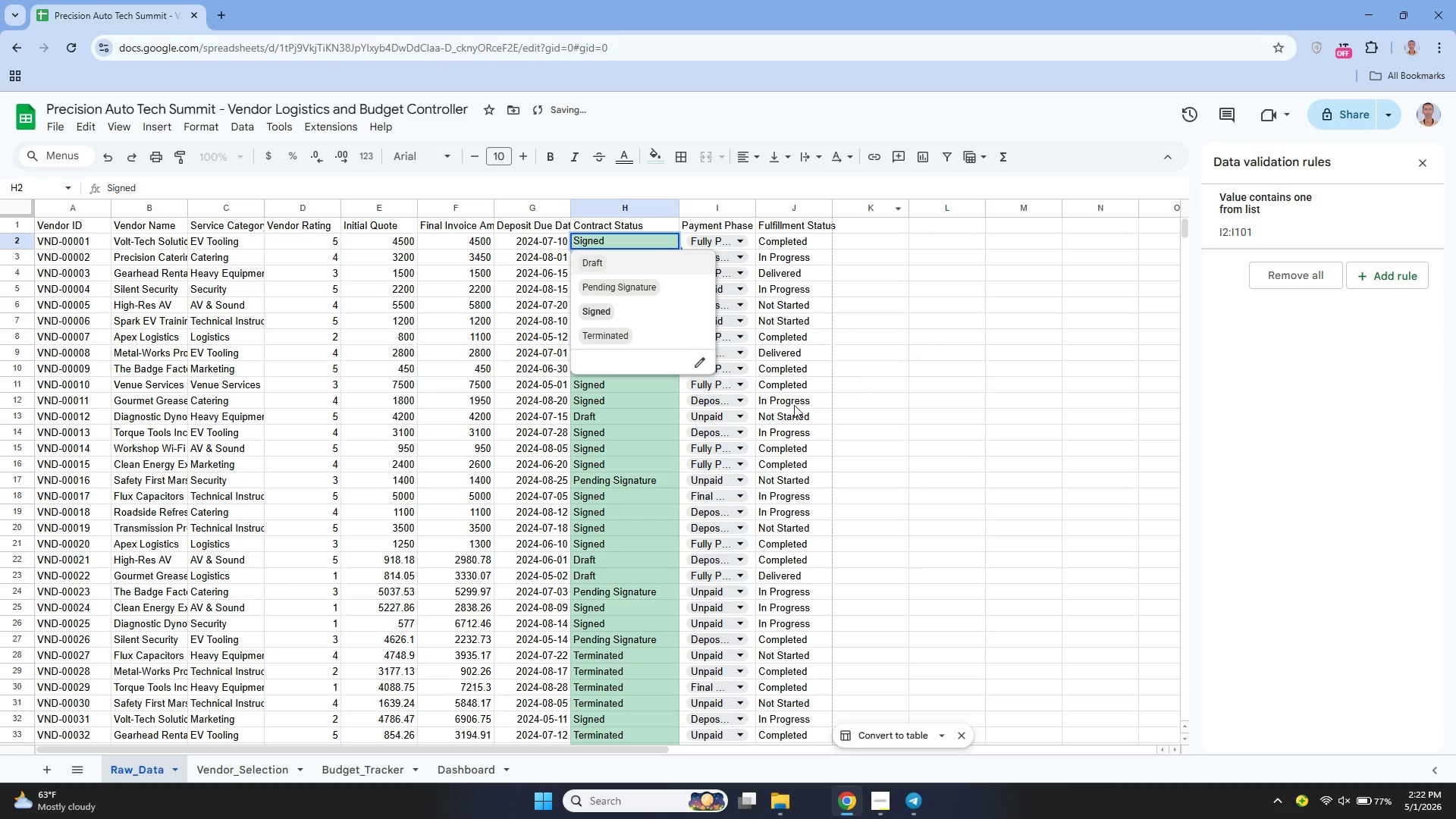 
left_click([634, 438])
 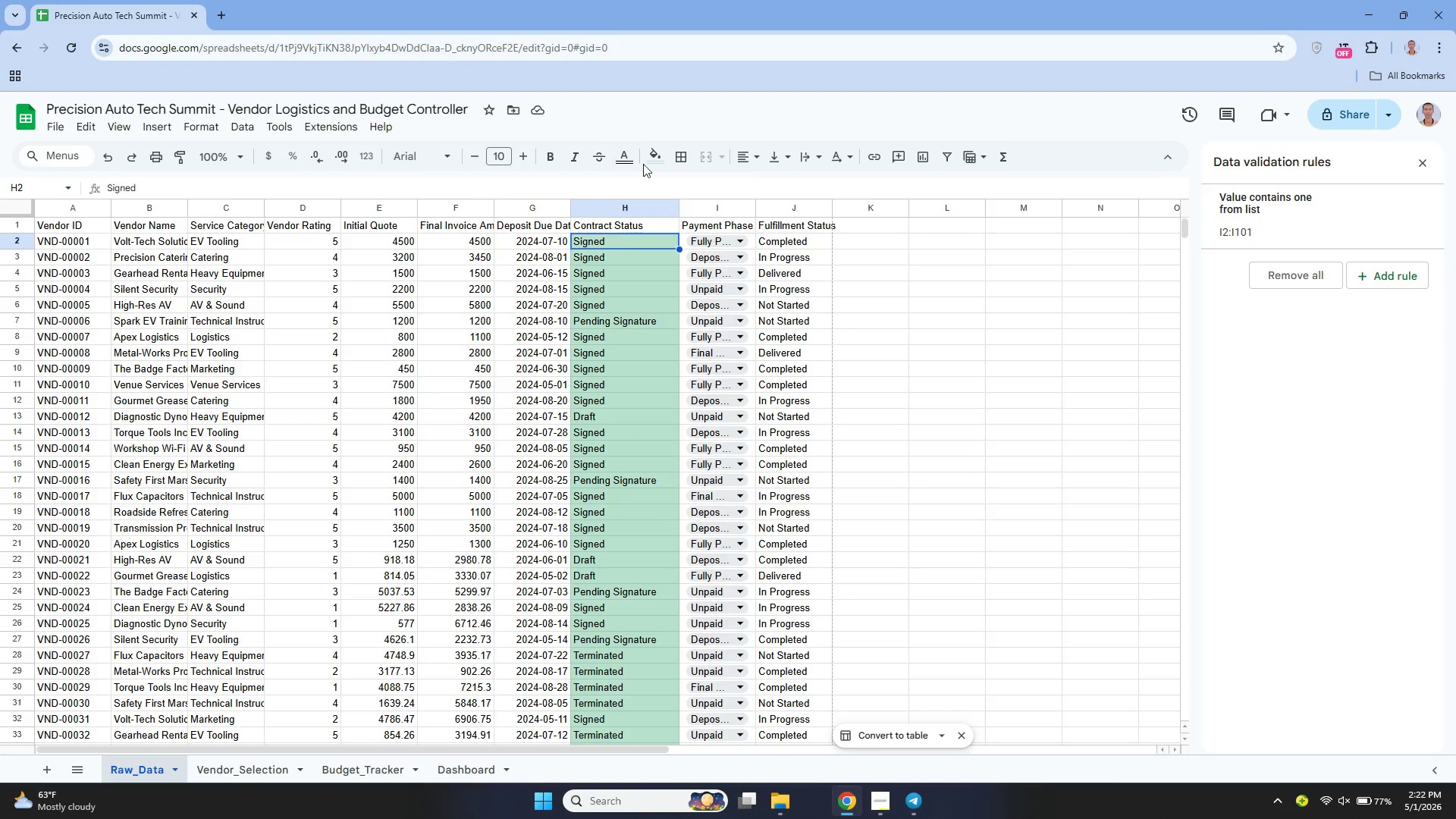 
wait(7.56)
 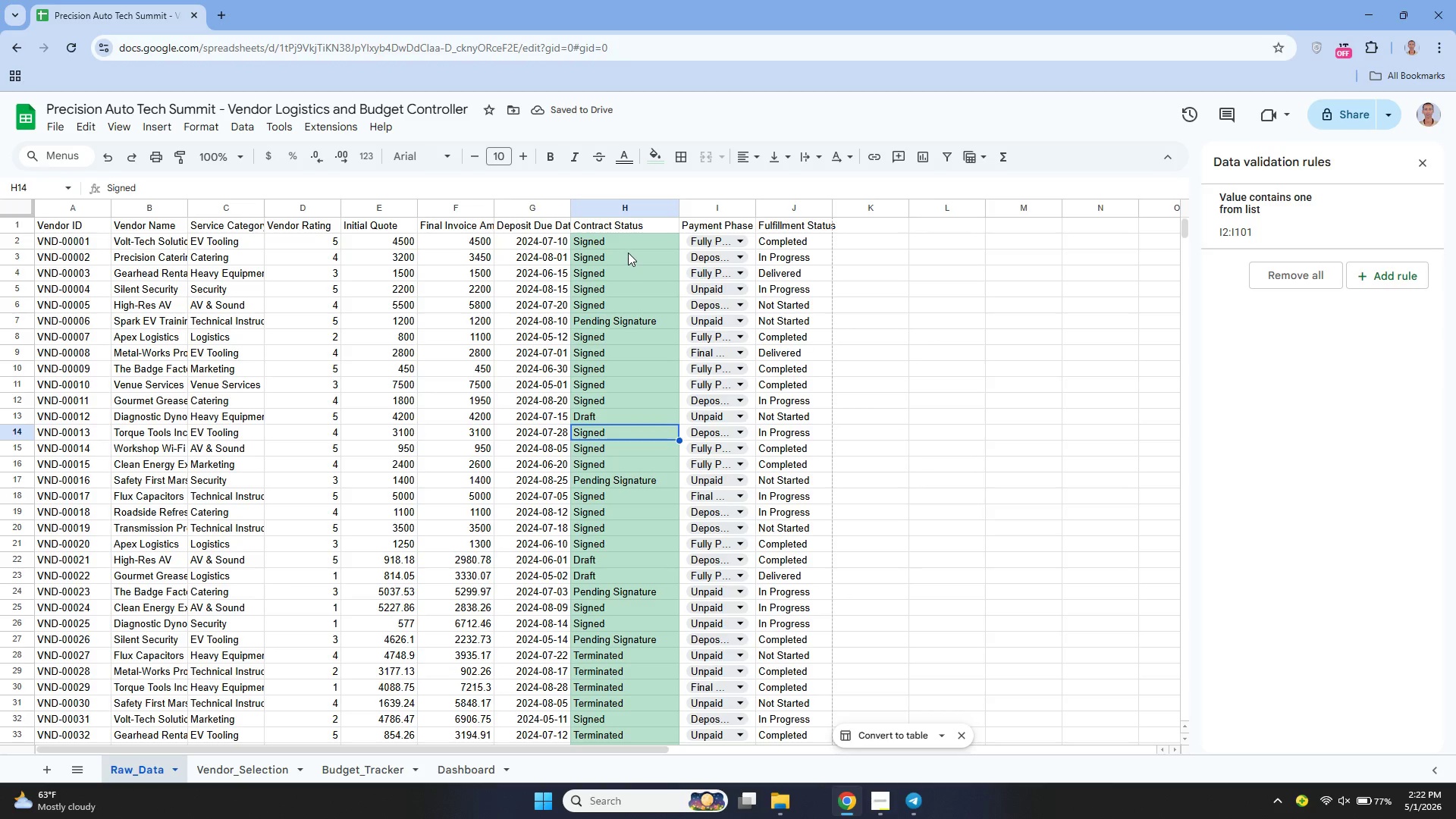 
left_click([654, 155])
 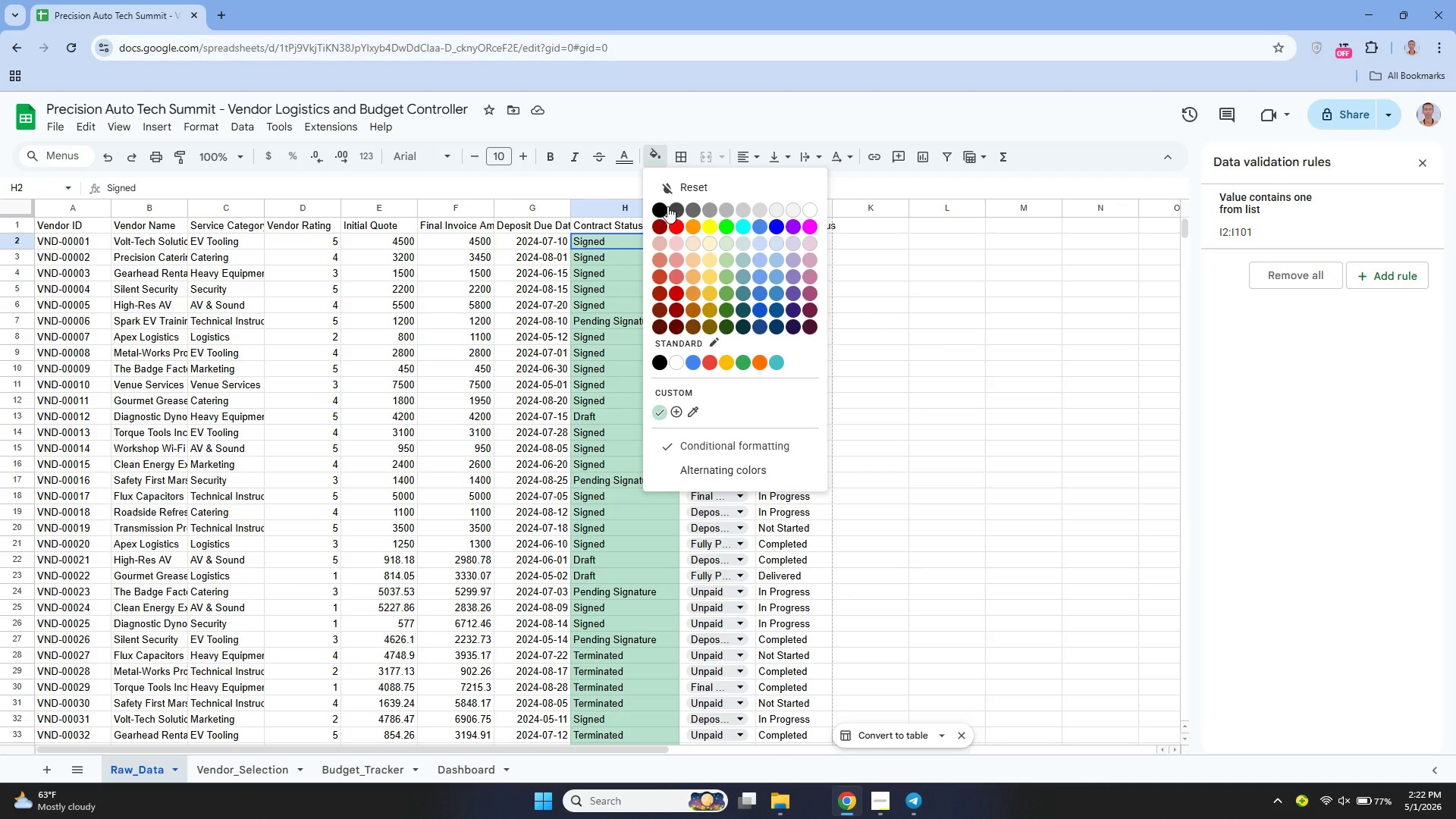 
left_click([661, 212])
 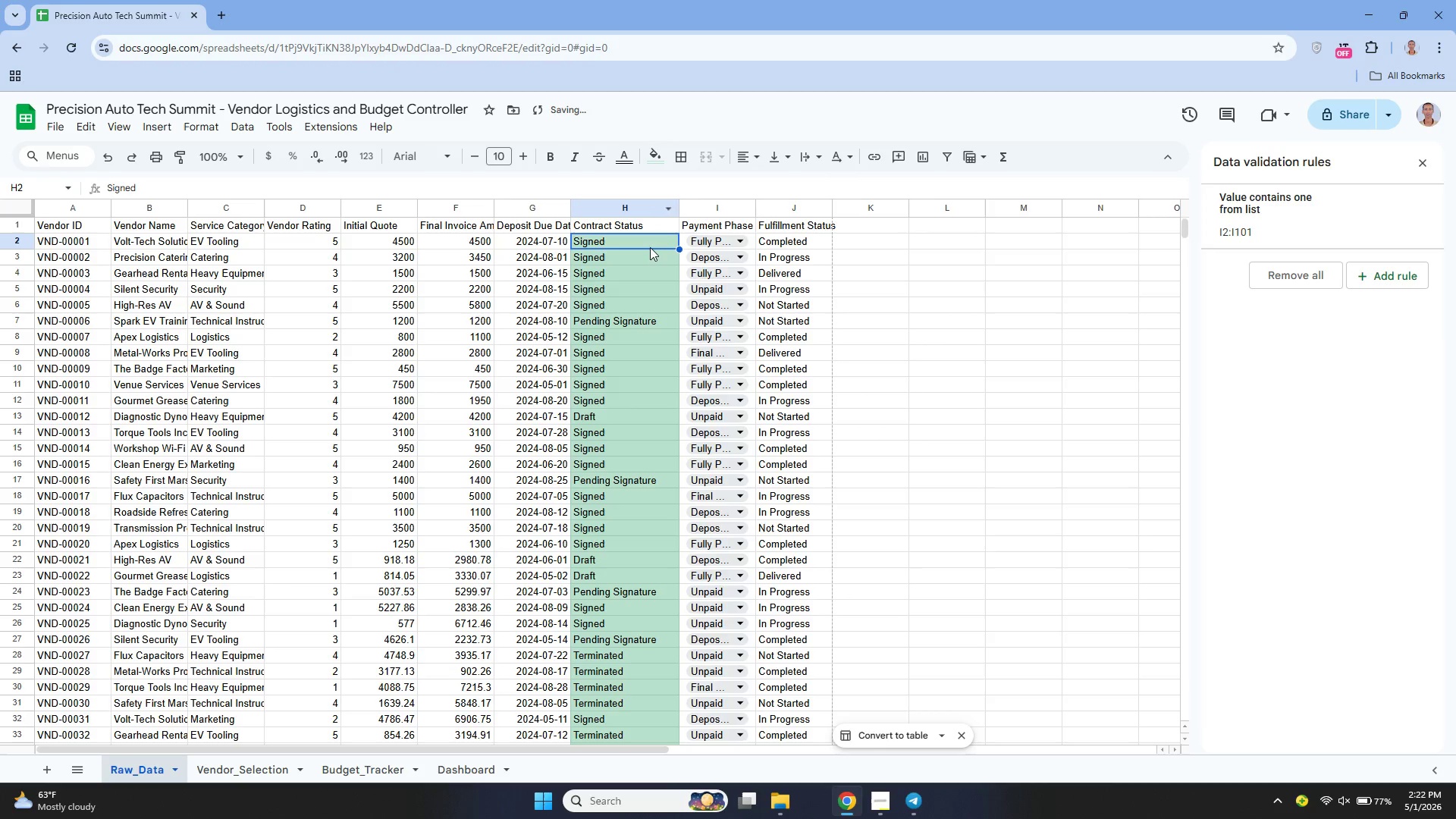 
left_click([647, 244])
 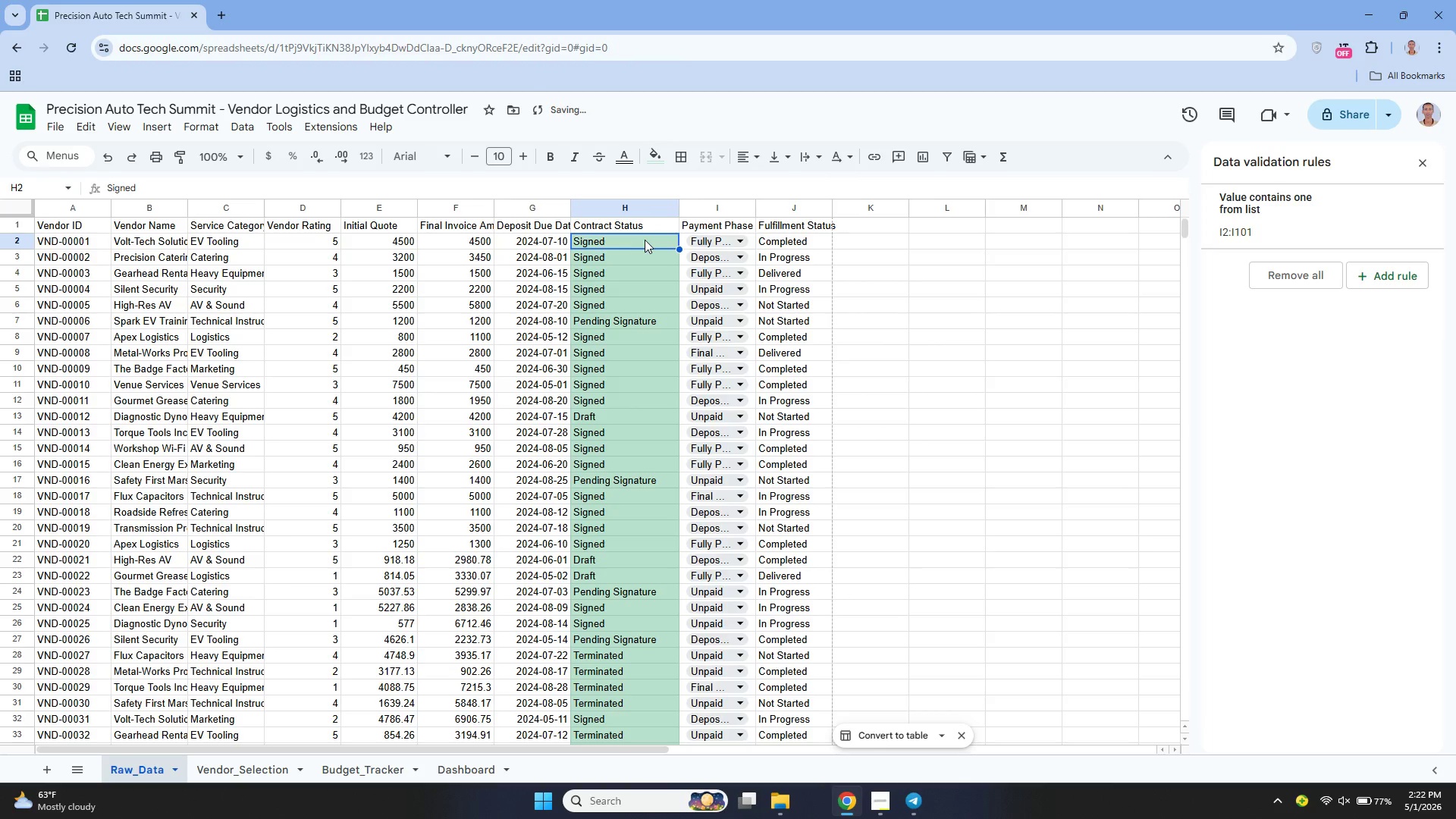 
left_click_drag(start_coordinate=[645, 240], to_coordinate=[655, 287])
 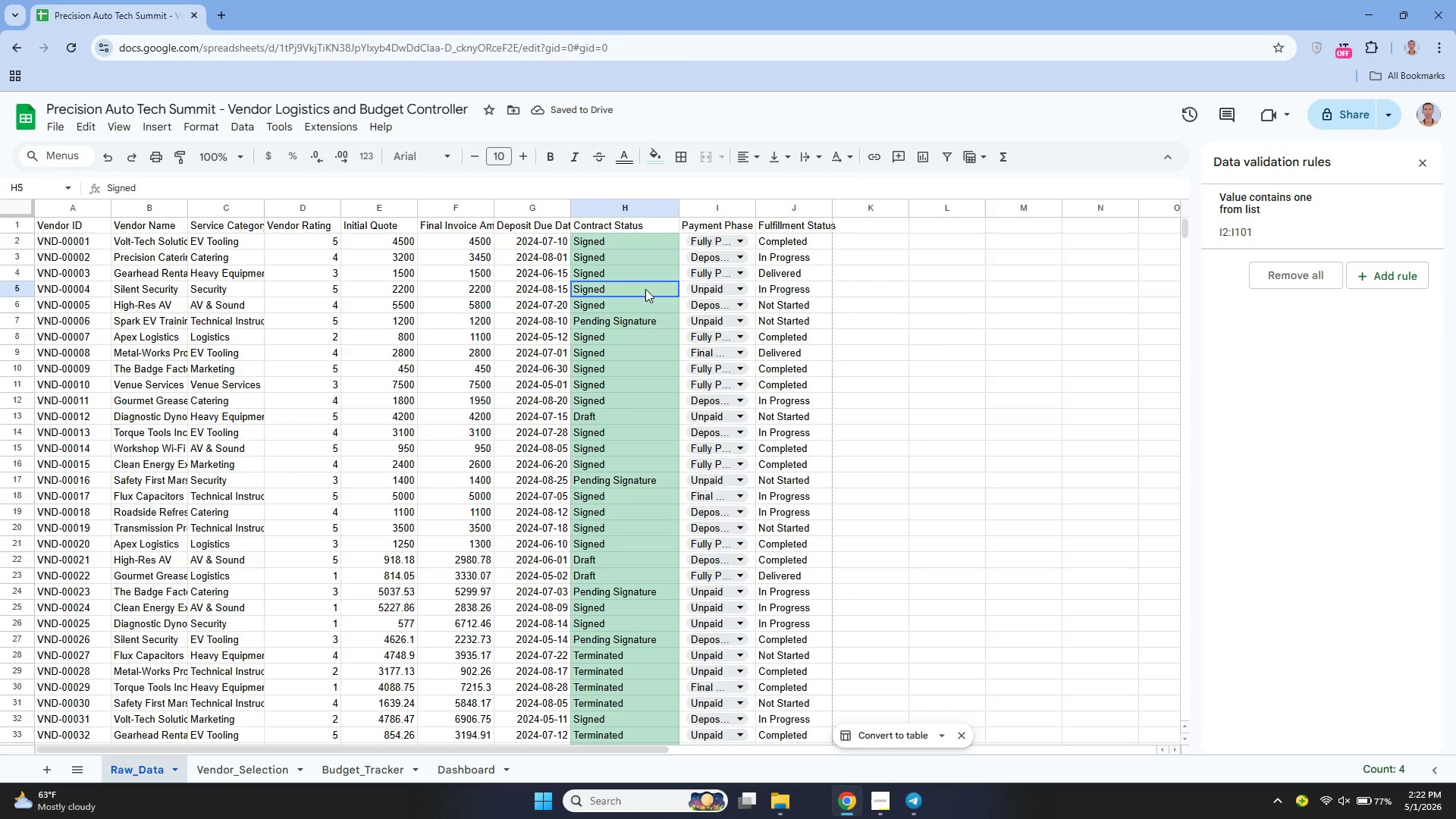 
left_click([645, 289])
 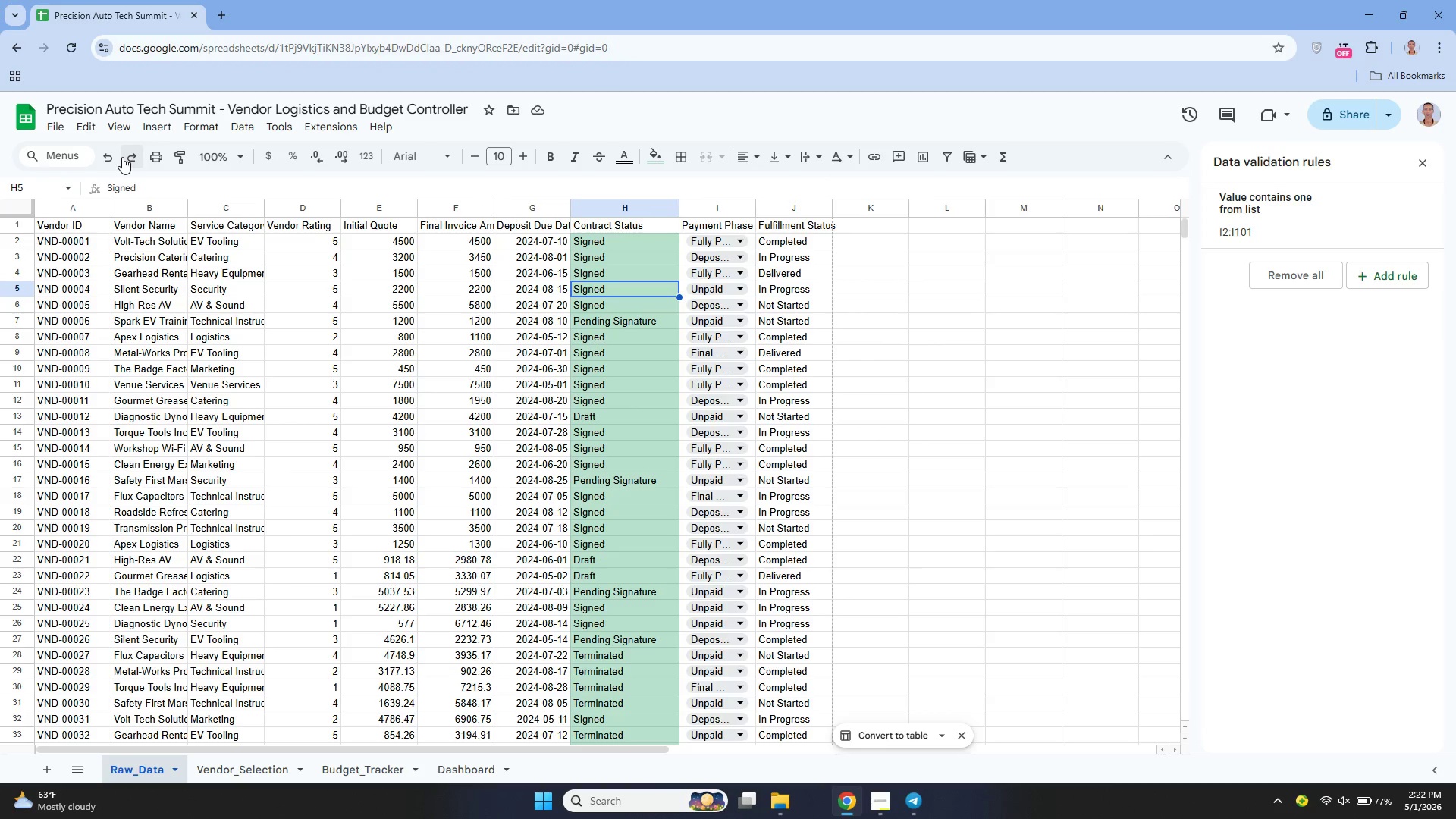 
left_click([114, 151])
 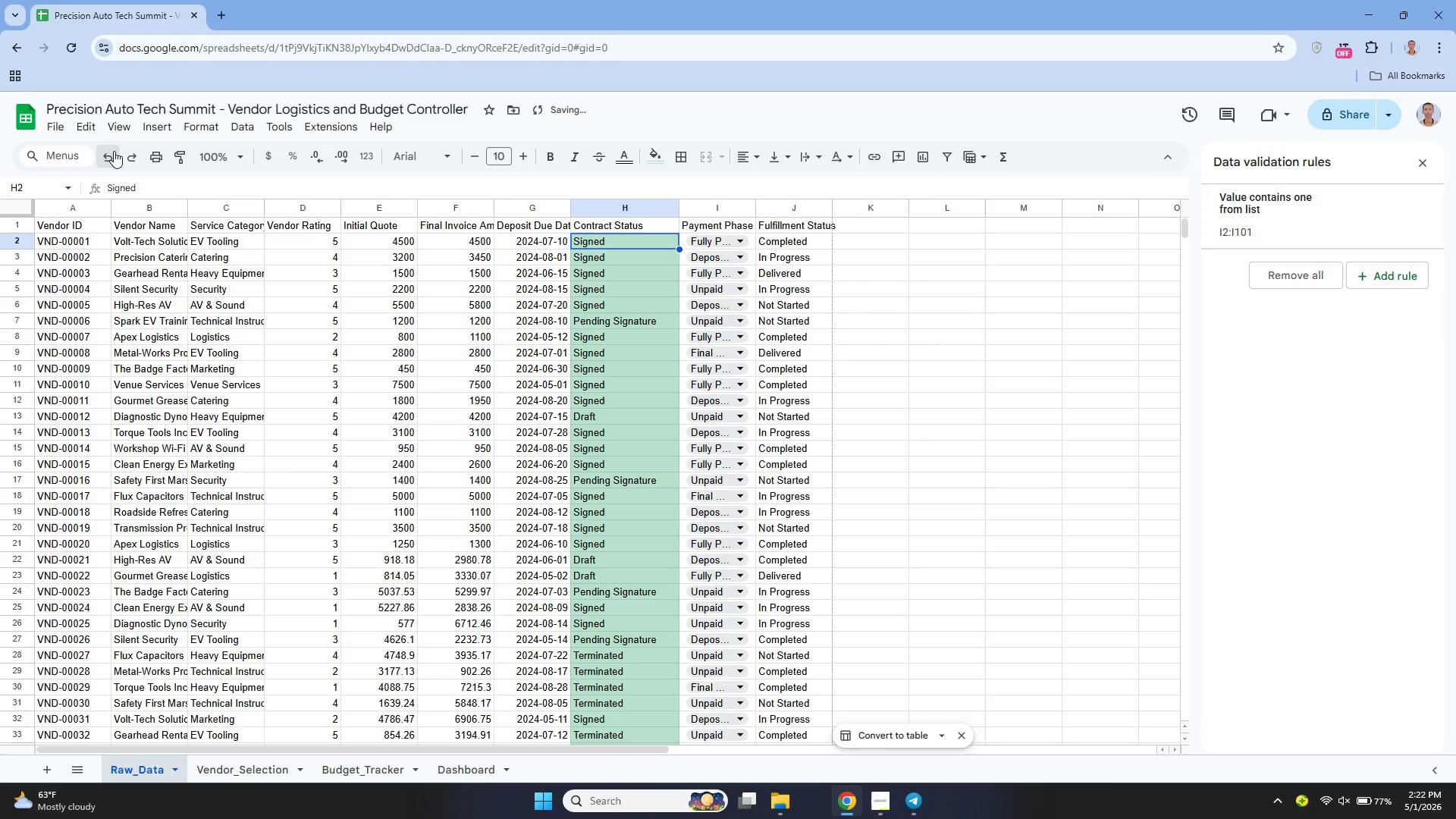 
left_click([114, 151])
 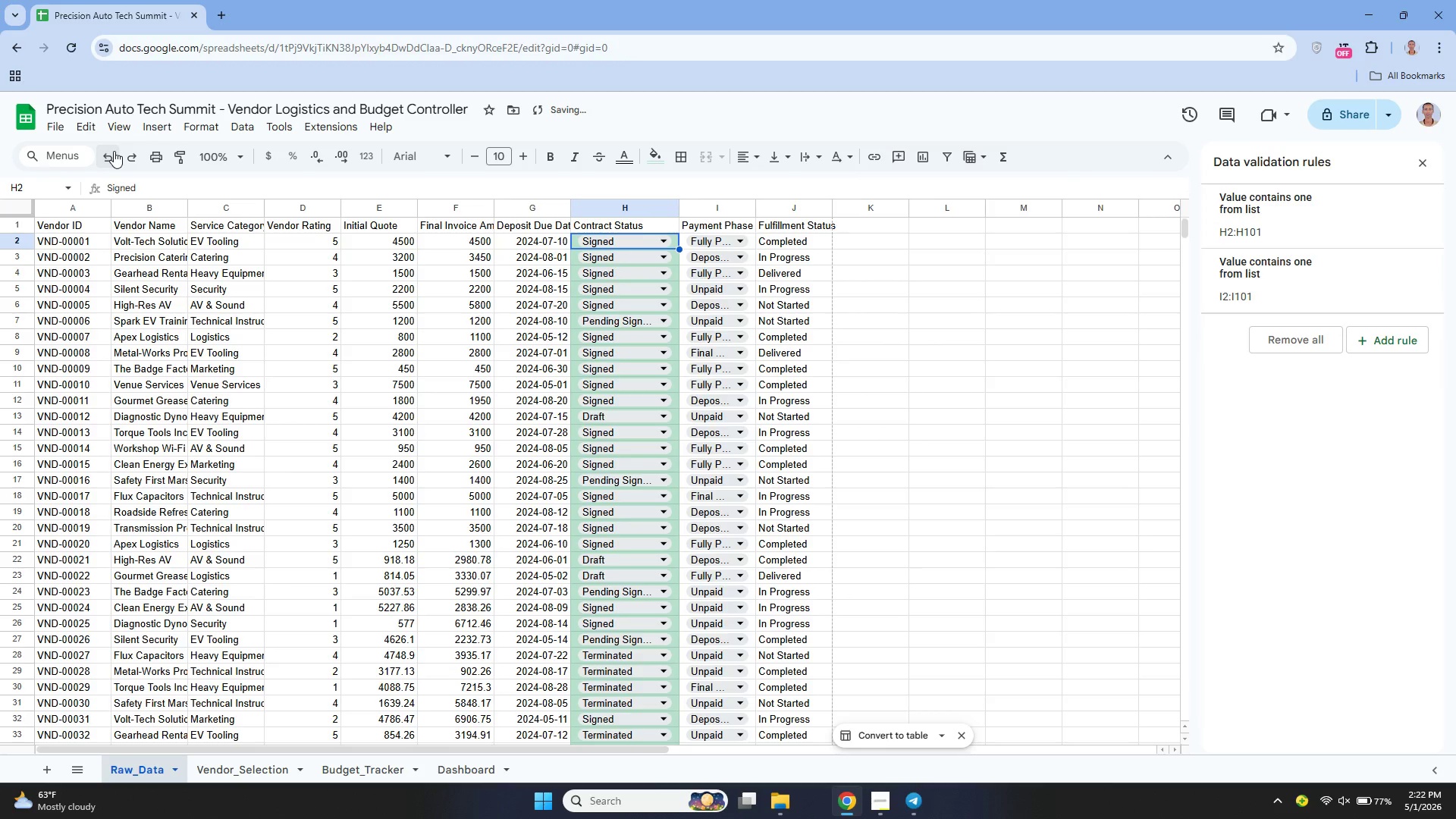 
left_click([114, 151])
 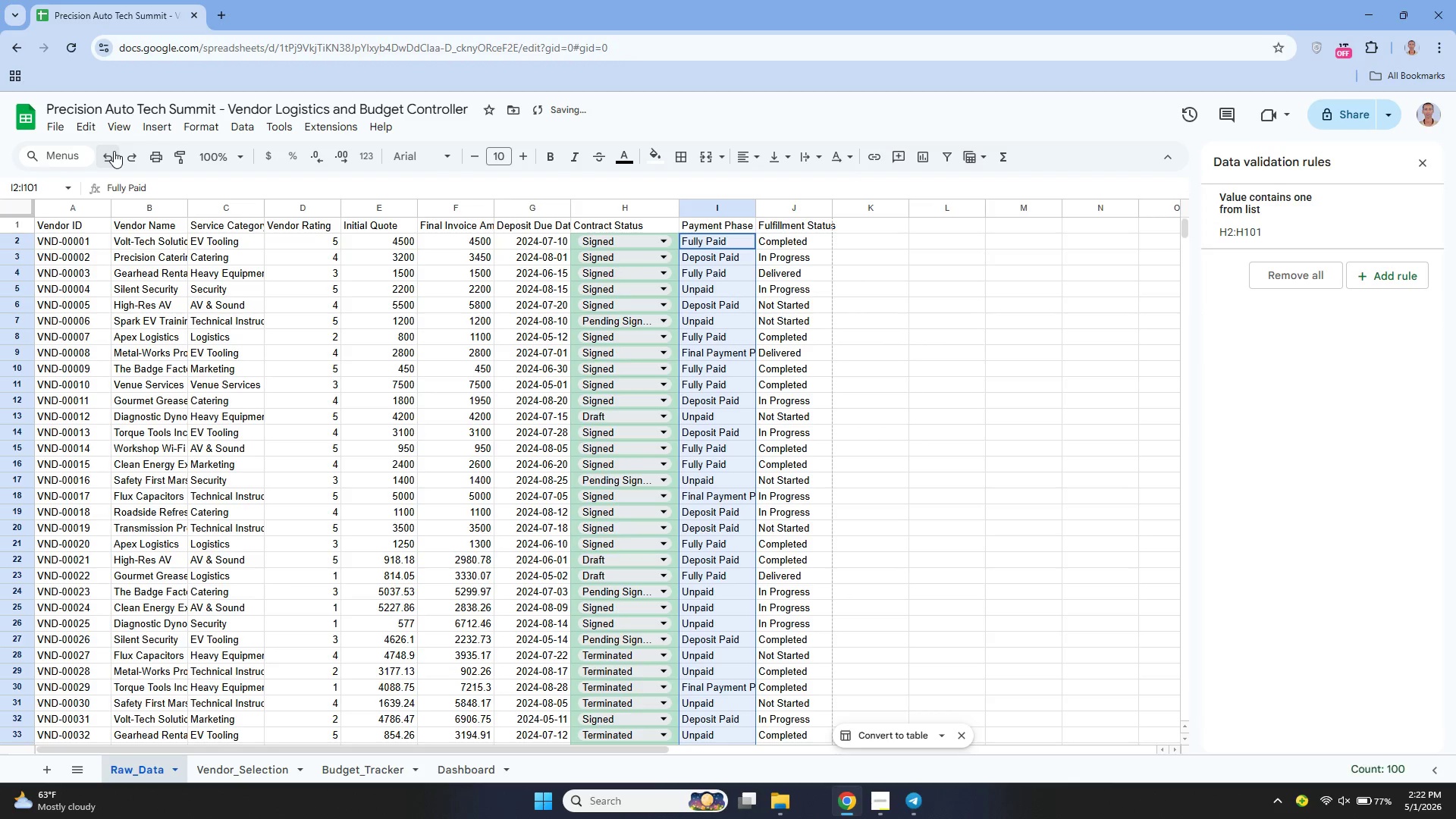 
left_click([114, 151])
 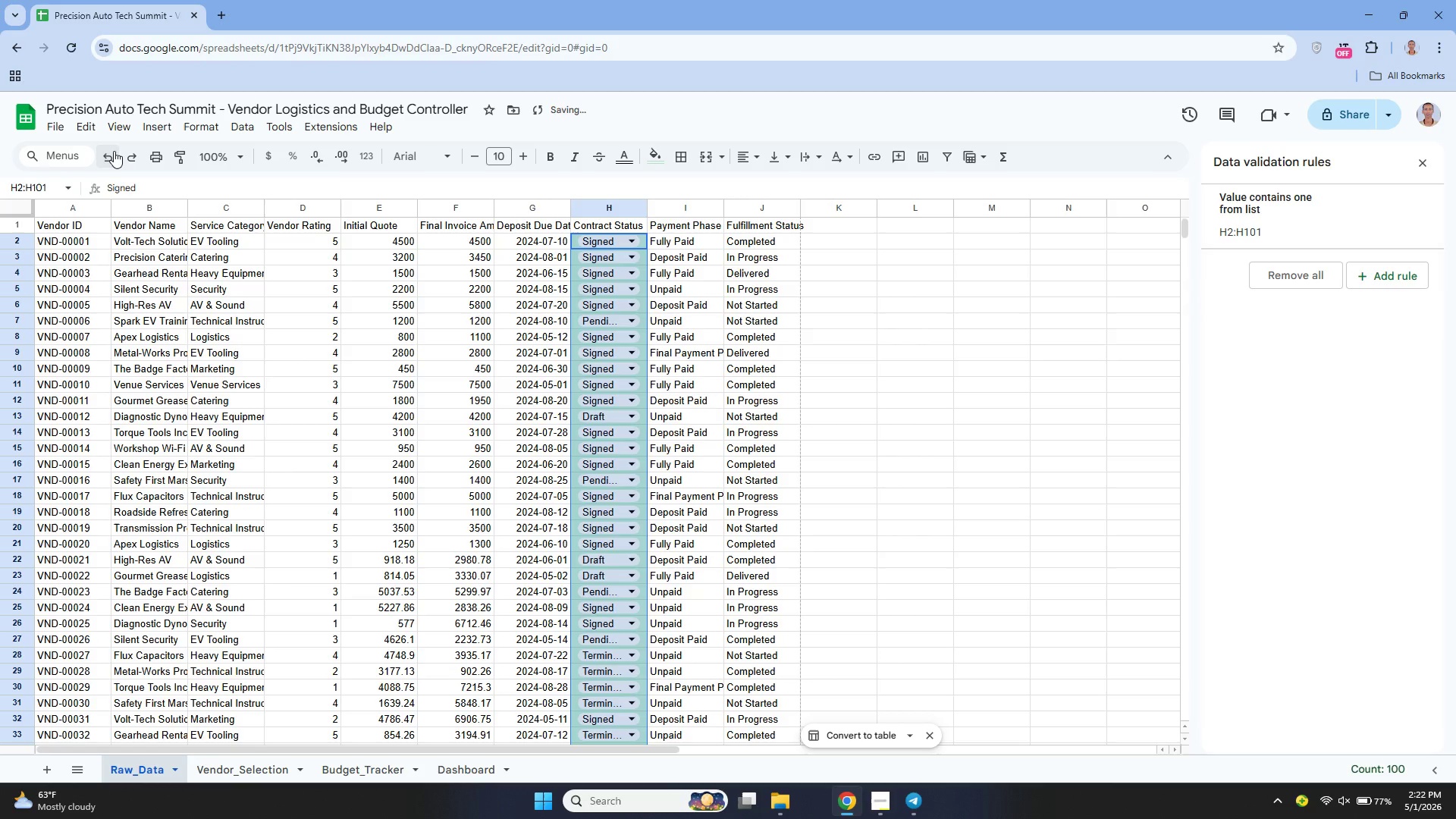 
left_click([114, 151])
 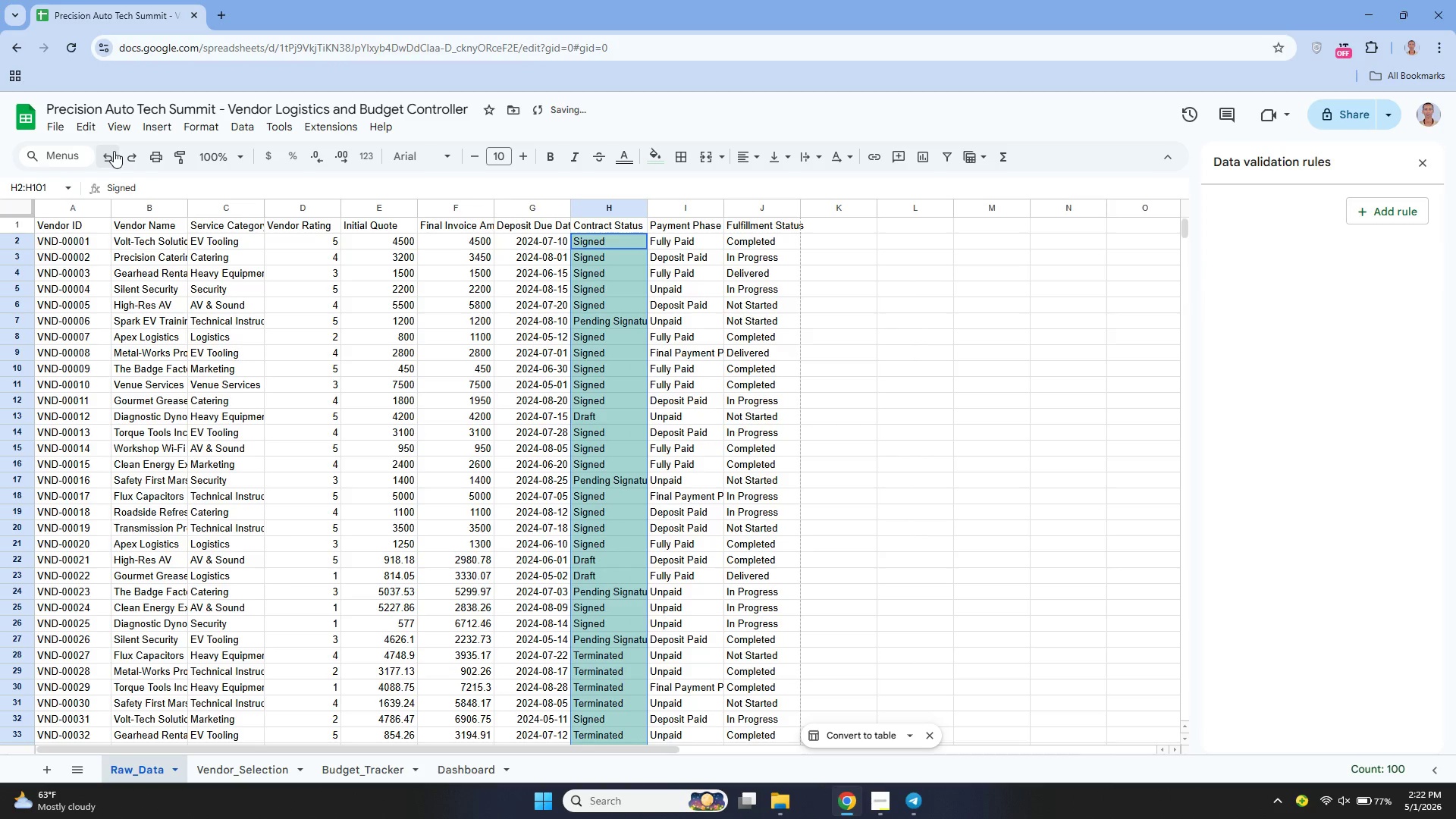 
left_click([114, 151])
 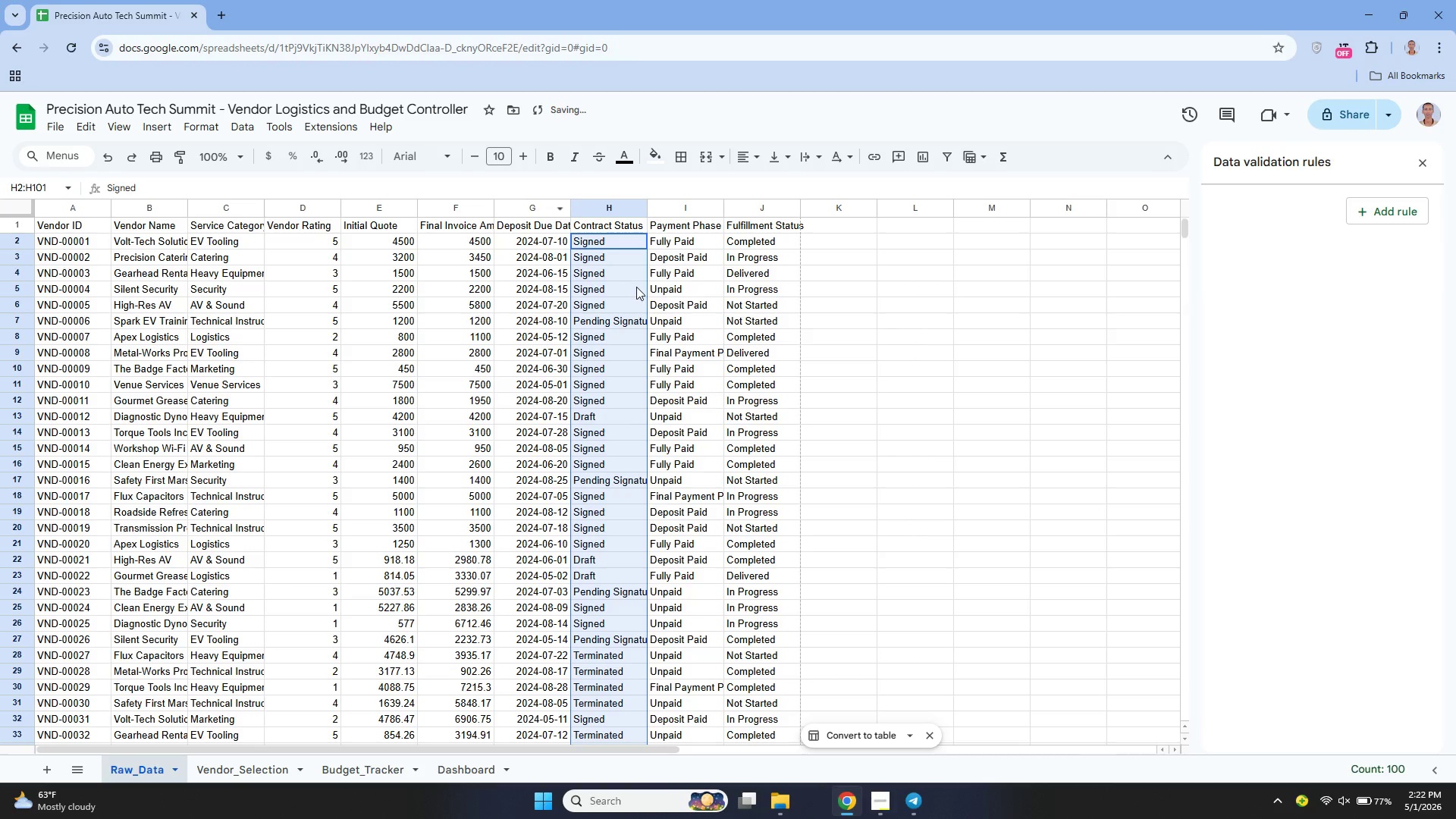 
scroll: coordinate [707, 260], scroll_direction: down, amount: 13.0
 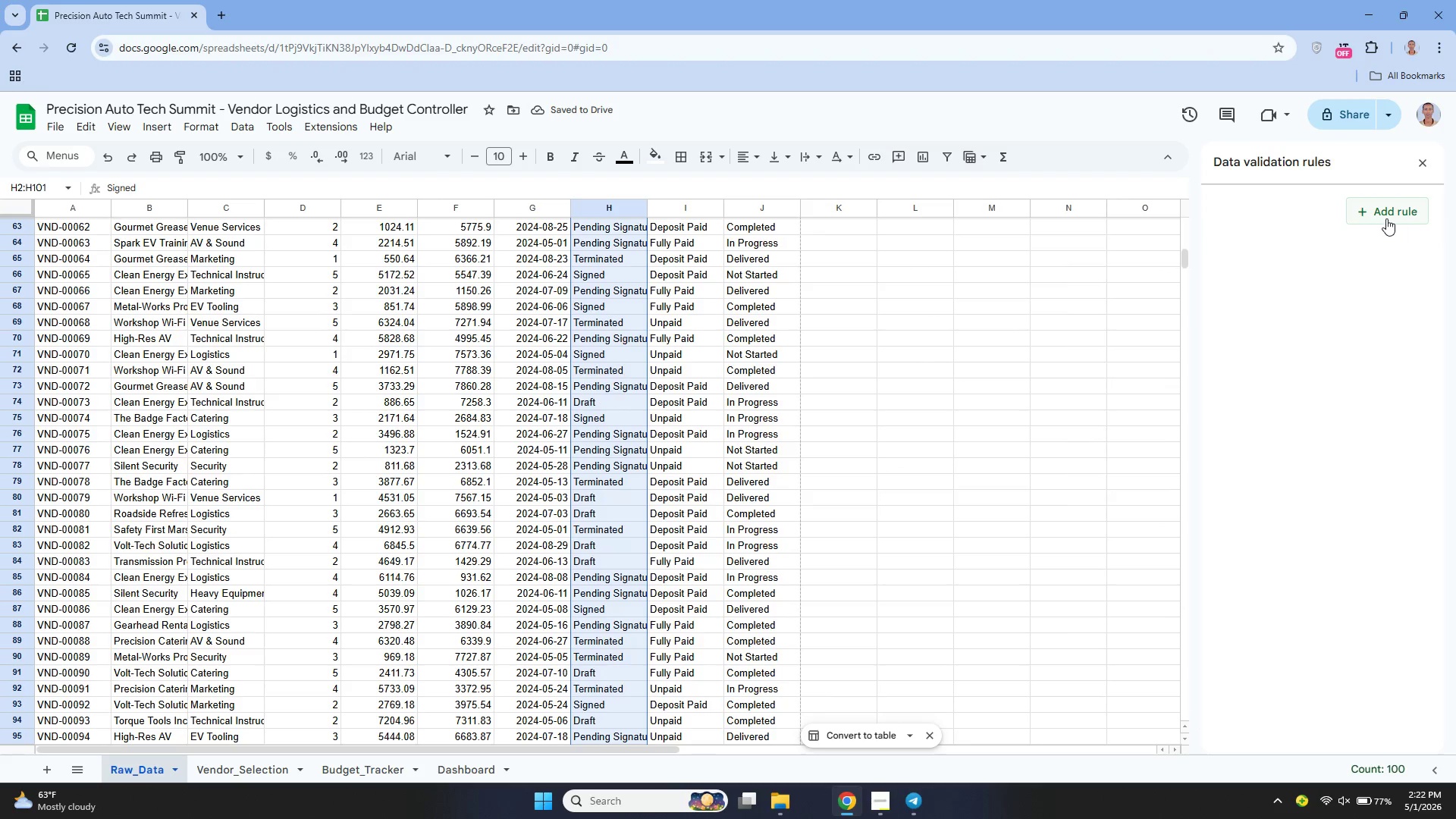 
left_click([1385, 218])
 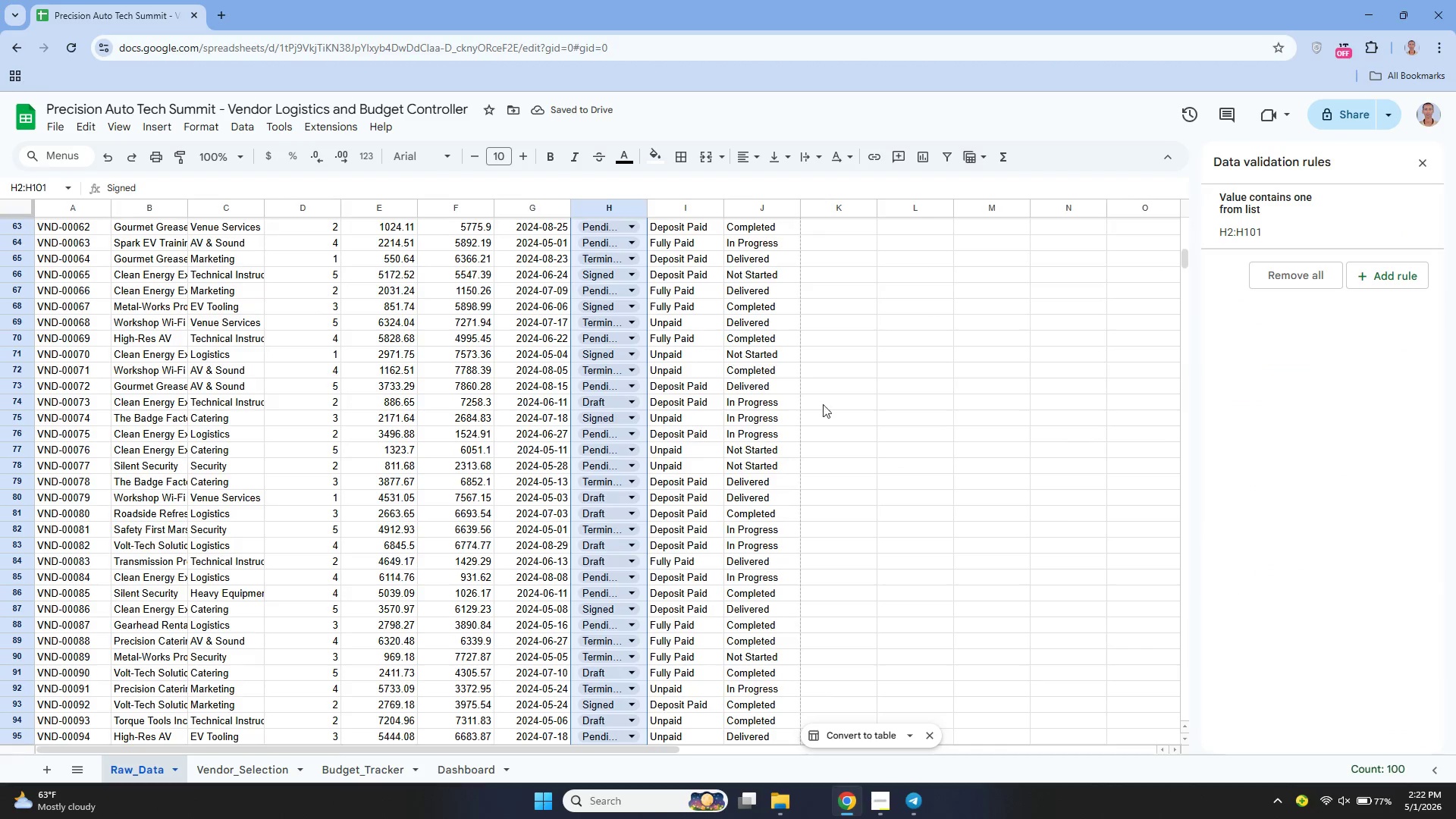 
scroll: coordinate [693, 231], scroll_direction: up, amount: 16.0
 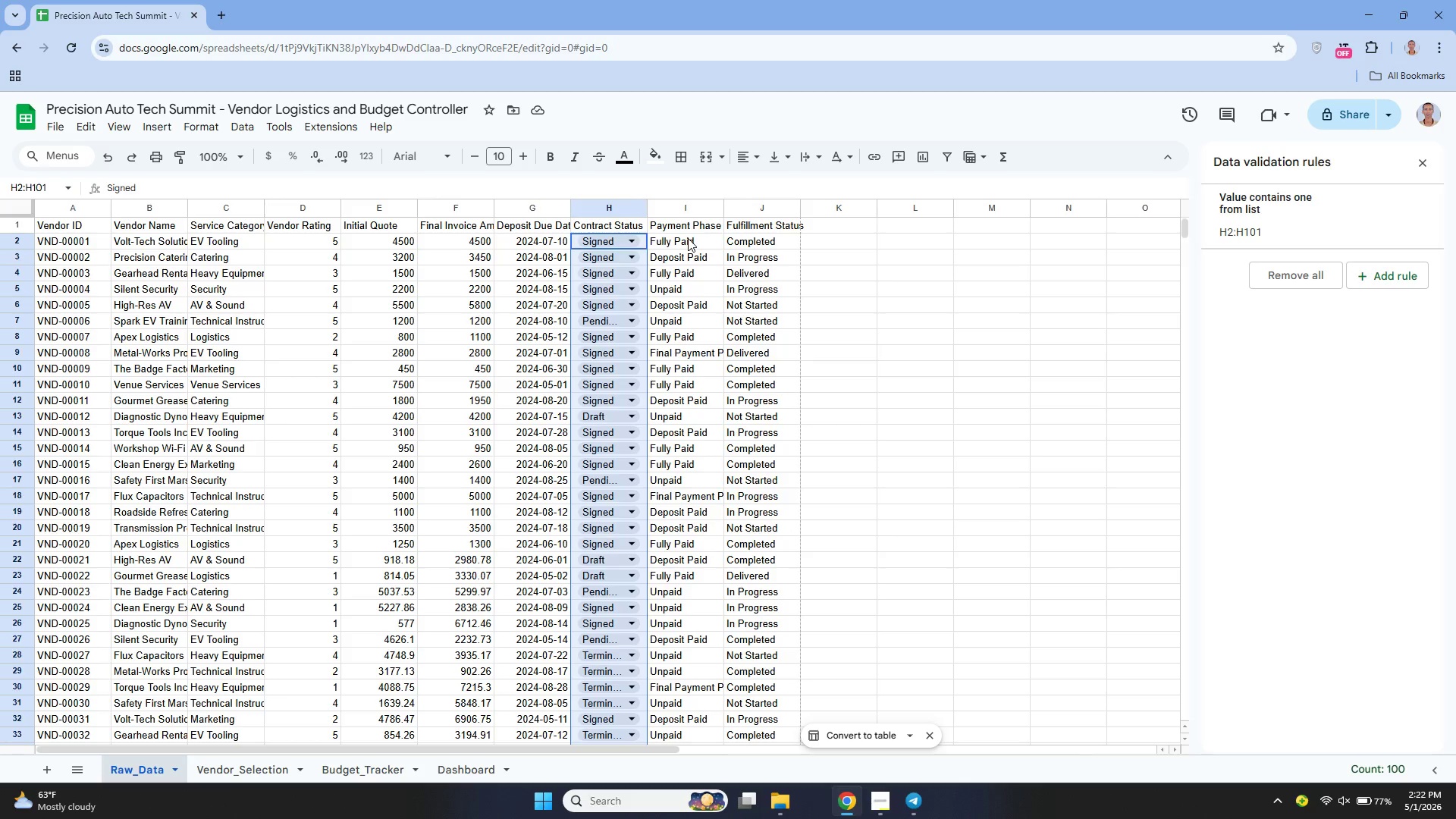 
left_click([688, 238])
 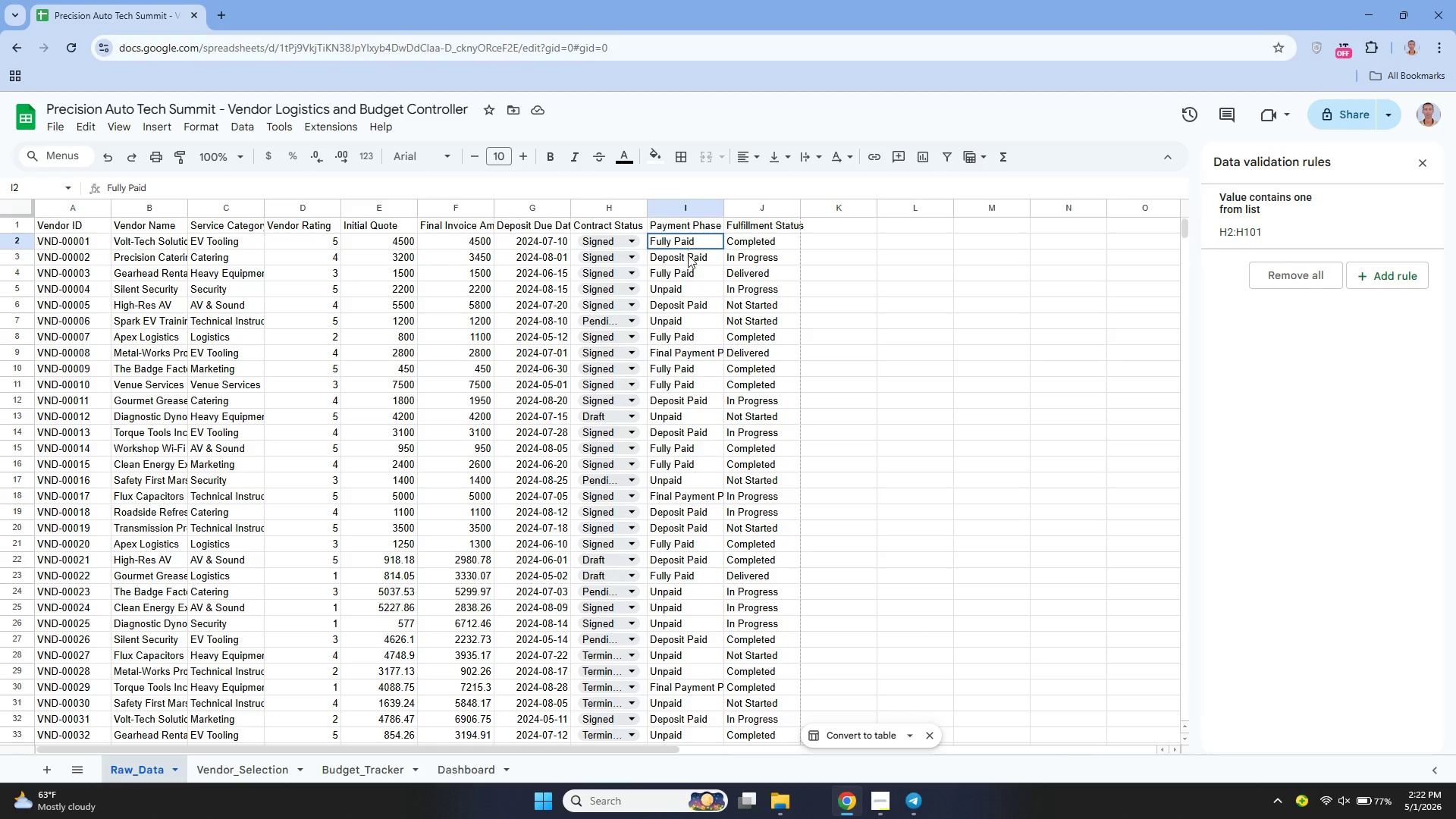 
left_click_drag(start_coordinate=[688, 238], to_coordinate=[661, 443])
 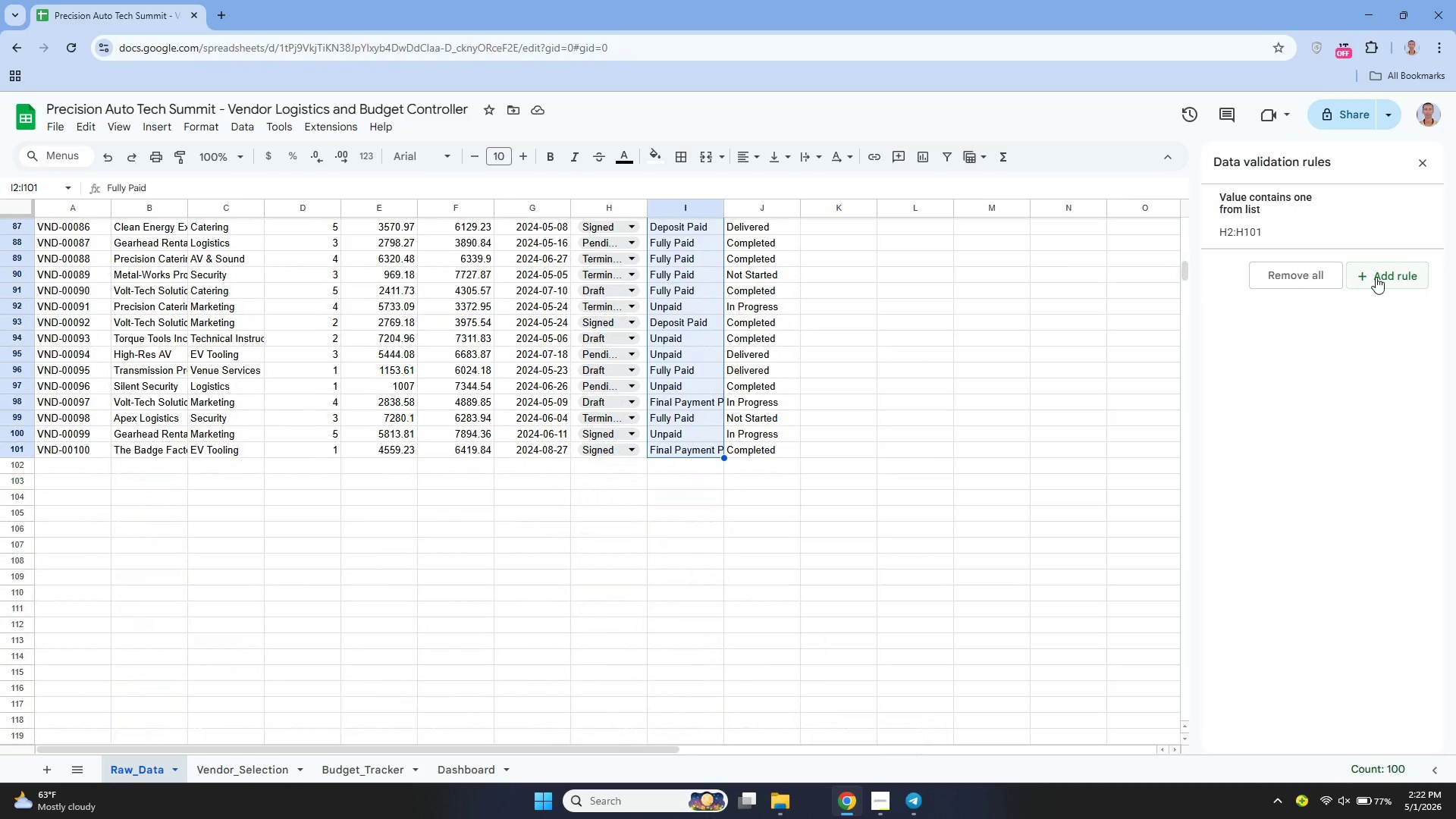 
left_click([1376, 277])
 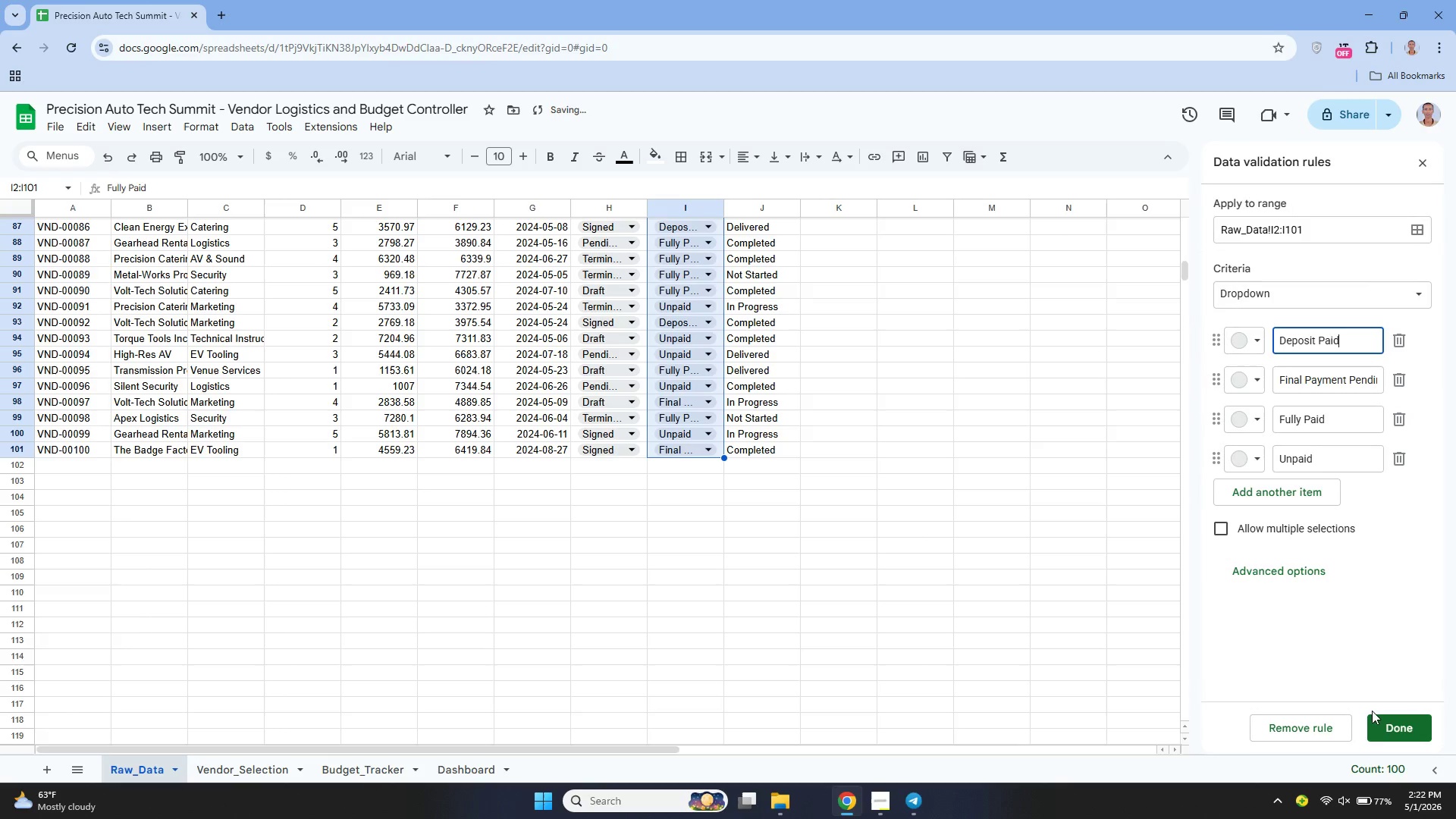 
left_click([1382, 726])
 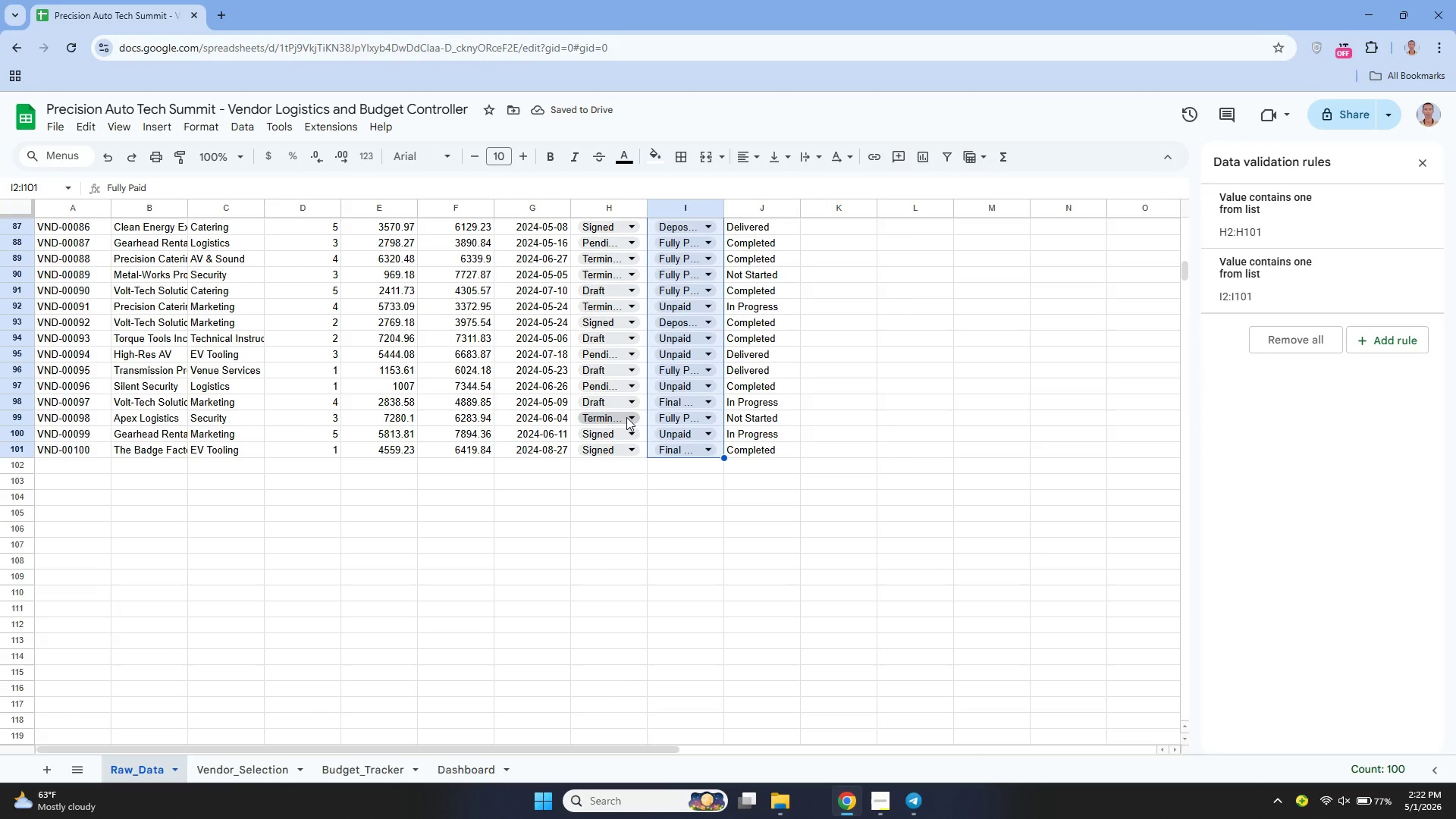 
wait(6.34)
 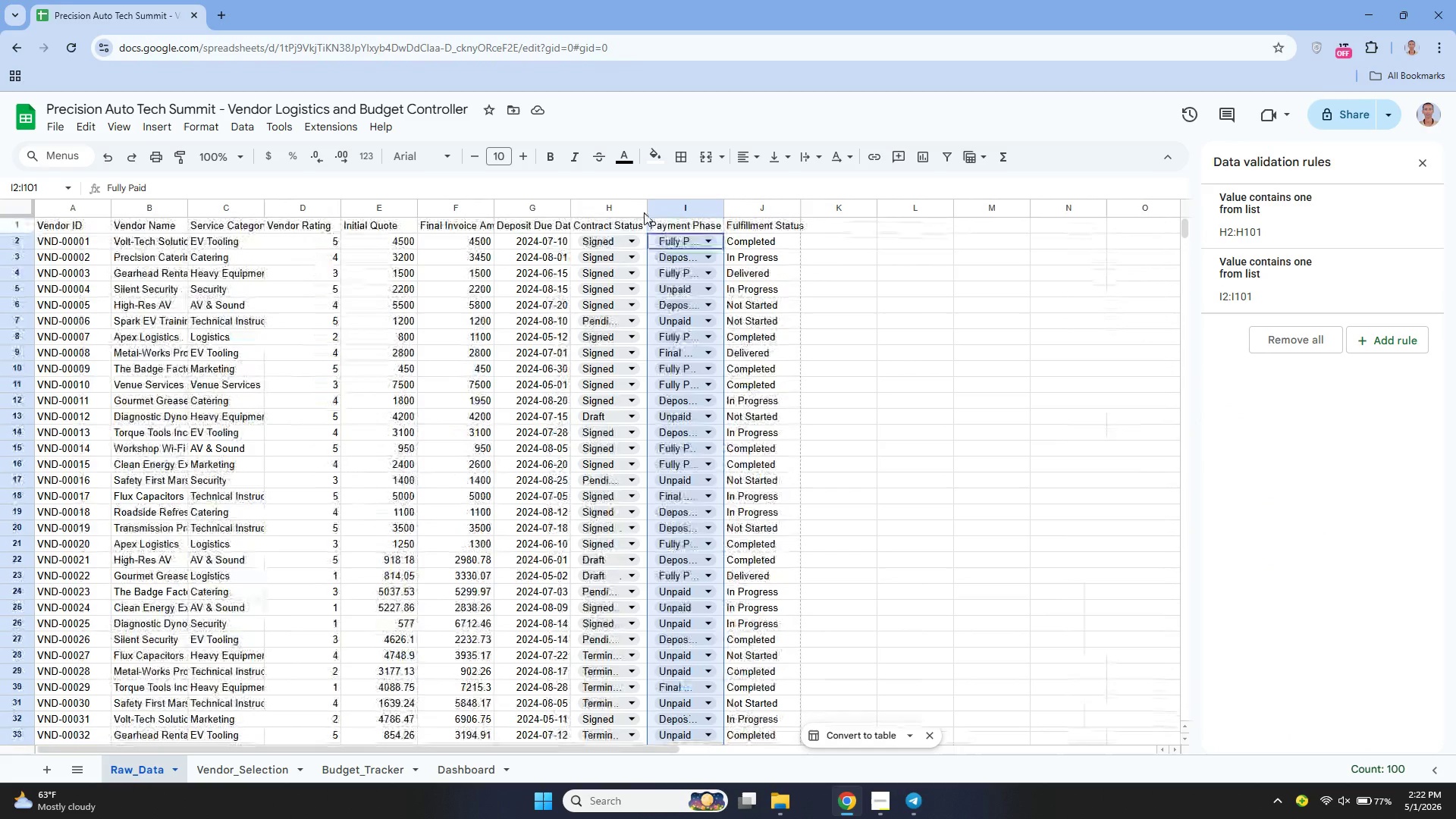 
left_click_drag(start_coordinate=[645, 208], to_coordinate=[682, 238])
 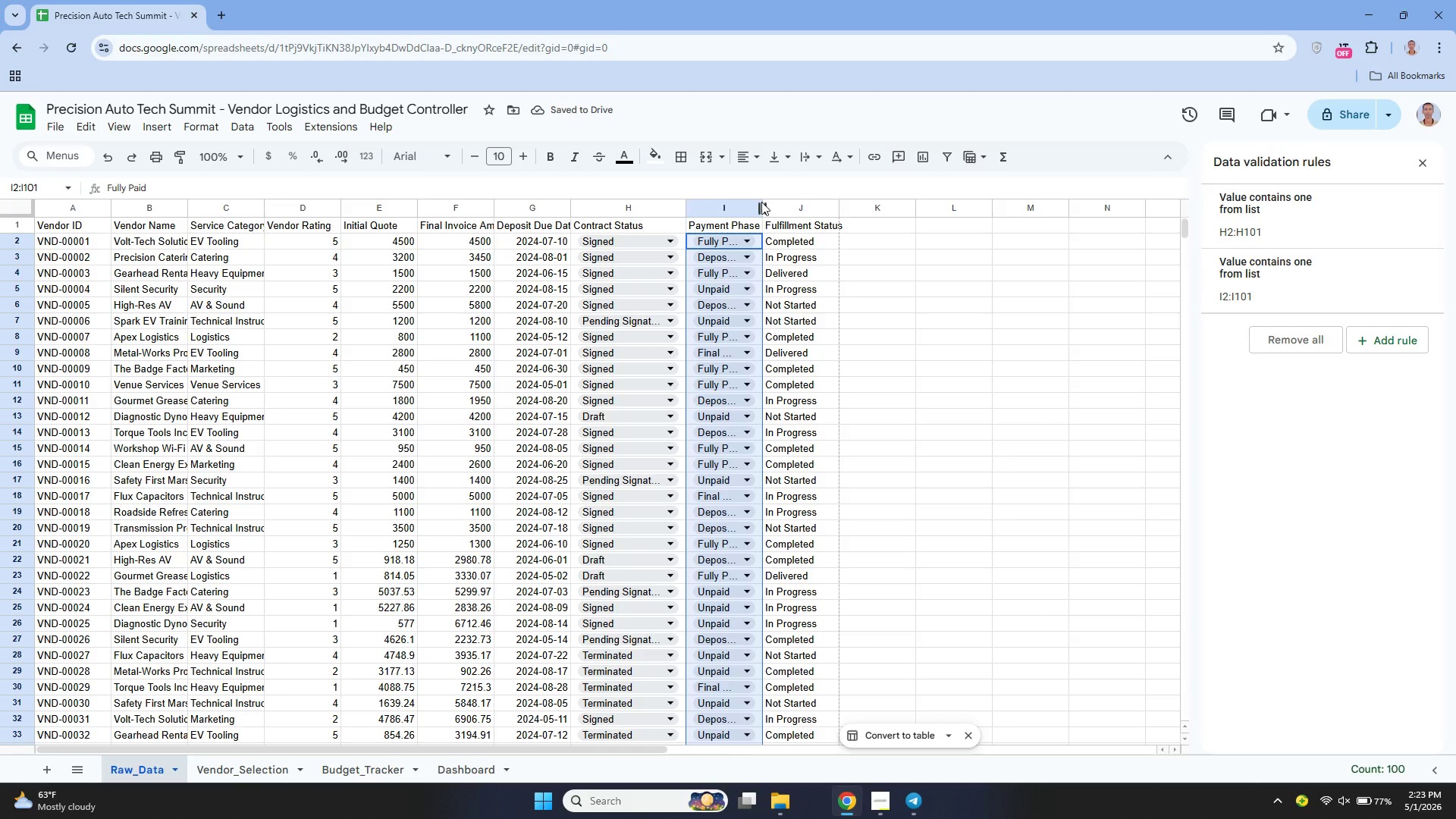 
scroll: coordinate [643, 213], scroll_direction: up, amount: 22.0
 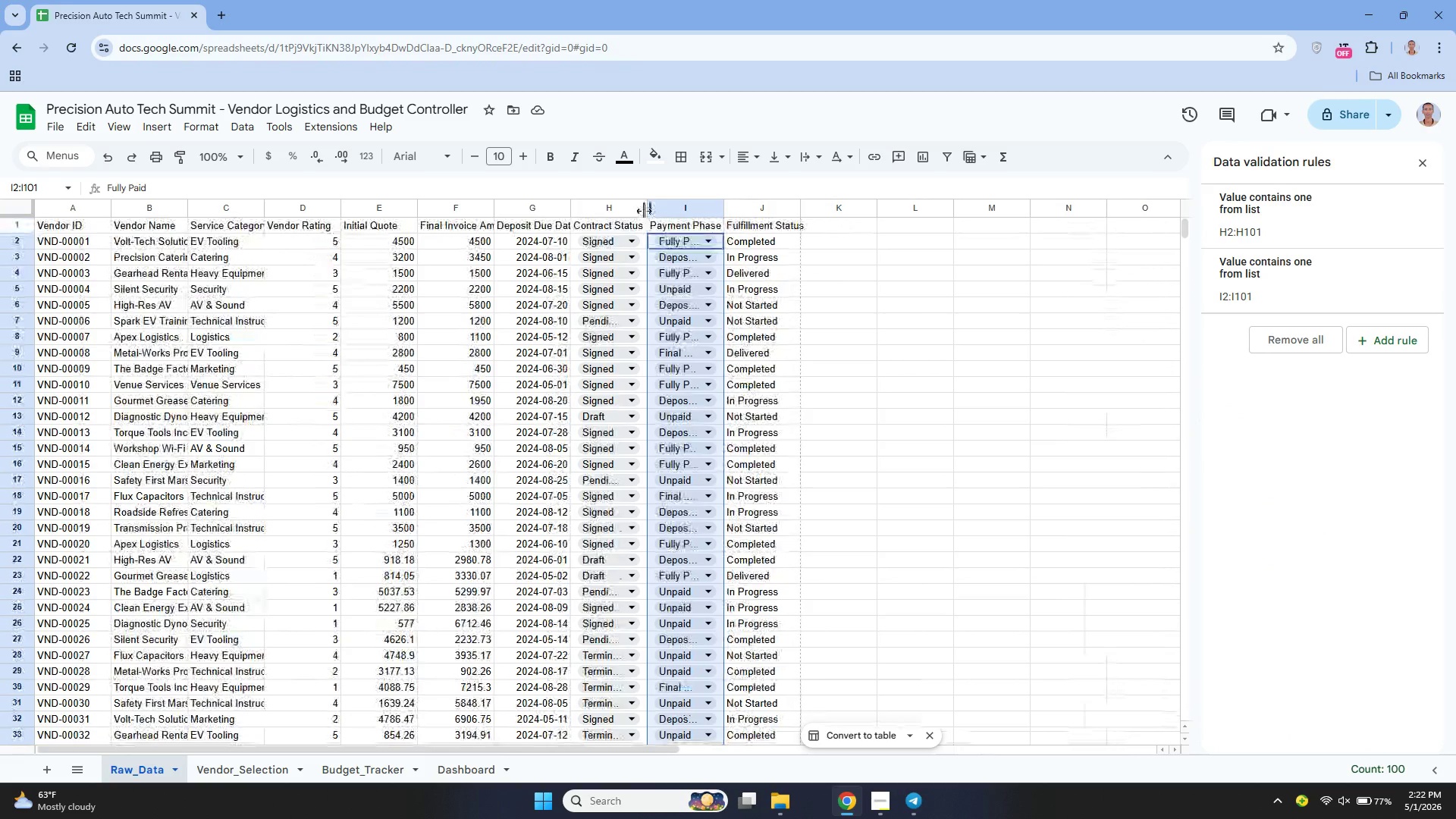 
left_click_drag(start_coordinate=[761, 210], to_coordinate=[802, 229])
 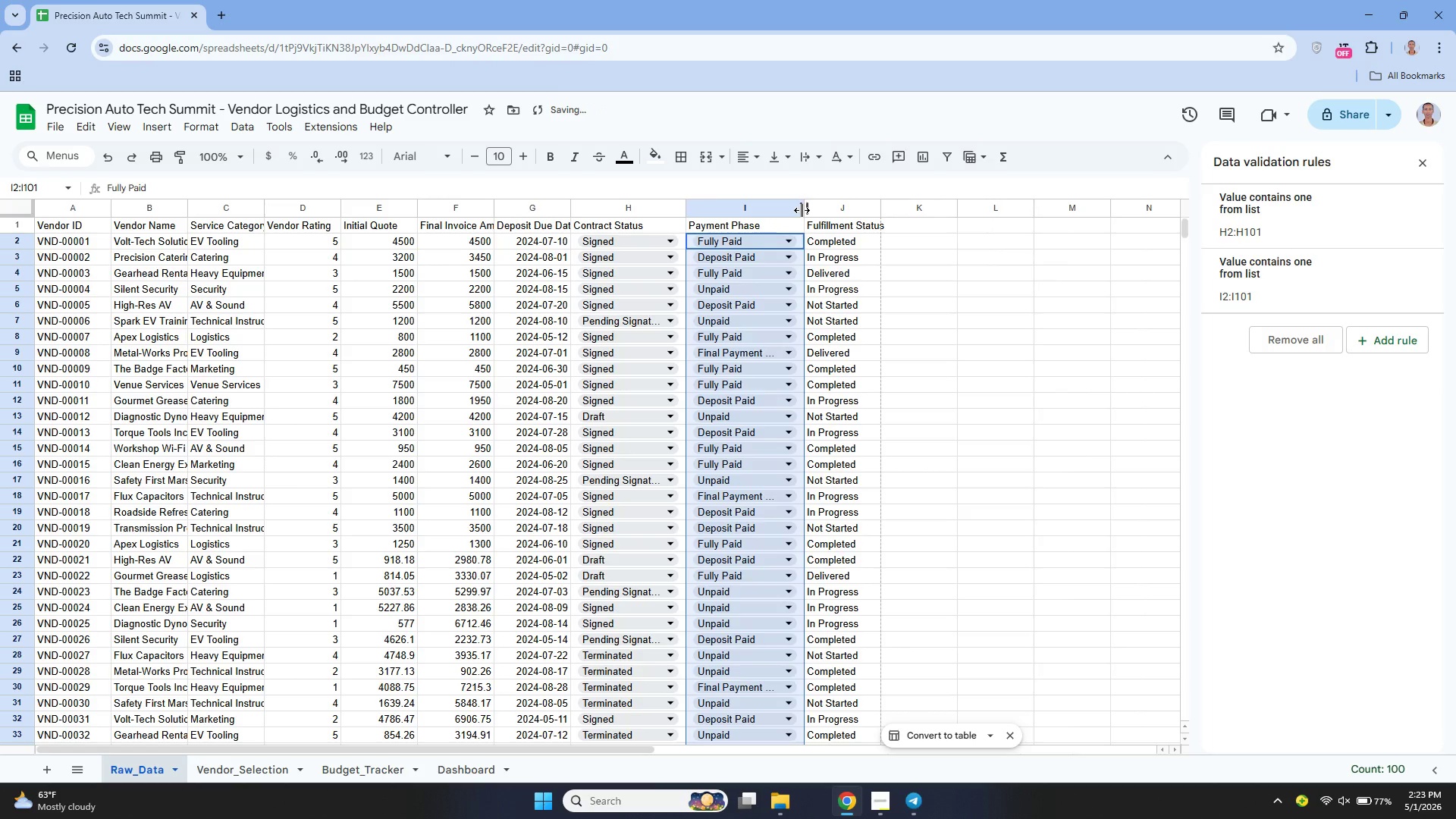 
left_click_drag(start_coordinate=[805, 211], to_coordinate=[817, 221])
 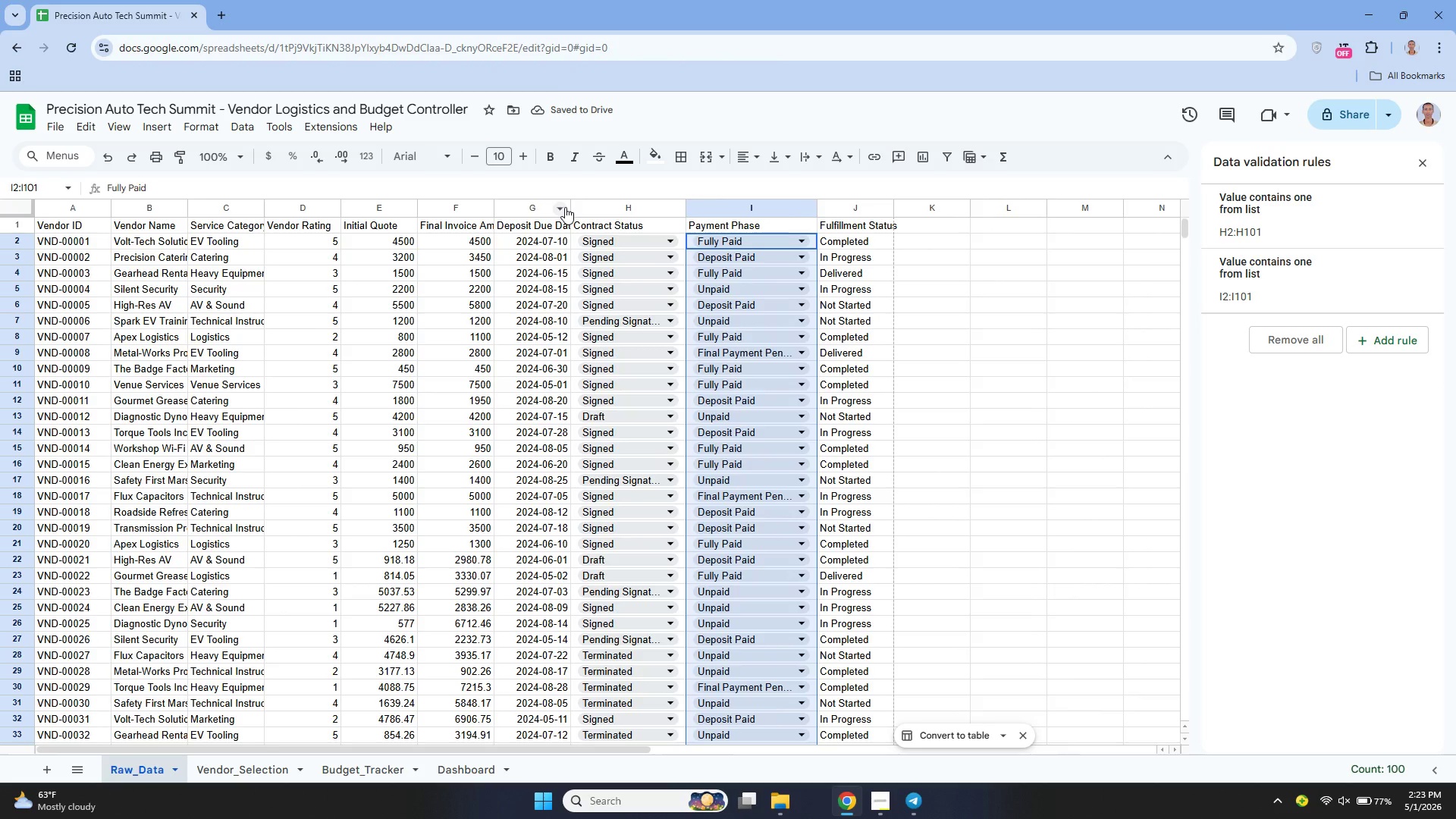 
left_click_drag(start_coordinate=[569, 203], to_coordinate=[589, 224])
 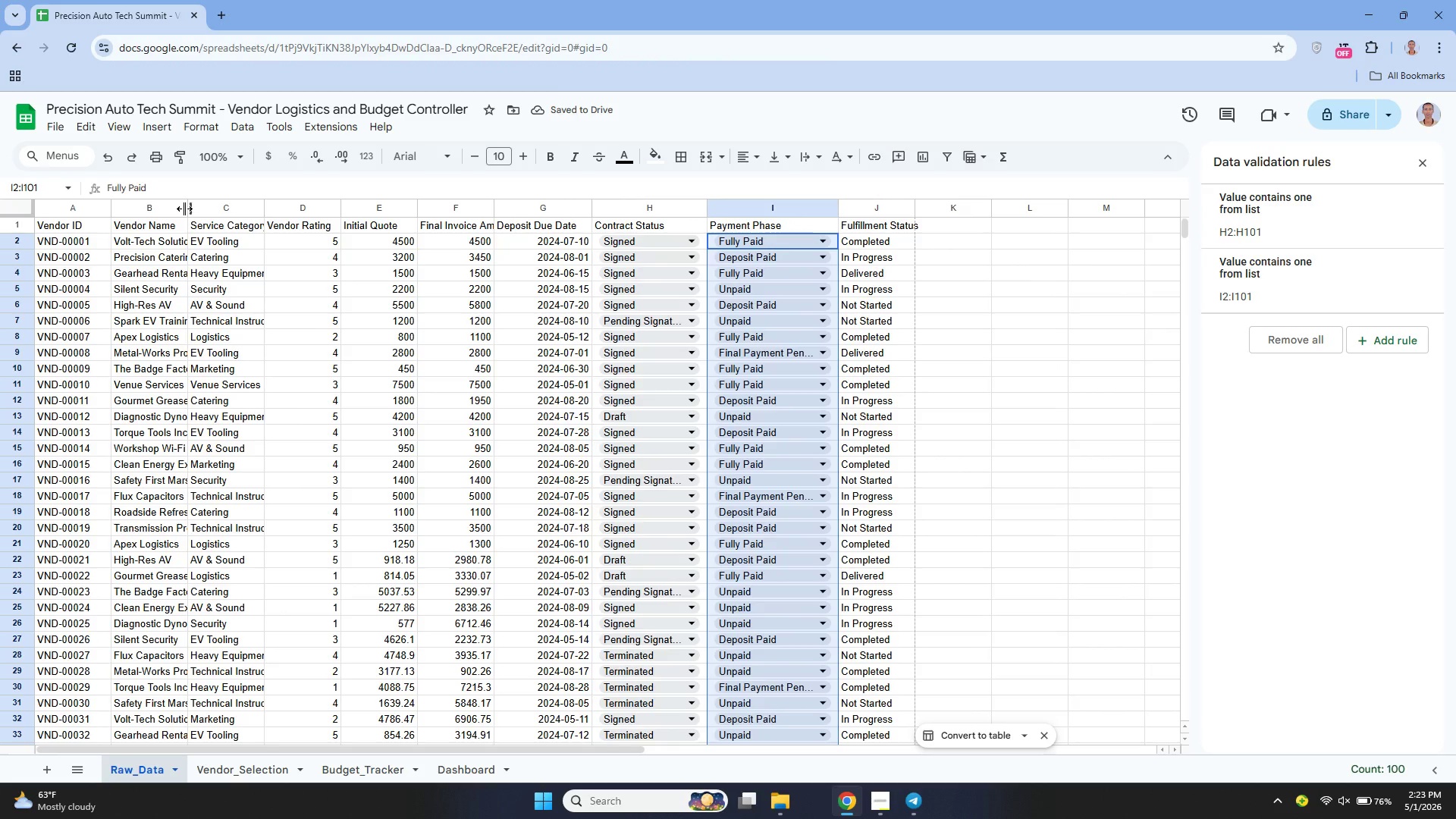 
left_click_drag(start_coordinate=[189, 210], to_coordinate=[253, 226])
 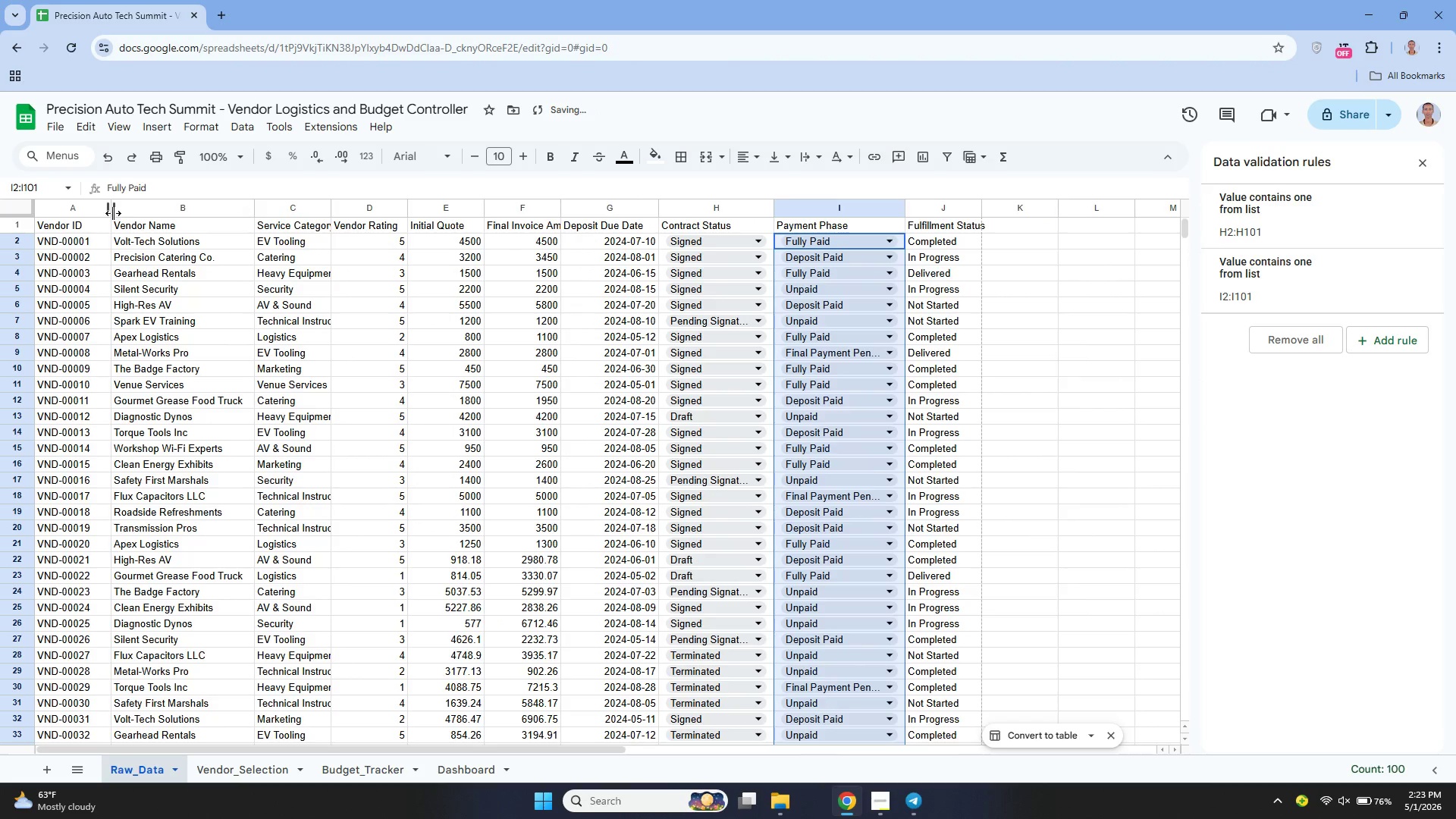 
left_click_drag(start_coordinate=[111, 212], to_coordinate=[138, 224])
 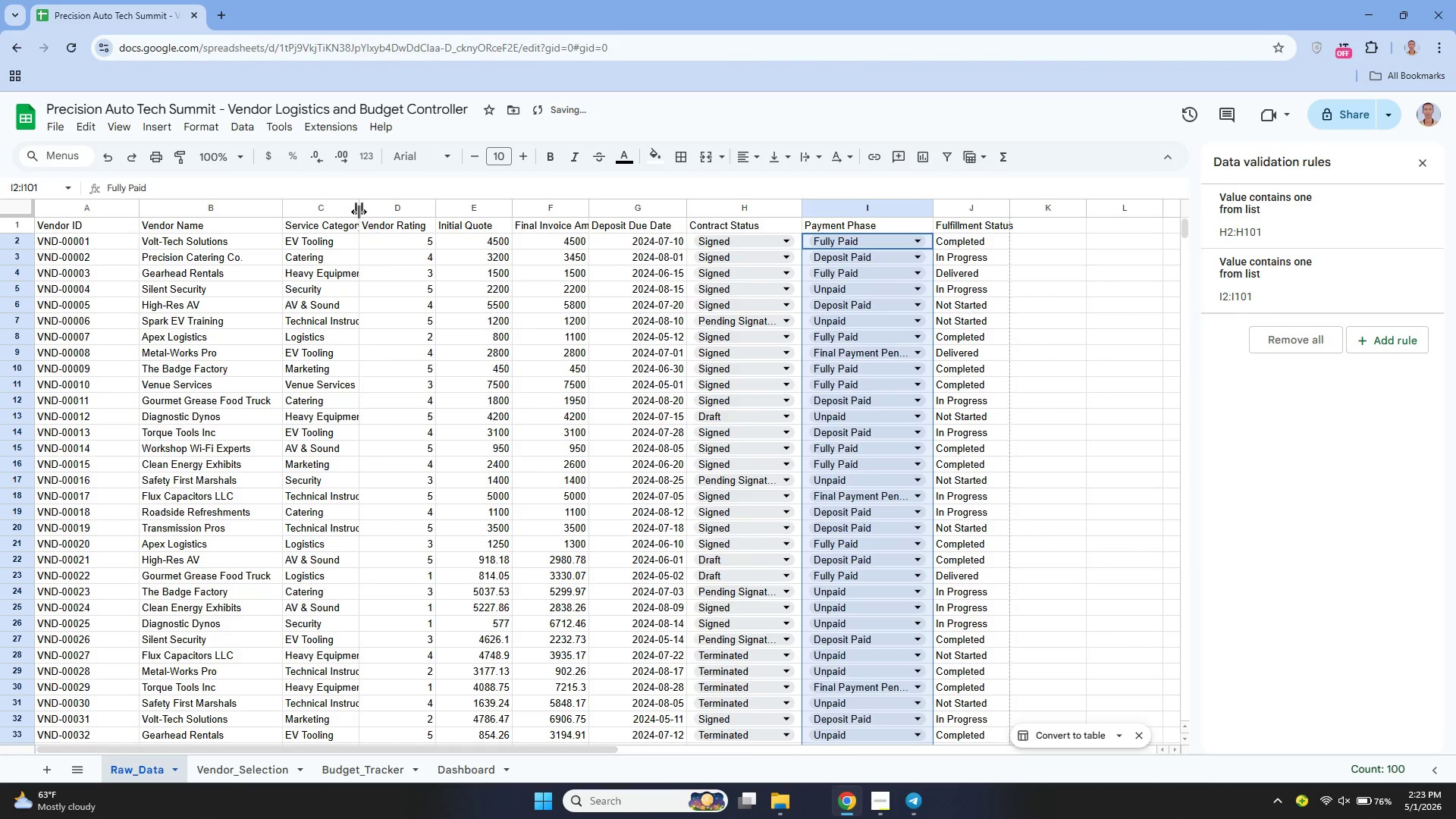 
left_click_drag(start_coordinate=[358, 210], to_coordinate=[392, 234])
 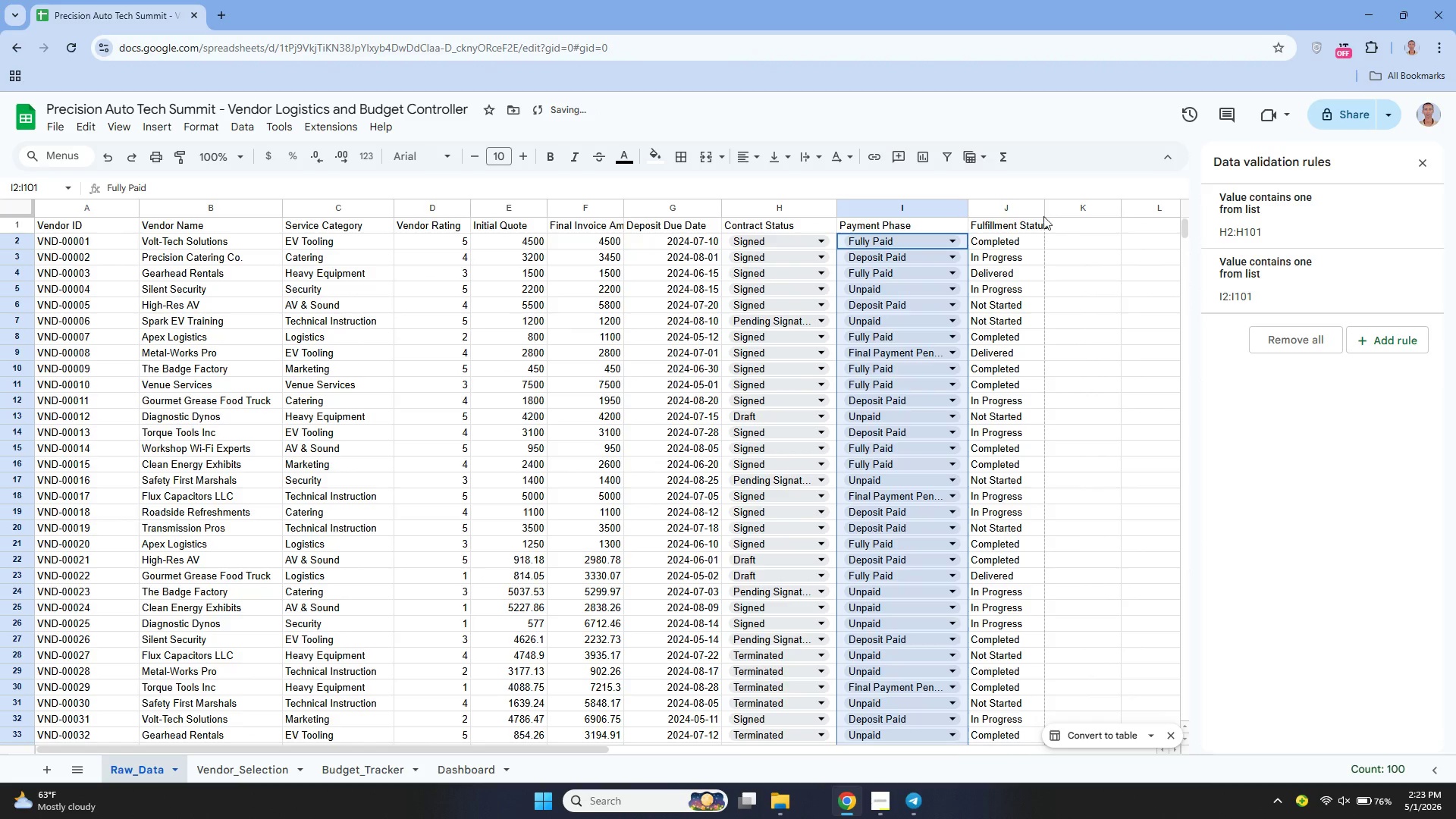 
left_click_drag(start_coordinate=[1043, 212], to_coordinate=[1066, 228])
 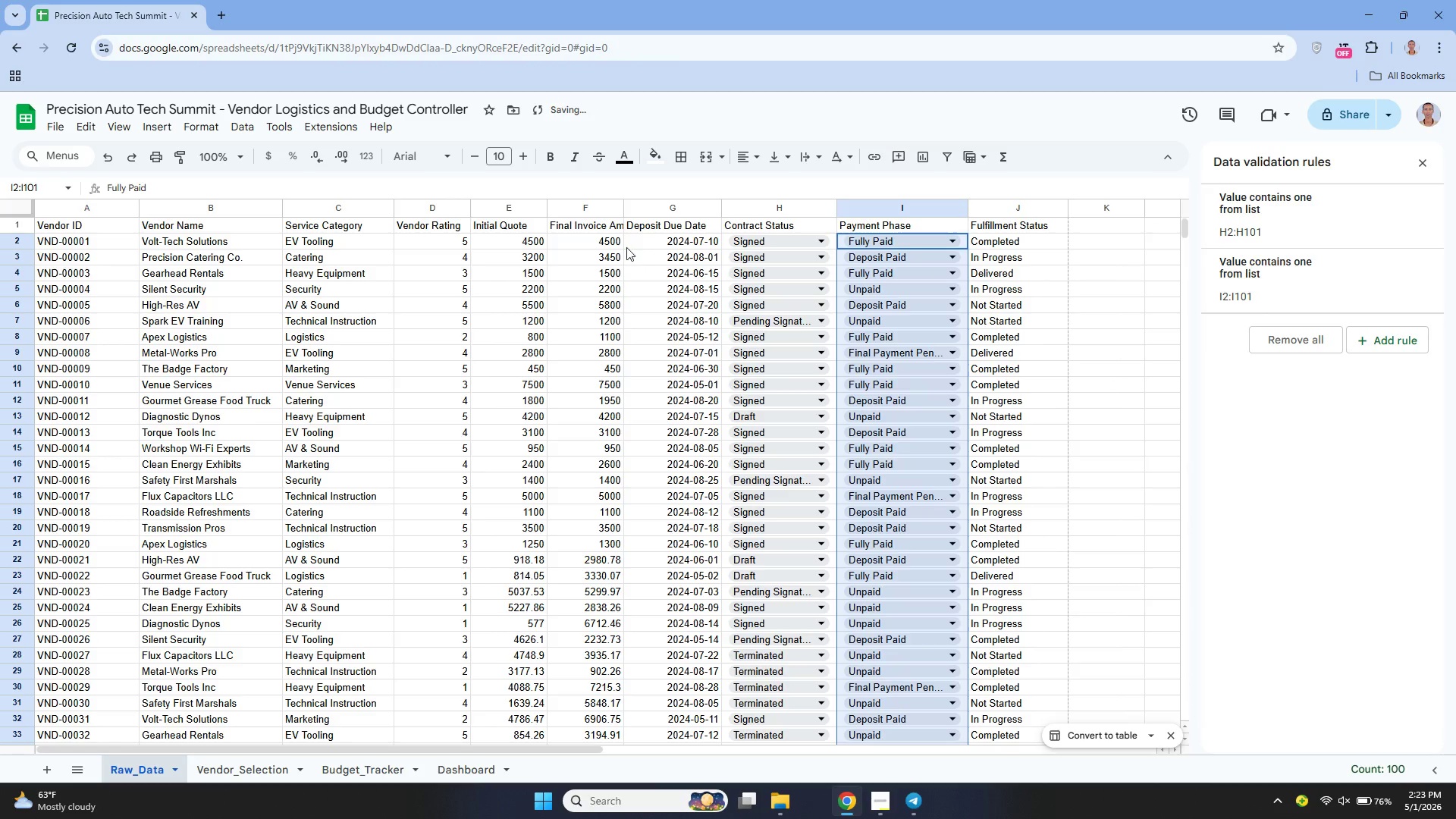 
scroll: coordinate [620, 244], scroll_direction: down, amount: 17.0
 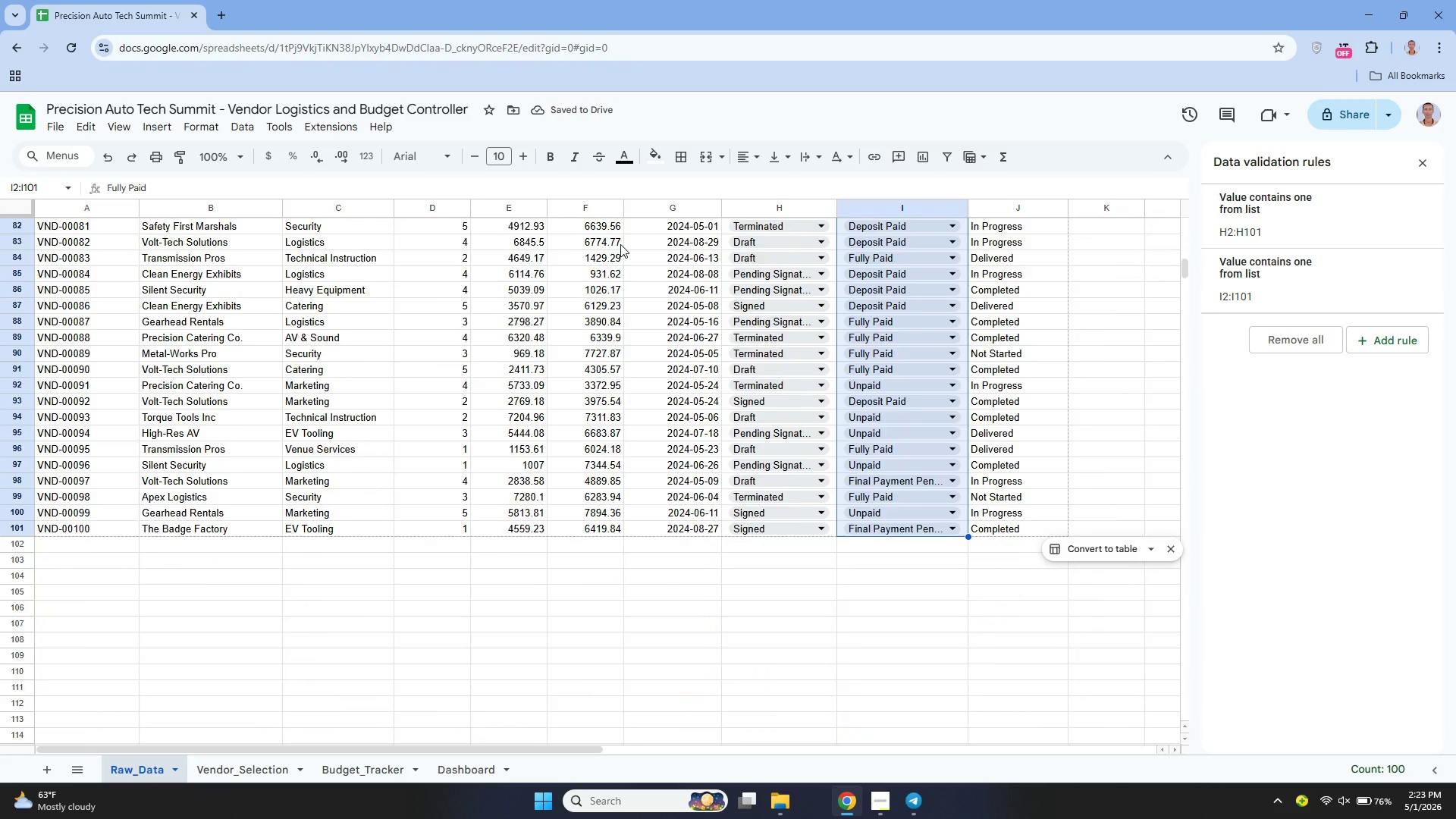 
scroll: coordinate [621, 243], scroll_direction: up, amount: 22.0
 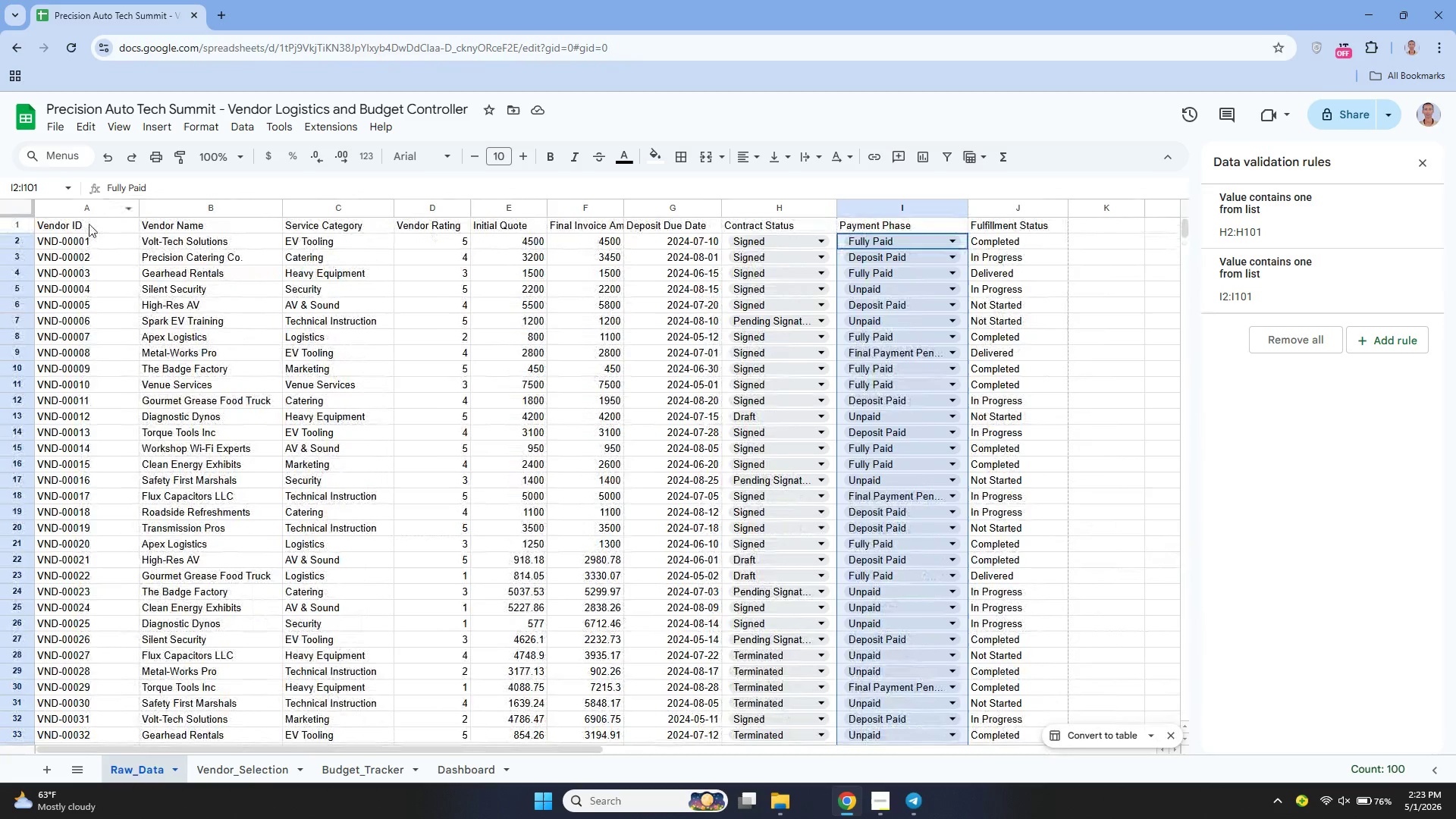 
left_click_drag(start_coordinate=[89, 224], to_coordinate=[612, 210])
 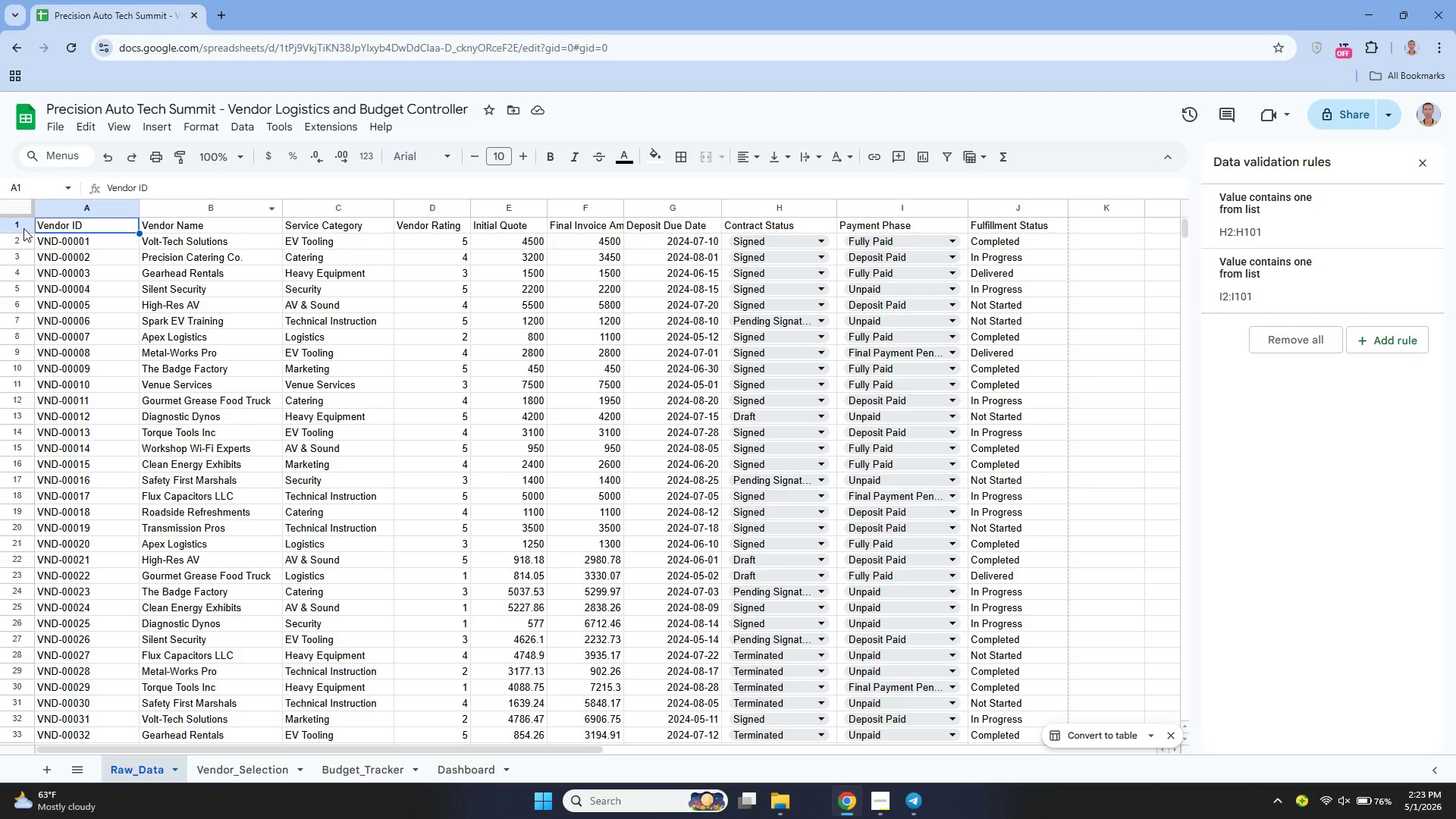 
left_click([24, 228])
 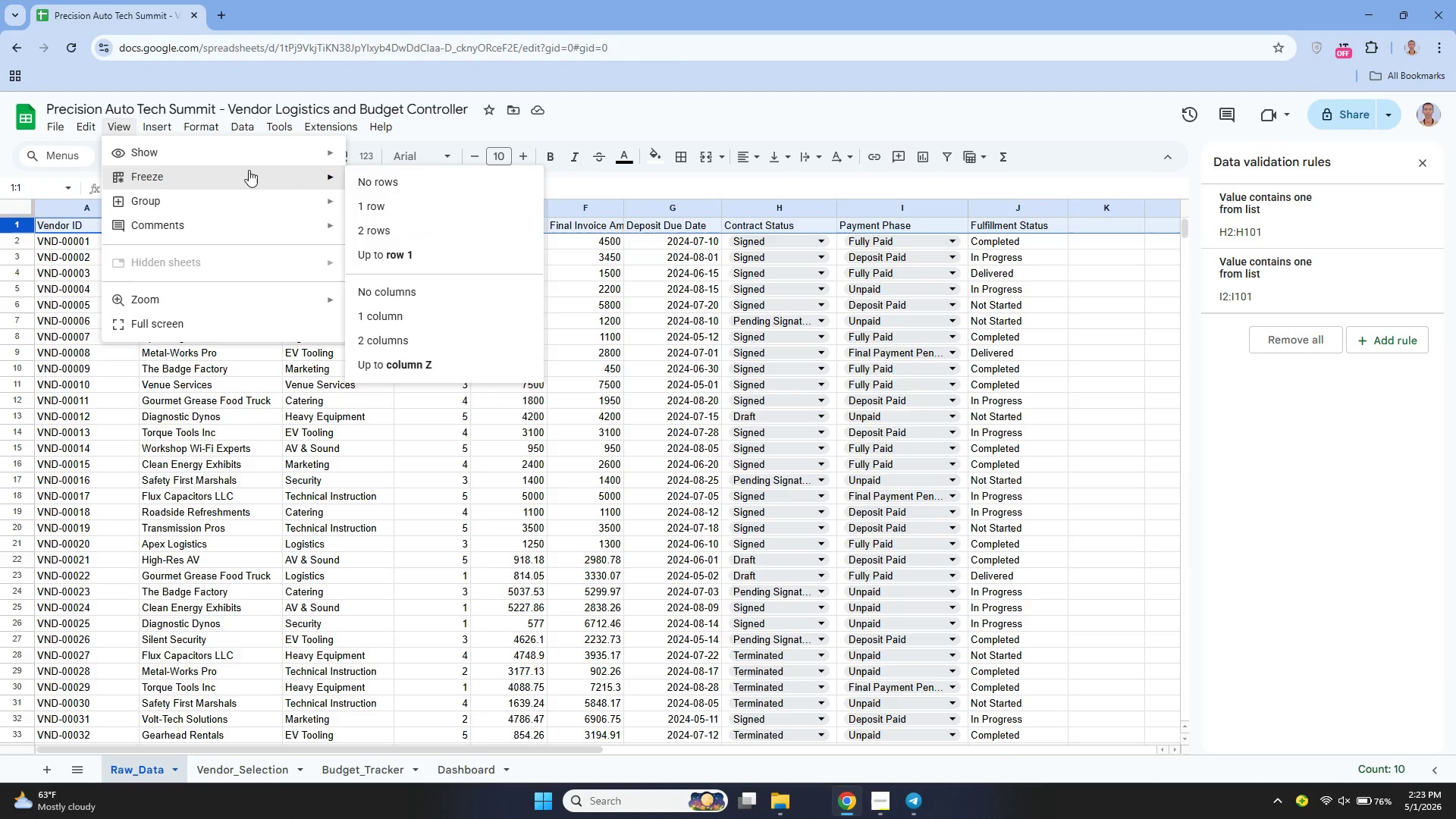 
wait(9.24)
 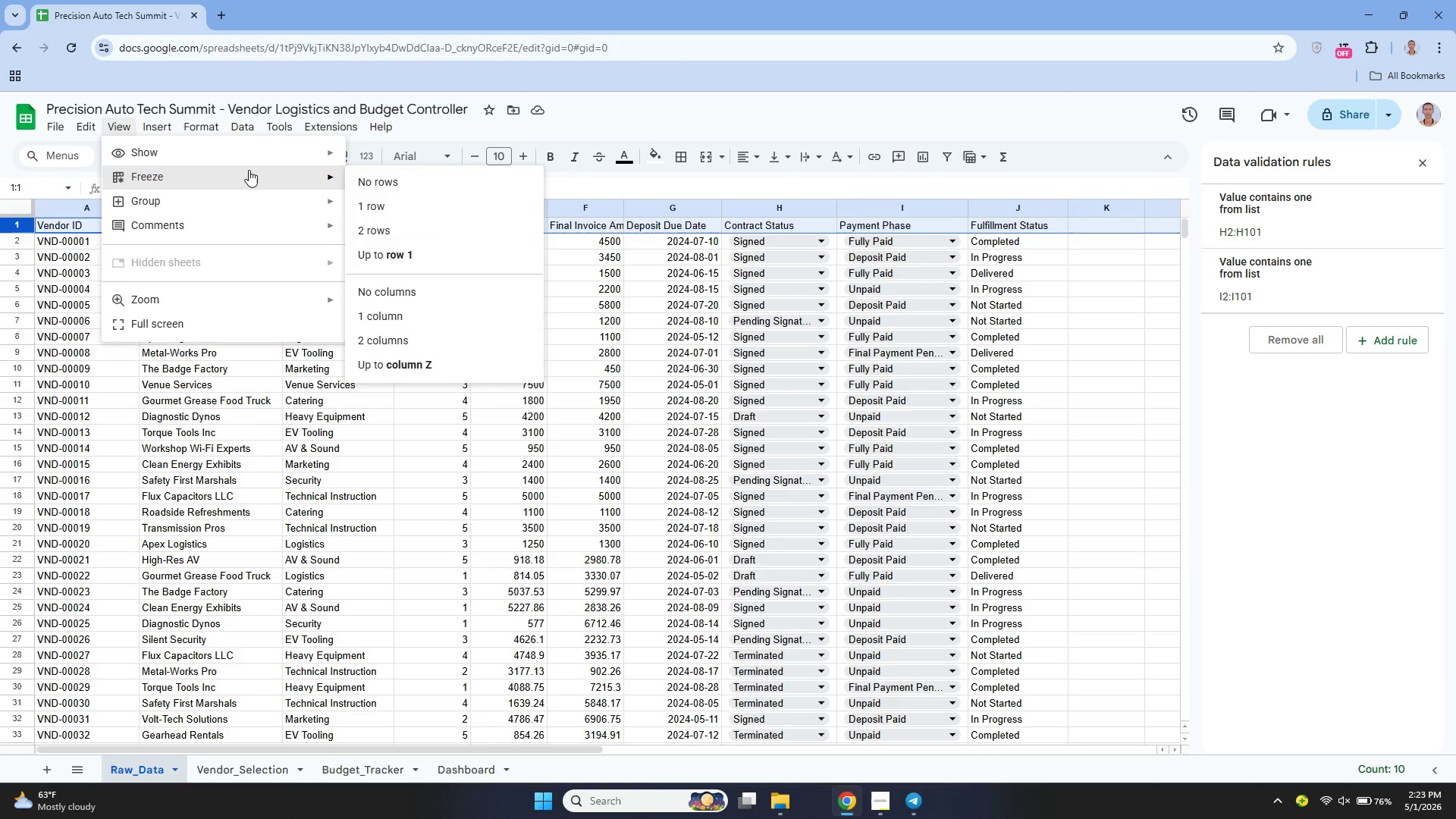 
scroll: coordinate [421, 281], scroll_direction: down, amount: 15.0
 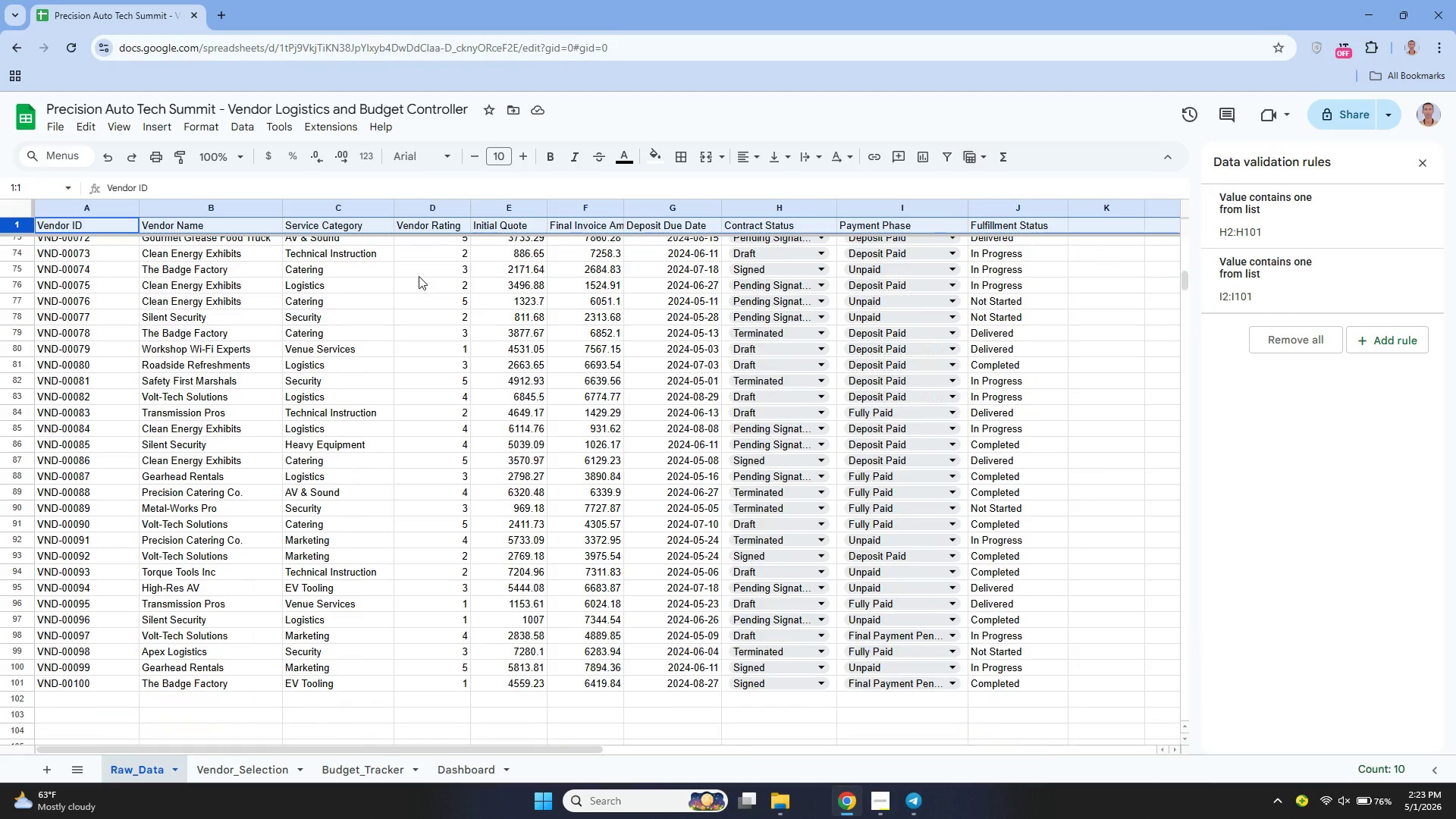 
scroll: coordinate [403, 271], scroll_direction: up, amount: 12.0
 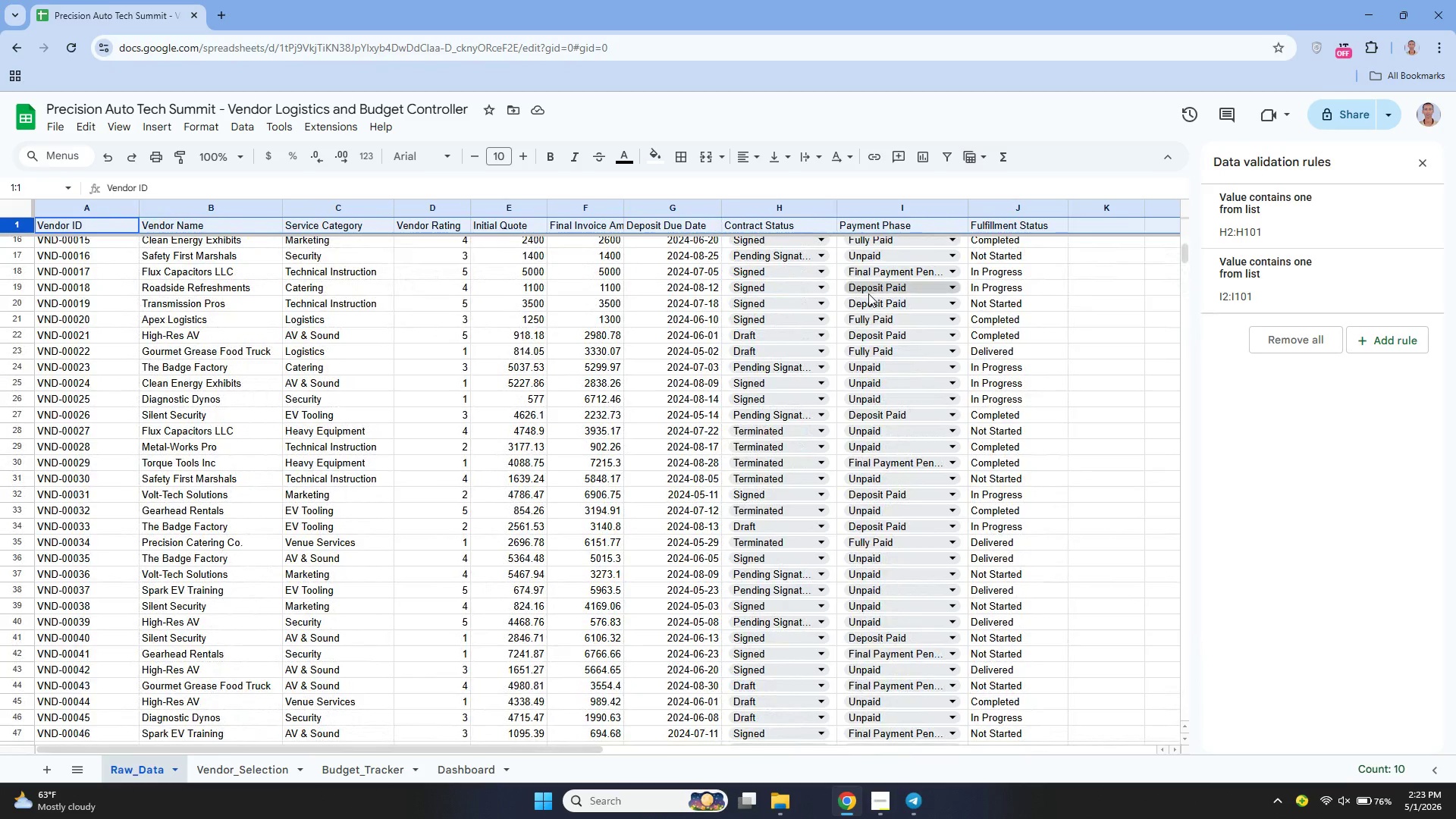 
wait(13.65)
 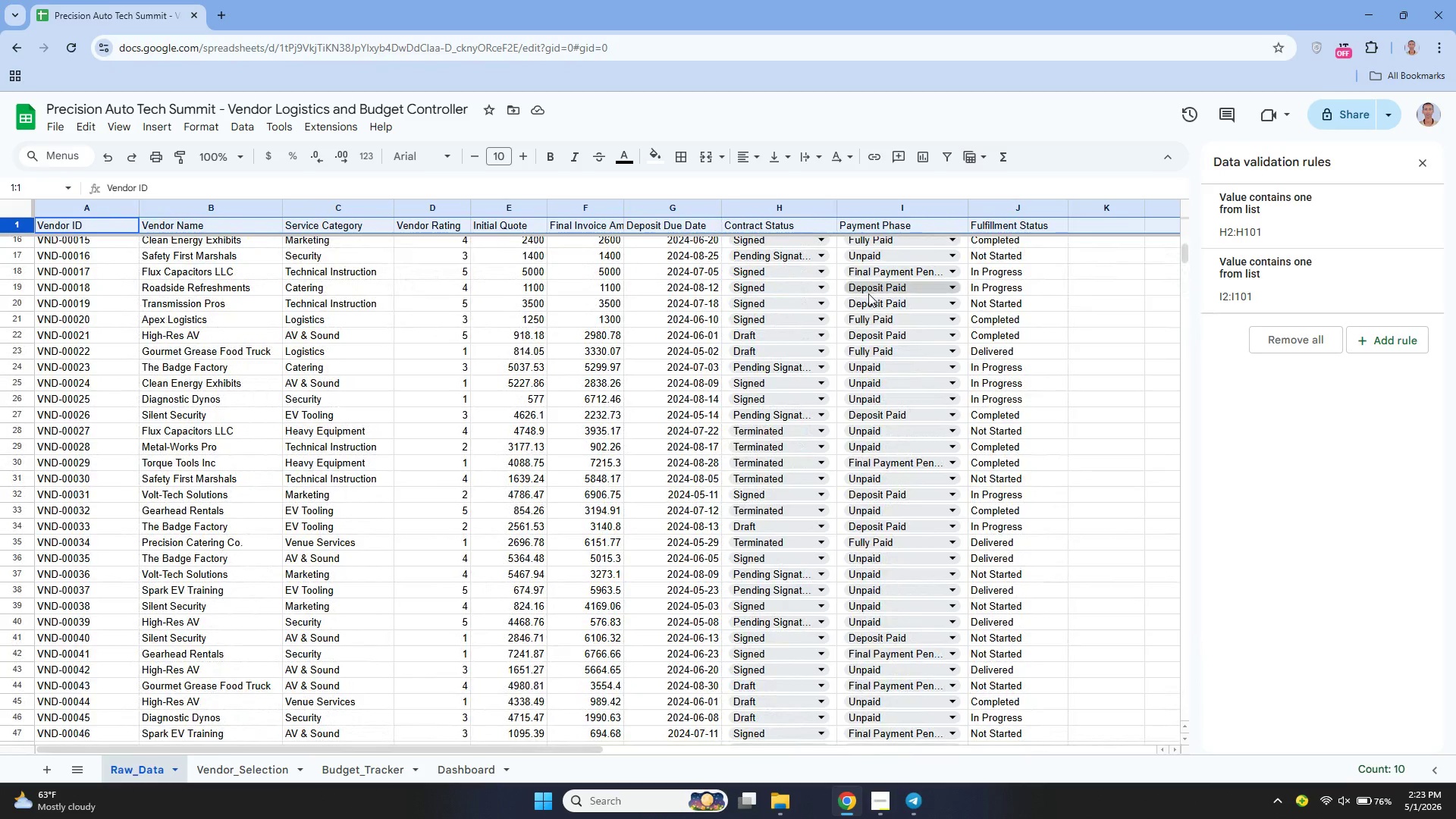 
scroll: coordinate [429, 455], scroll_direction: up, amount: 9.0
 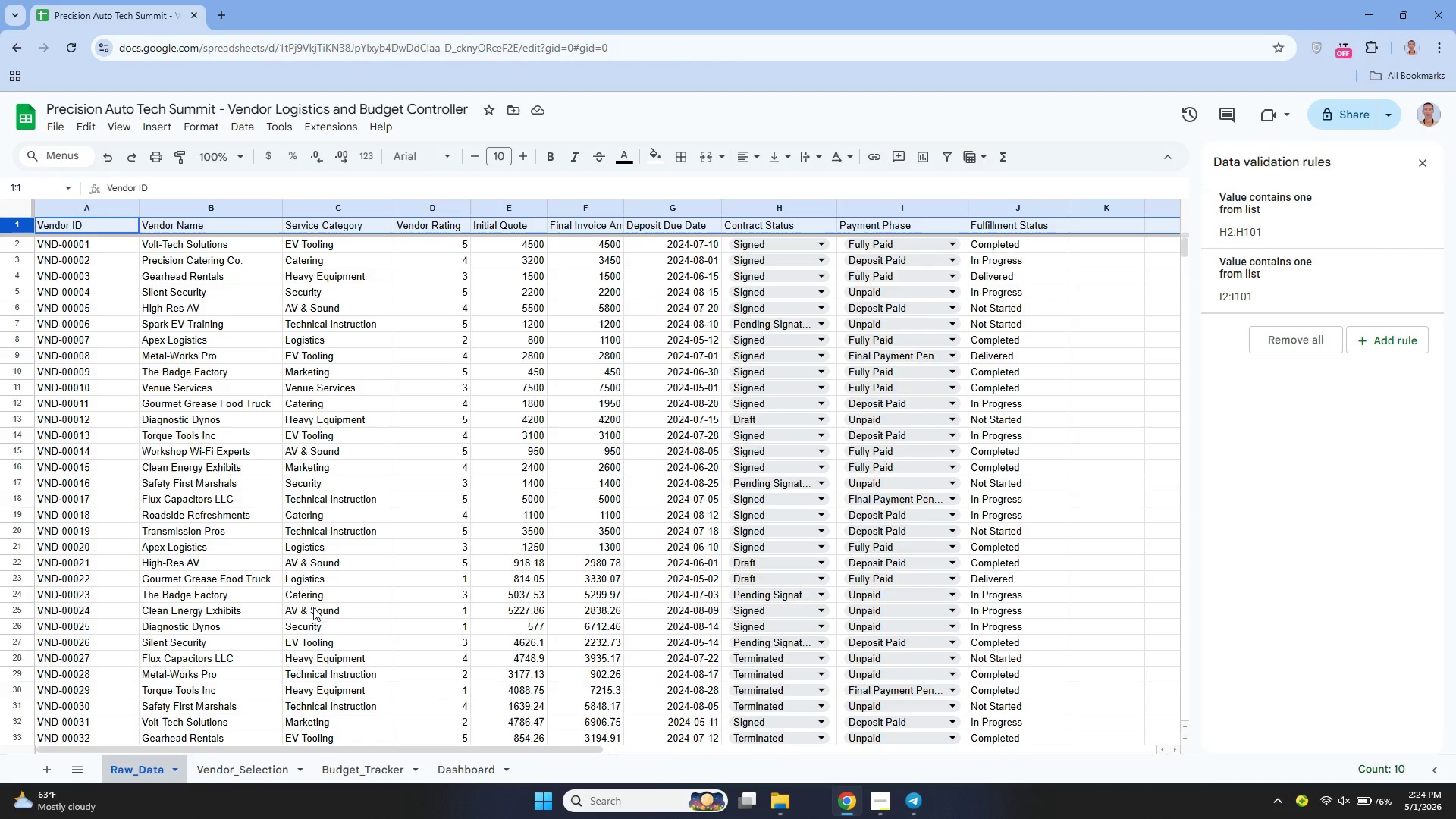 
wait(22.88)
 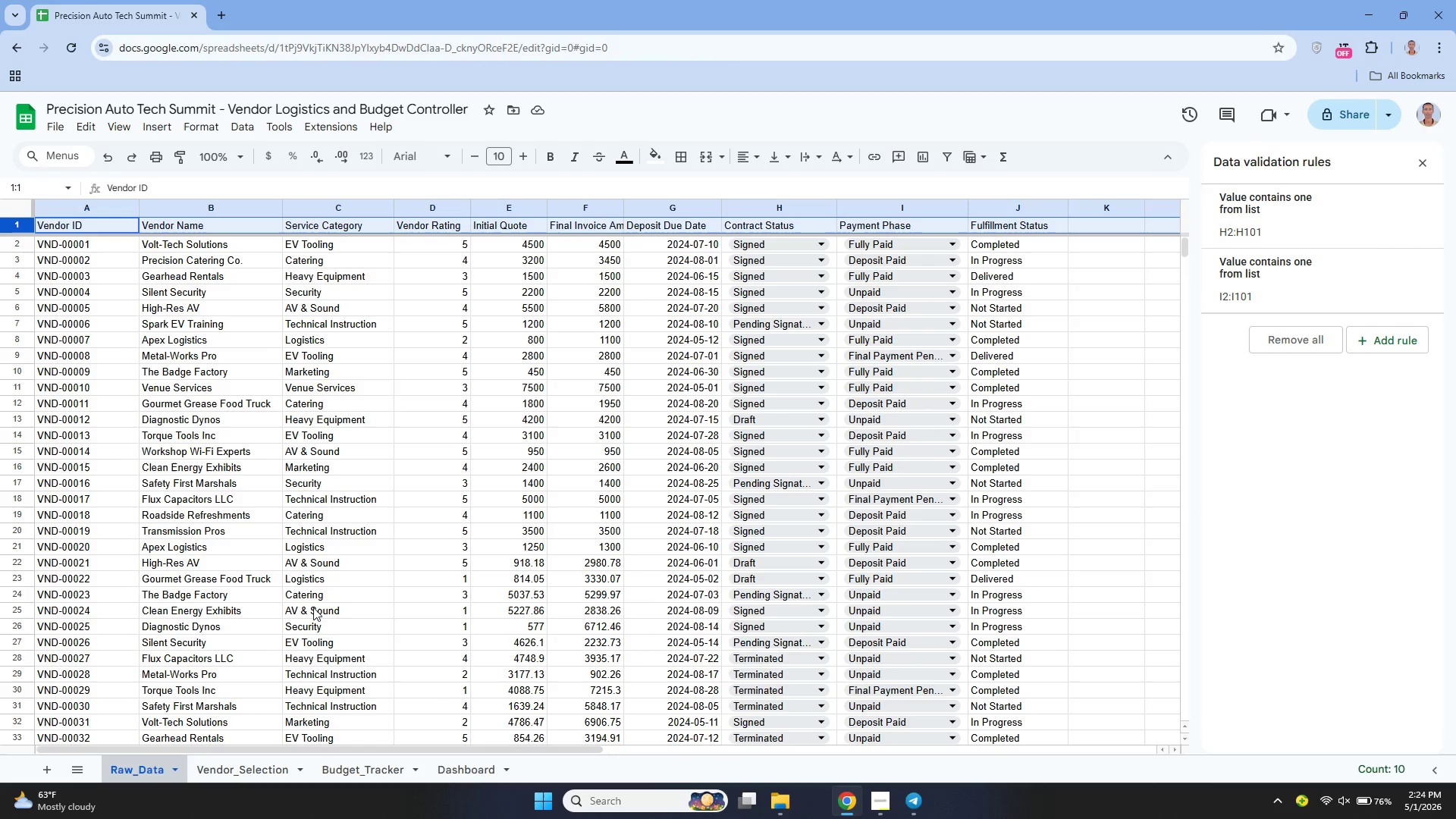 
left_click_drag(start_coordinate=[670, 243], to_coordinate=[687, 568])
 